 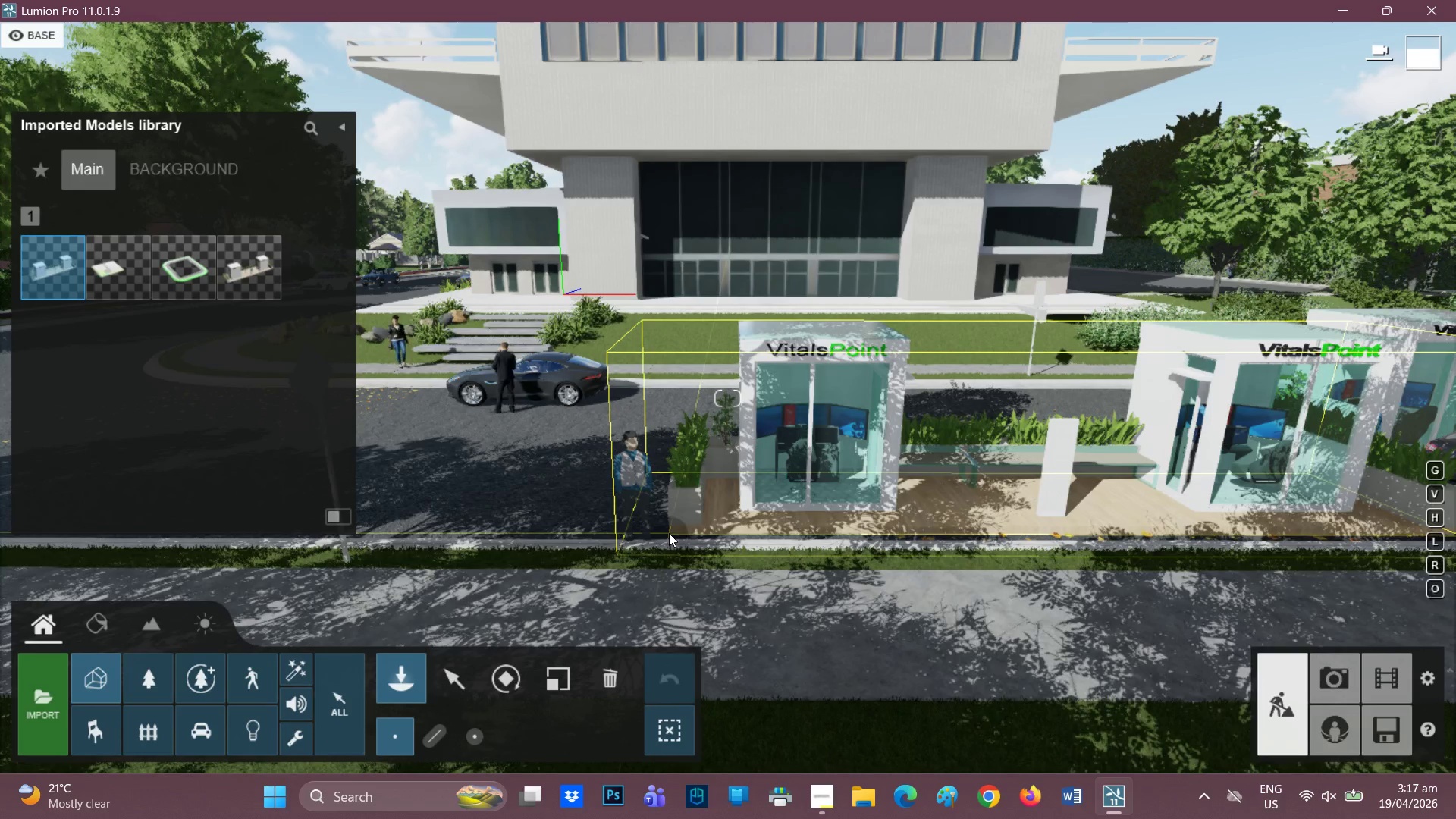 
hold_key(key=D, duration=0.91)
 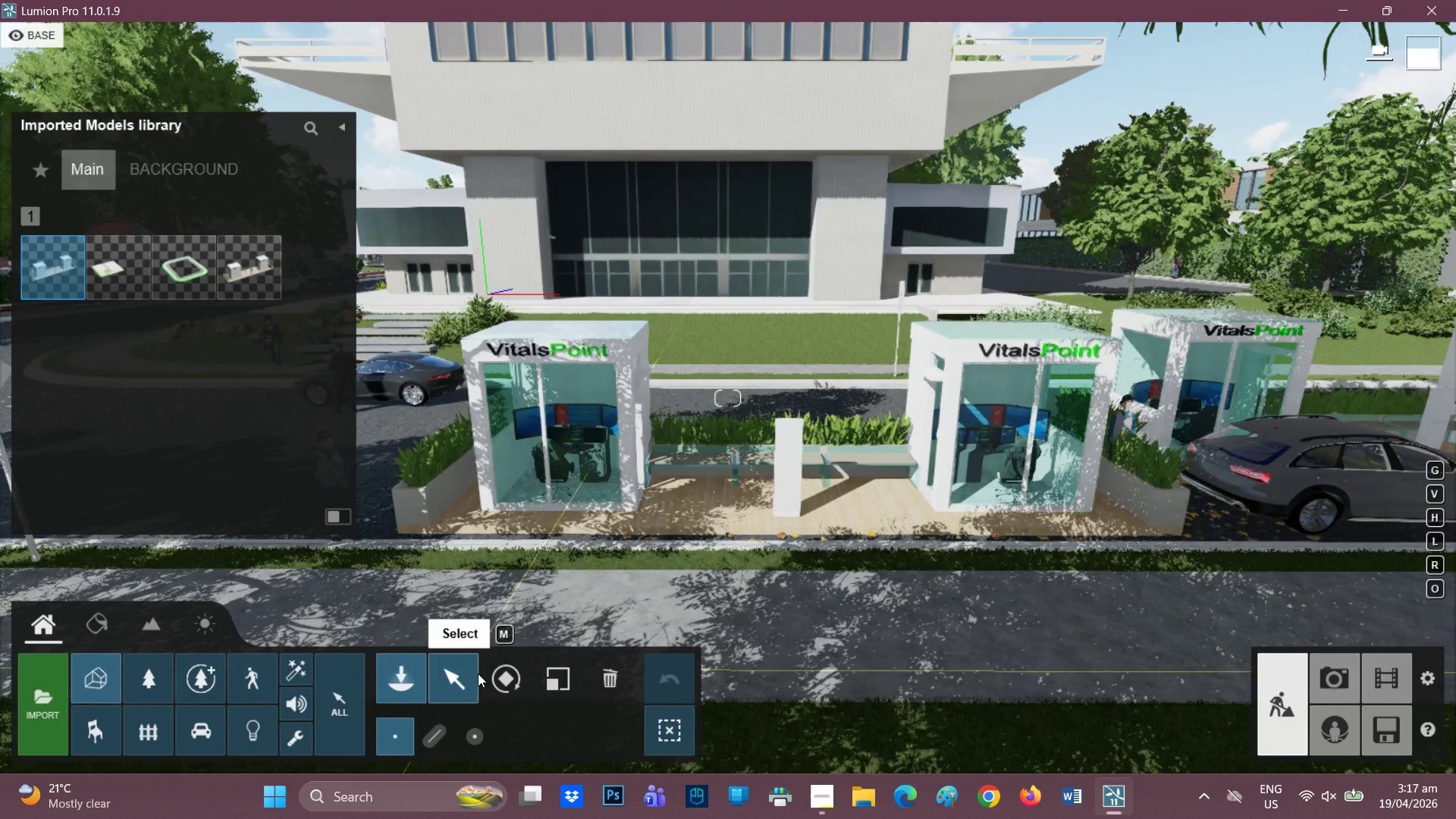 
left_click([467, 679])
 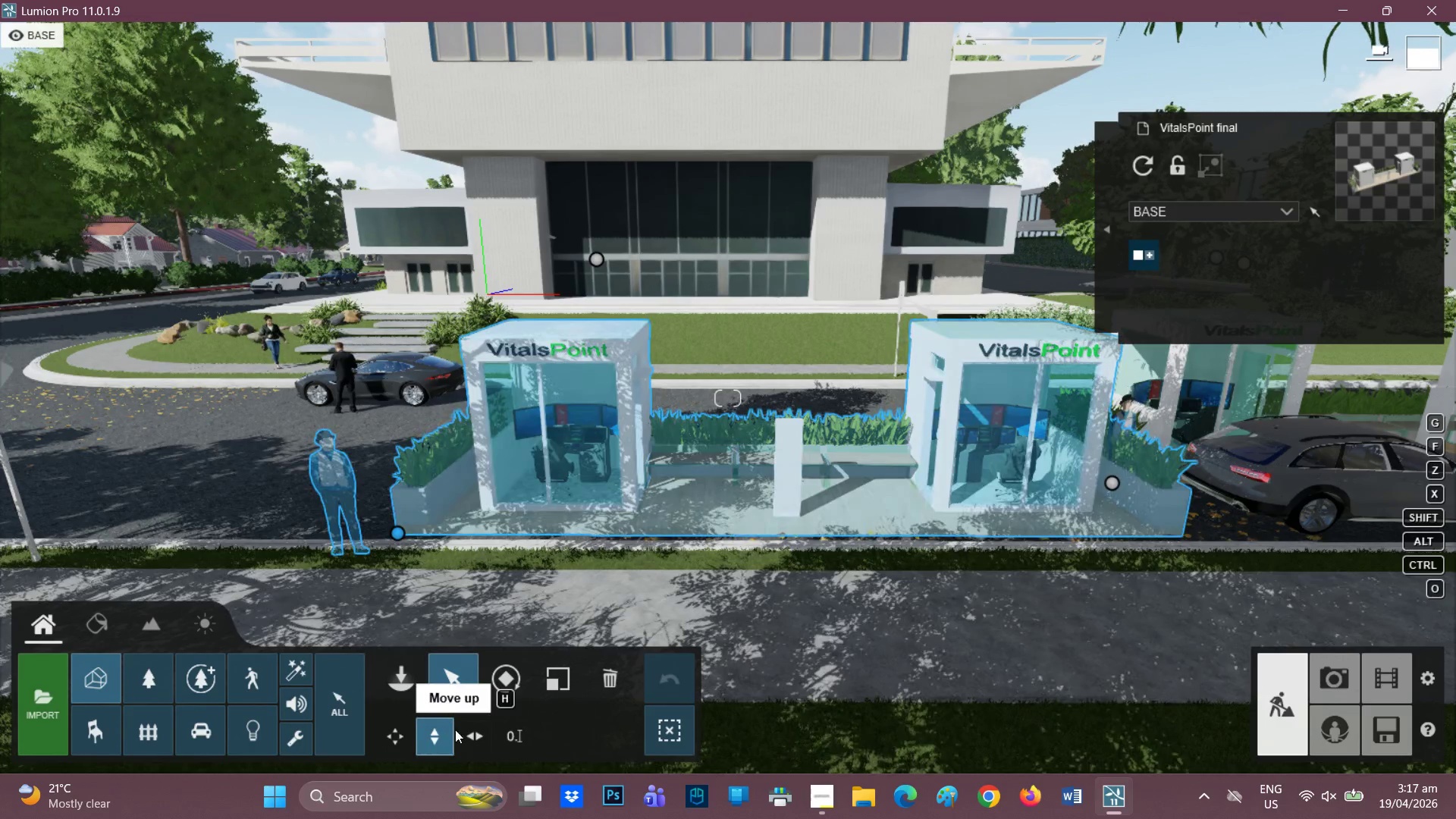 
left_click([469, 730])
 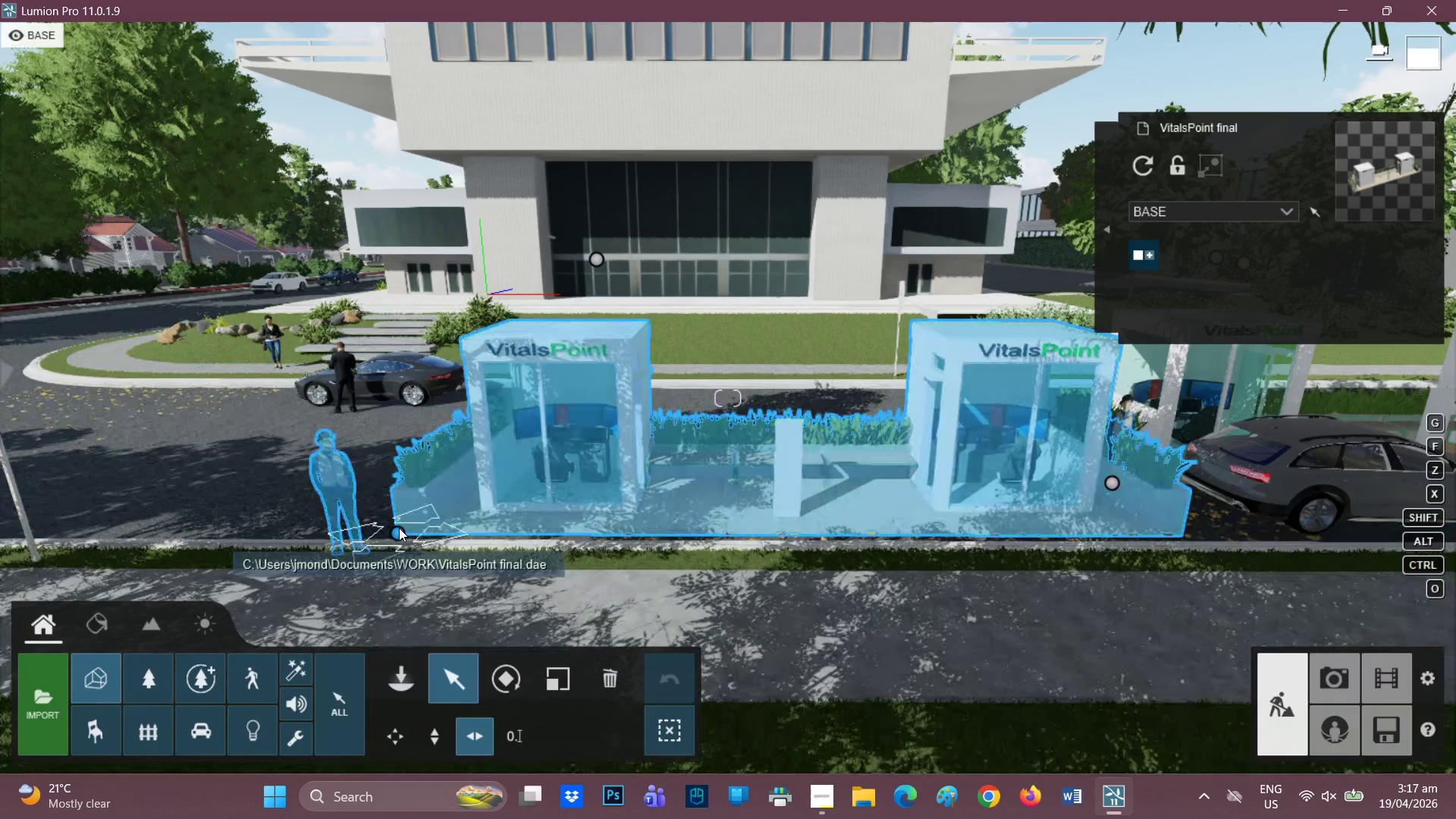 
left_click_drag(start_coordinate=[398, 529], to_coordinate=[255, 541])
 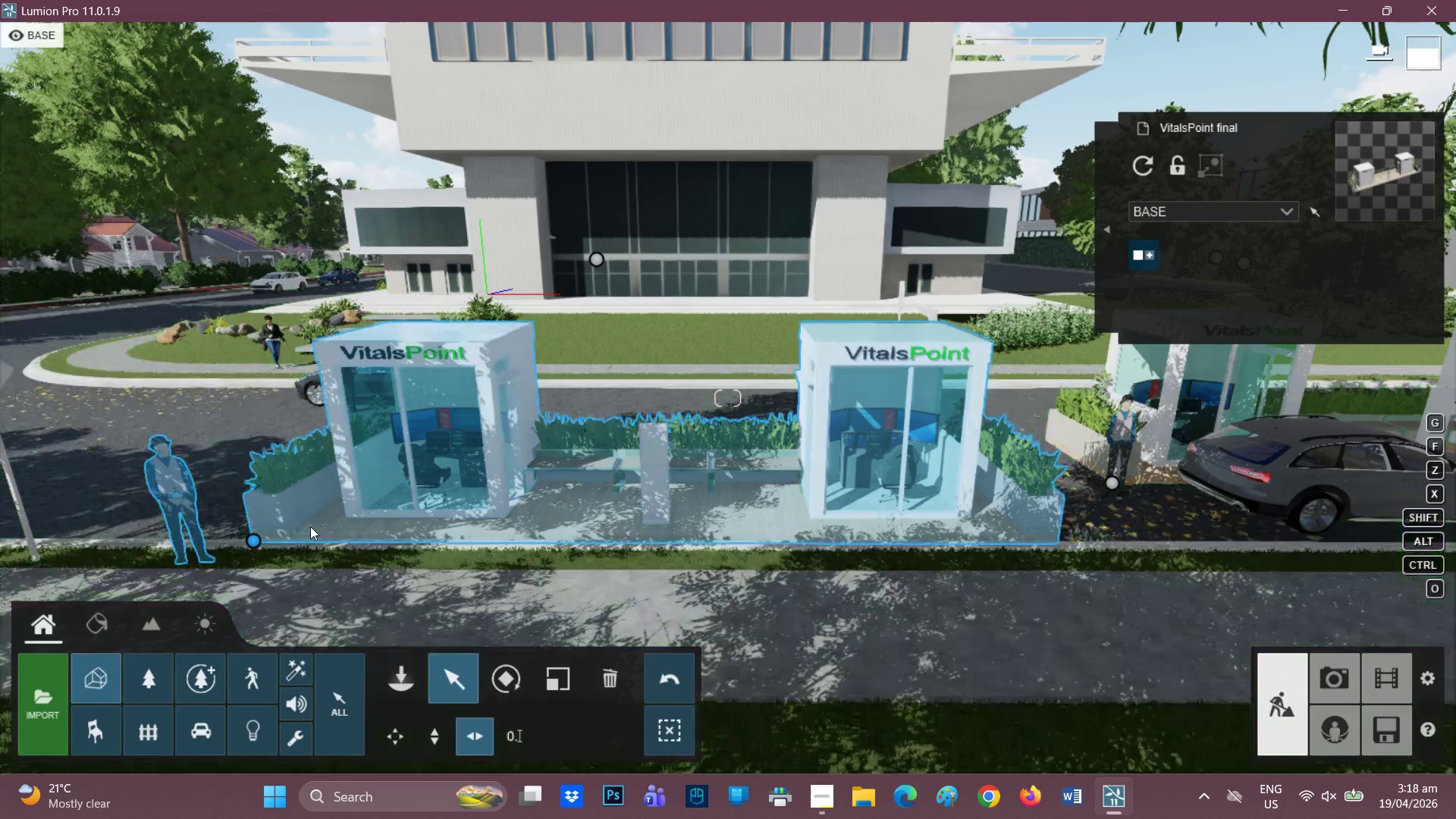 
scroll: coordinate [311, 526], scroll_direction: down, amount: 2.0
 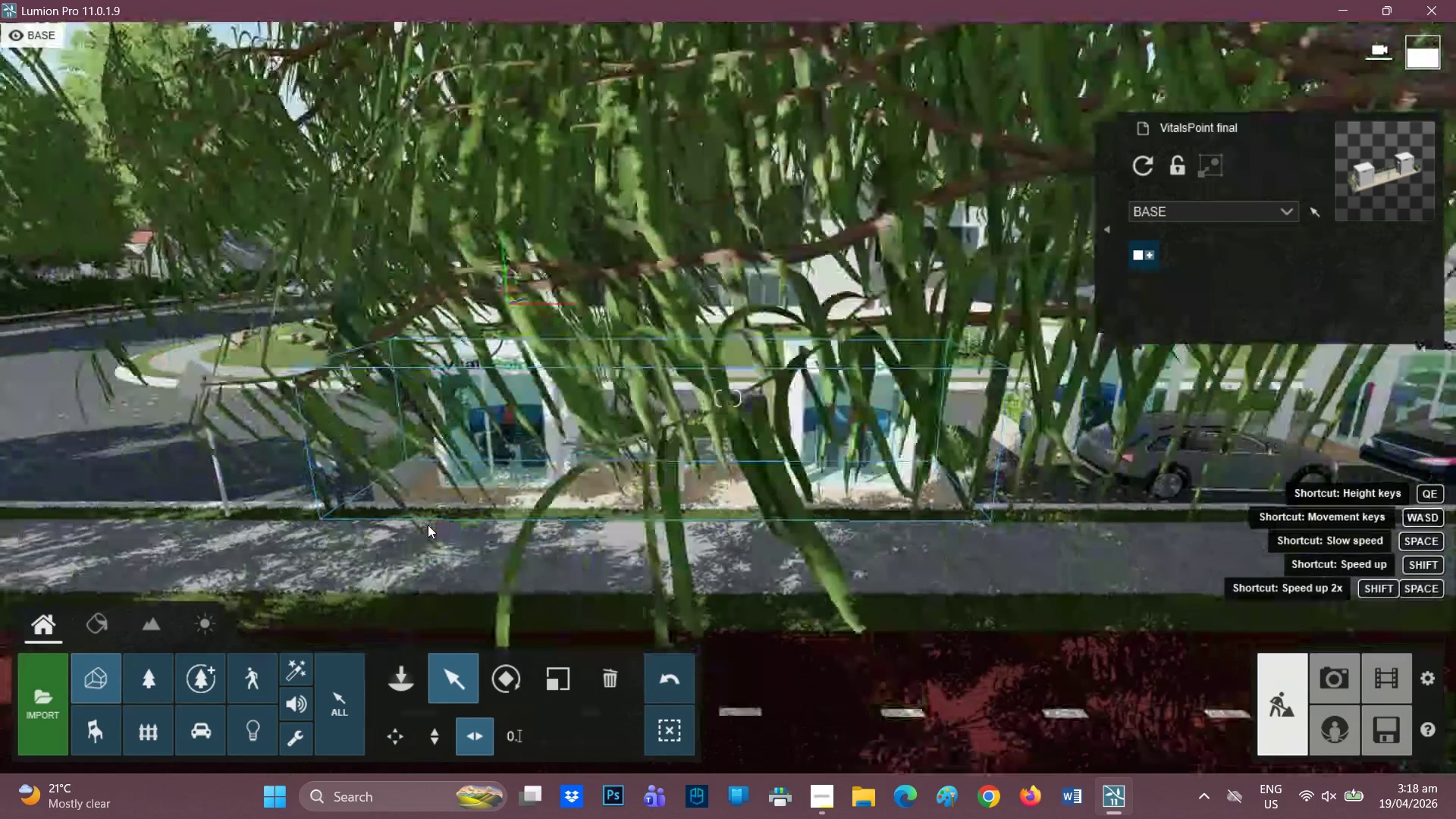 
scroll: coordinate [437, 518], scroll_direction: up, amount: 2.0
 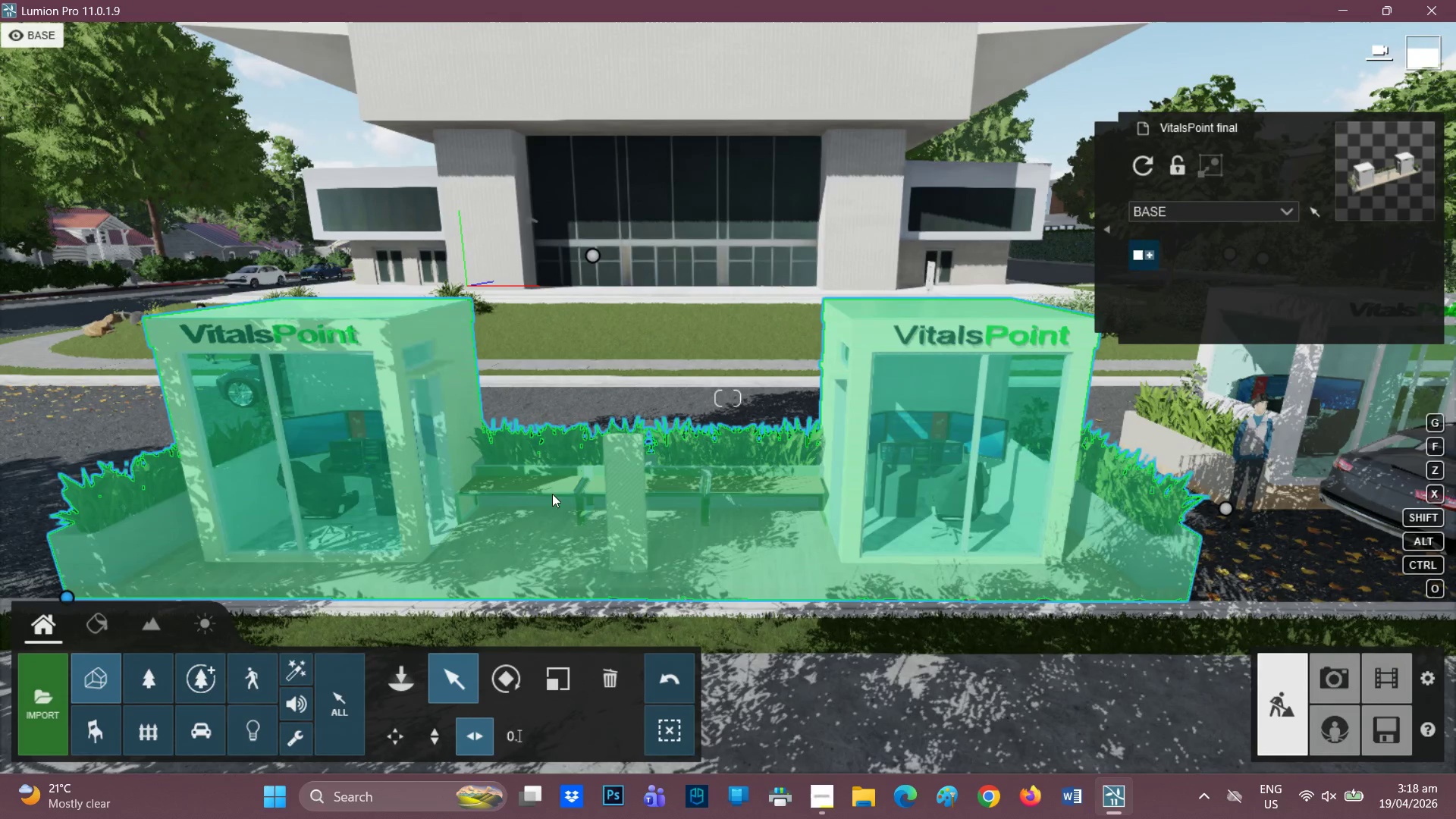 
scroll: coordinate [658, 501], scroll_direction: none, amount: 0.0
 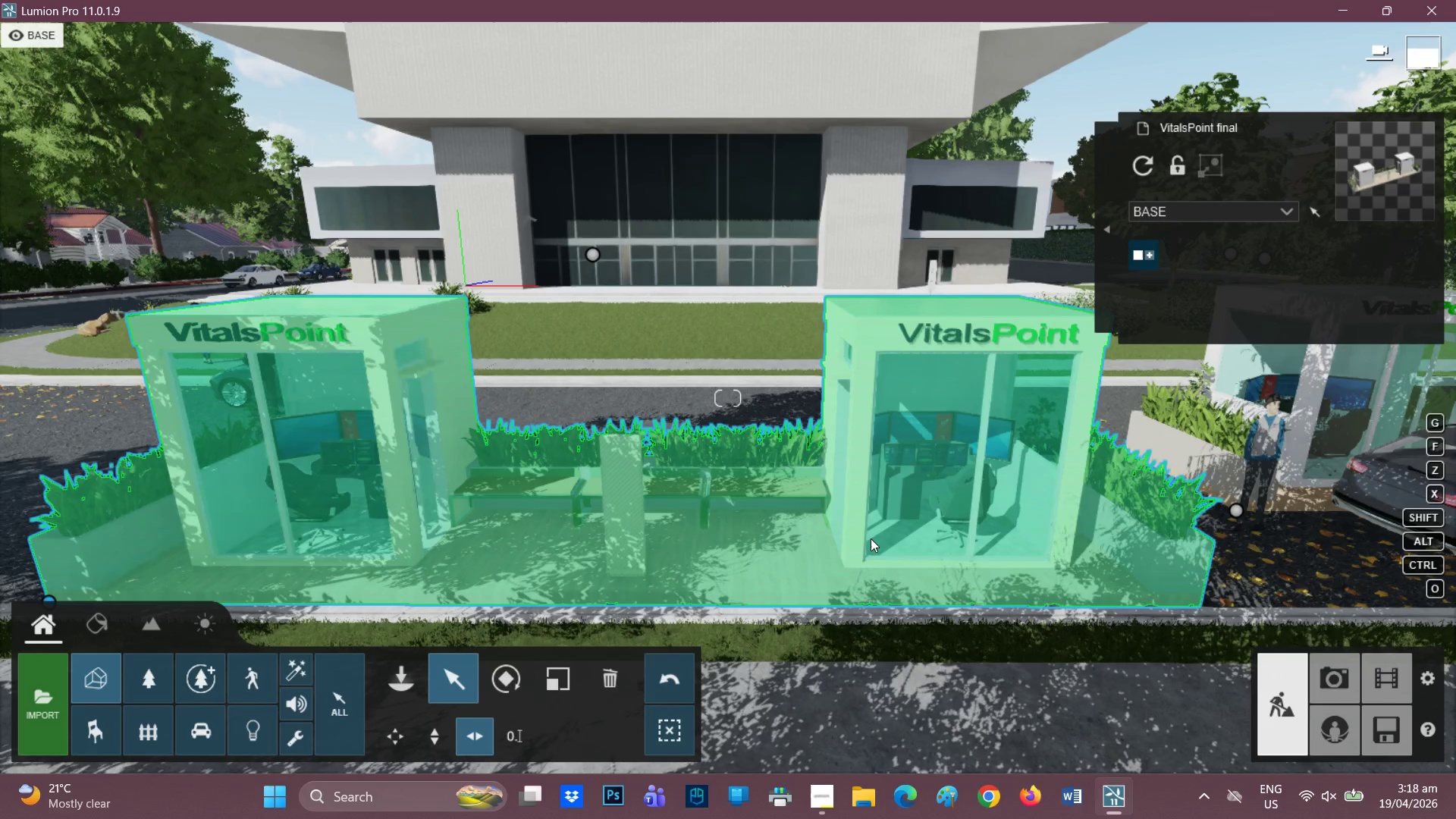 
wait(5.38)
 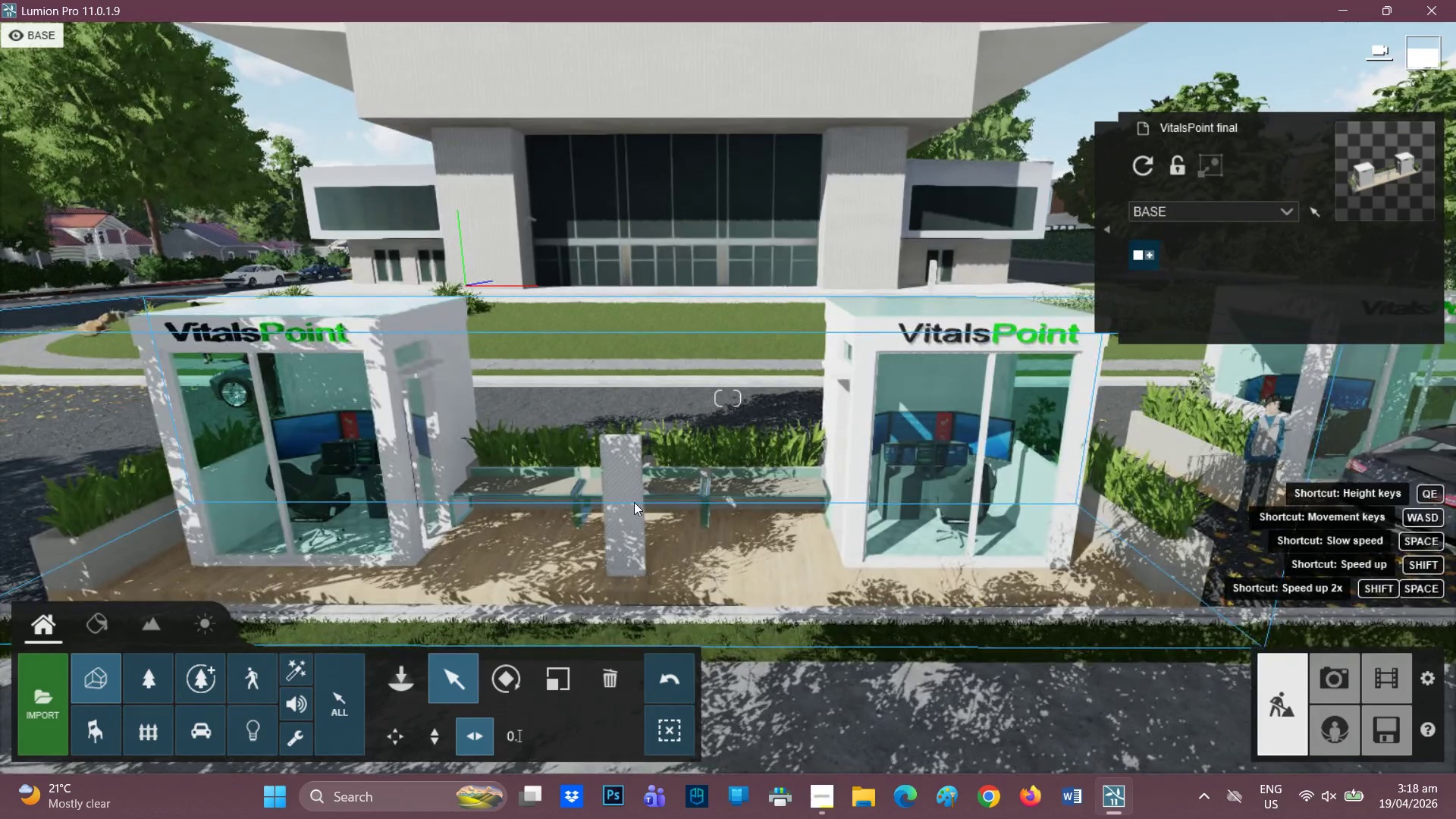 
right_click([872, 538])
 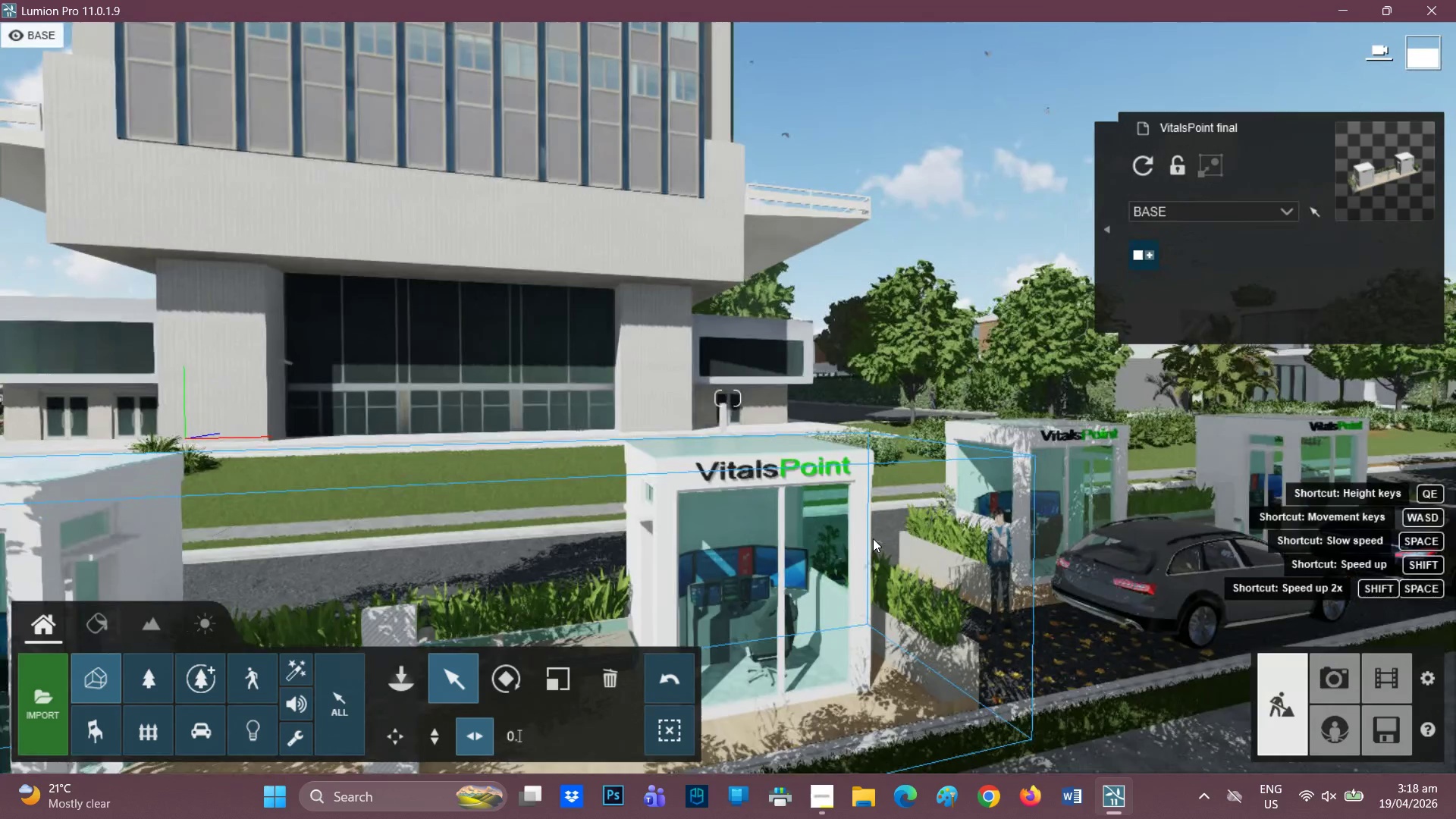 
key(Space)
 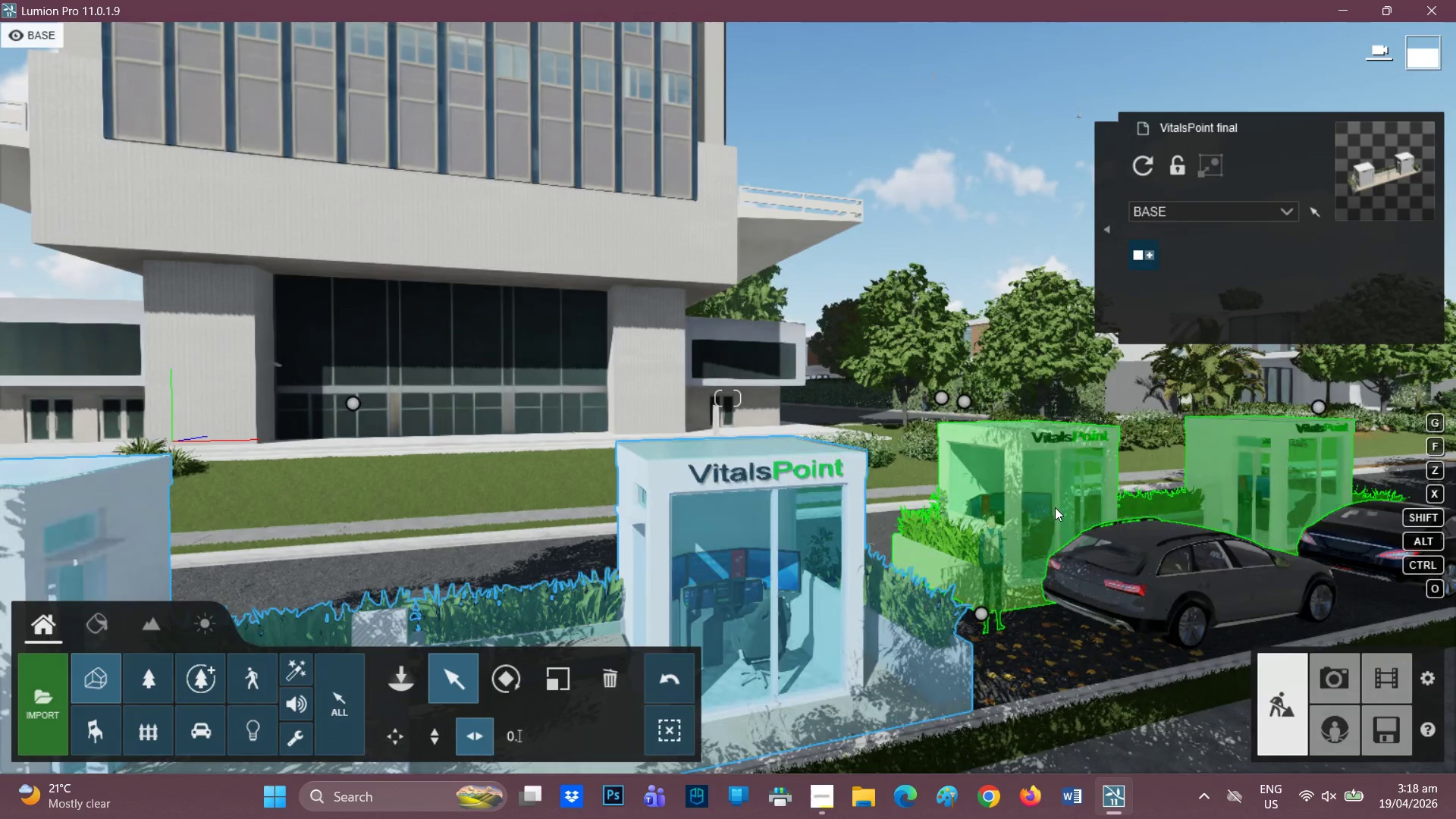 
left_click([1055, 507])
 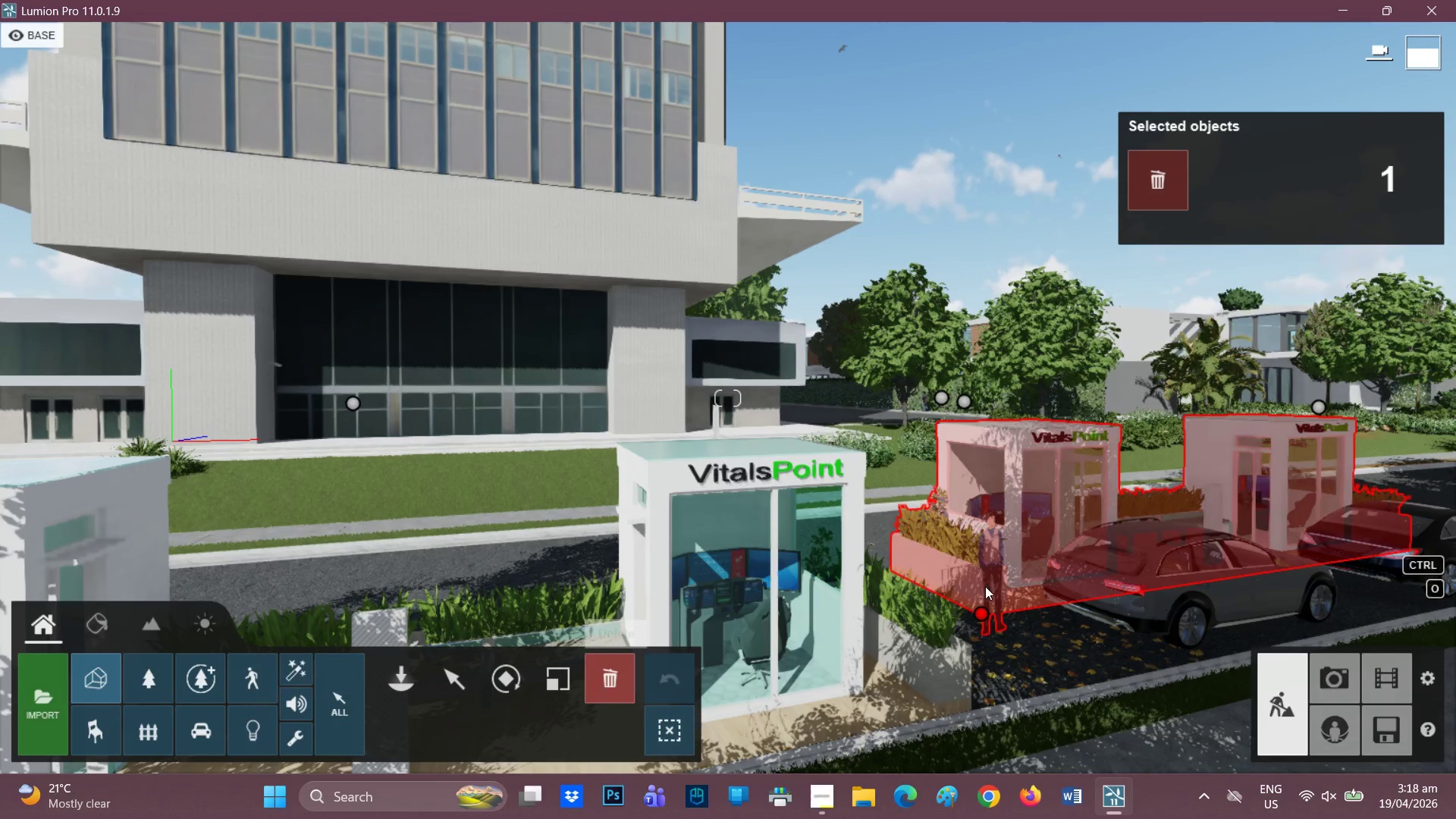 
left_click([984, 607])
 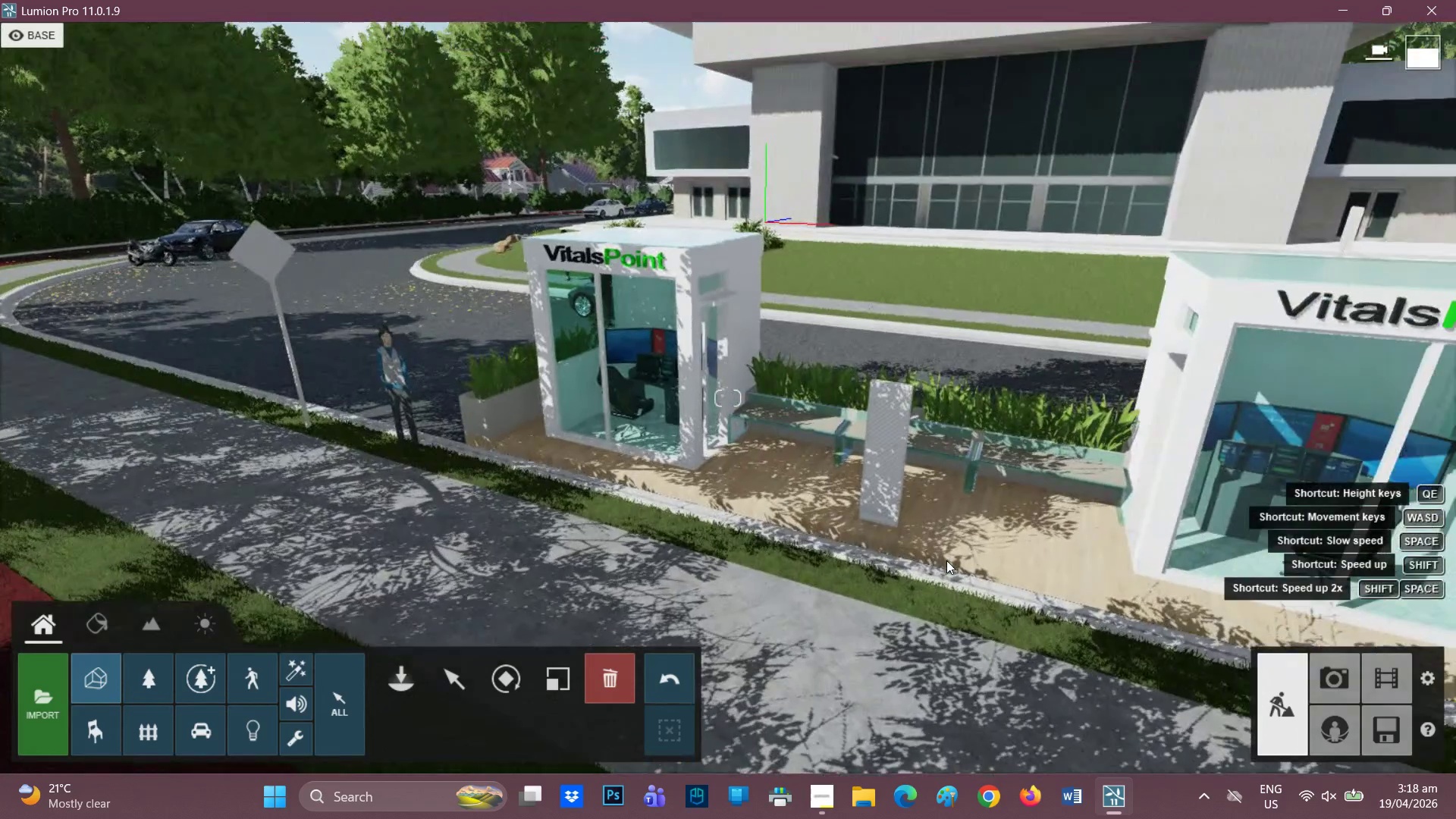 
wait(6.86)
 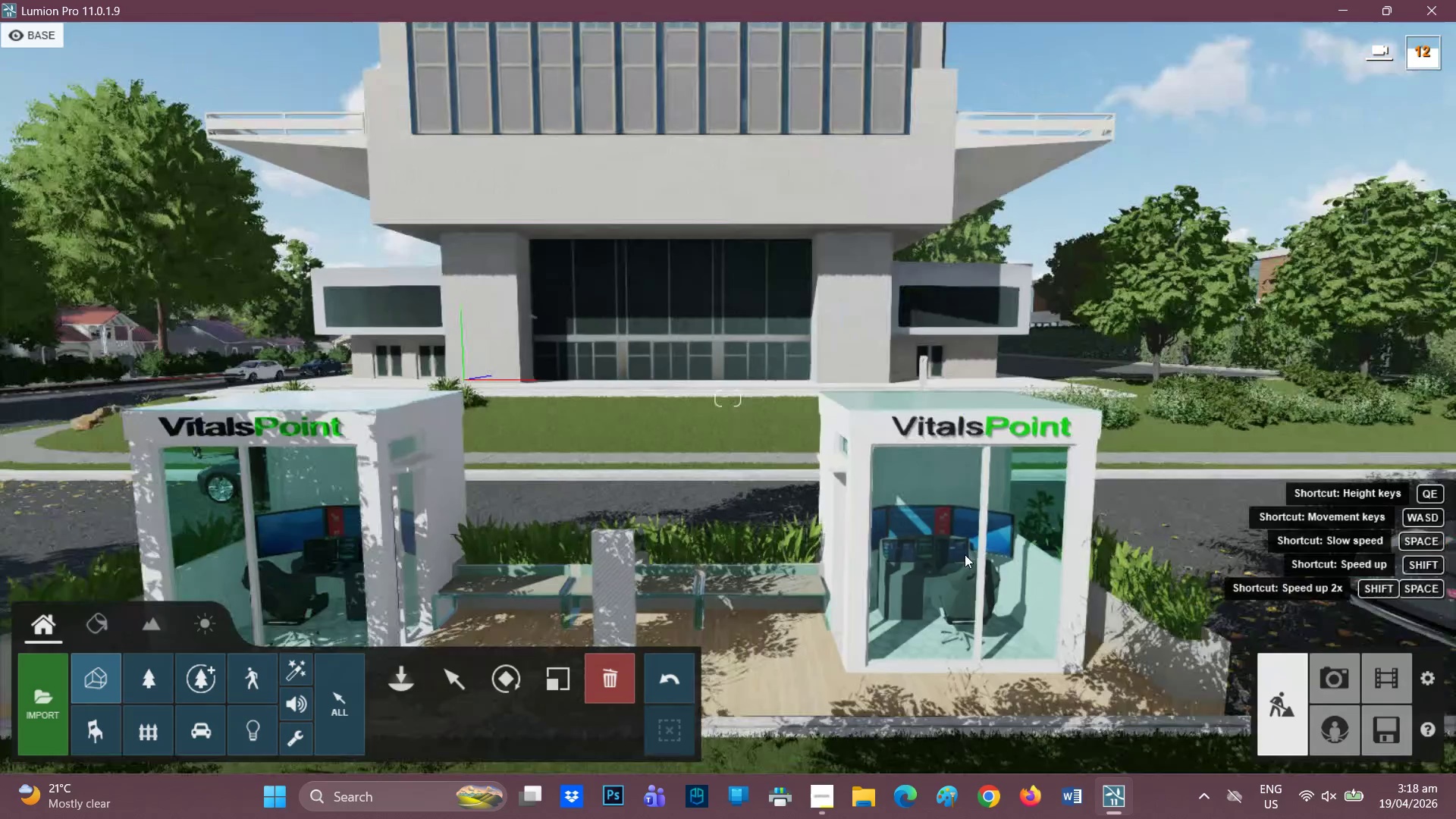 
left_click([457, 684])
 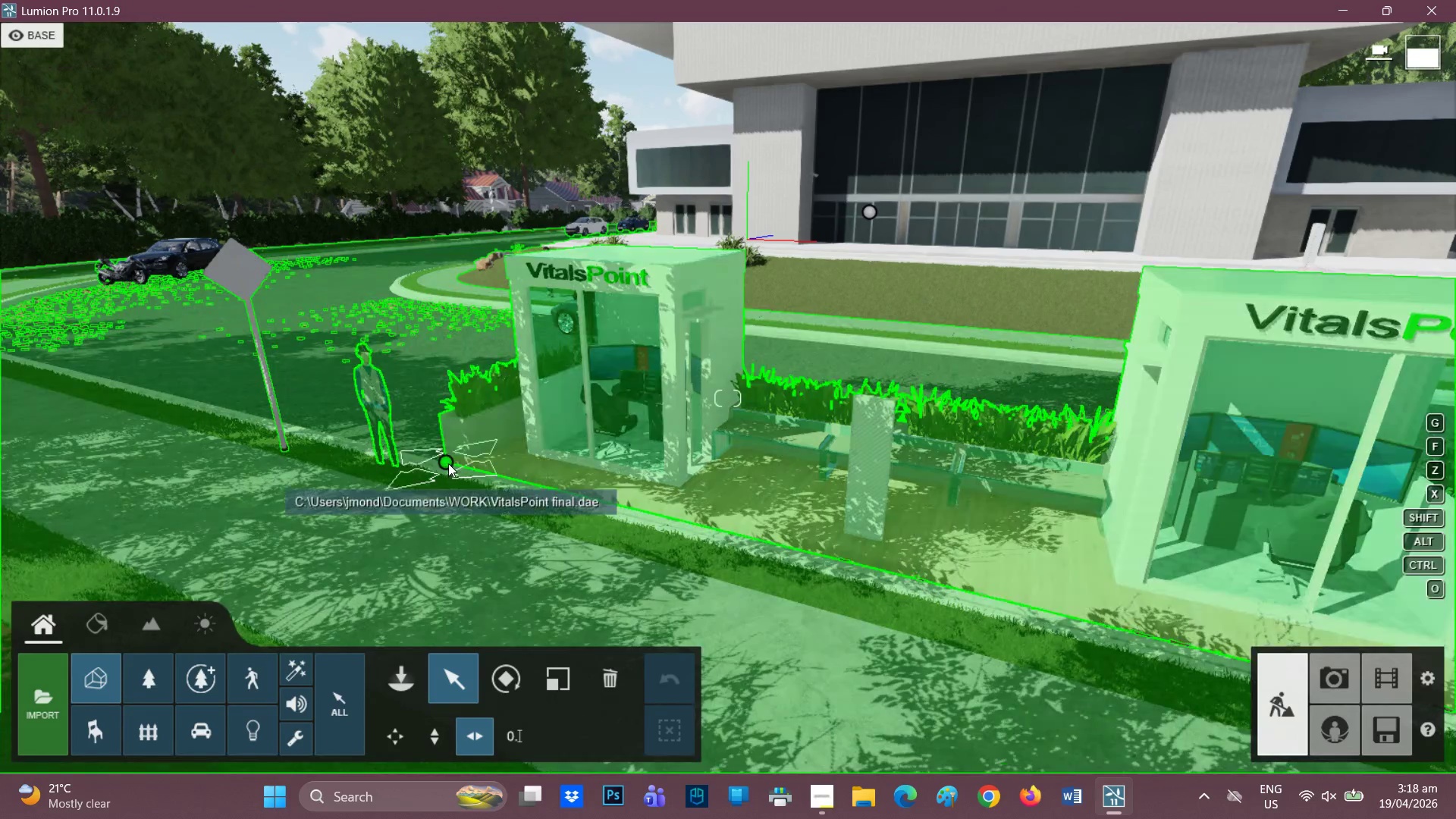 
left_click_drag(start_coordinate=[447, 461], to_coordinate=[588, 507])
 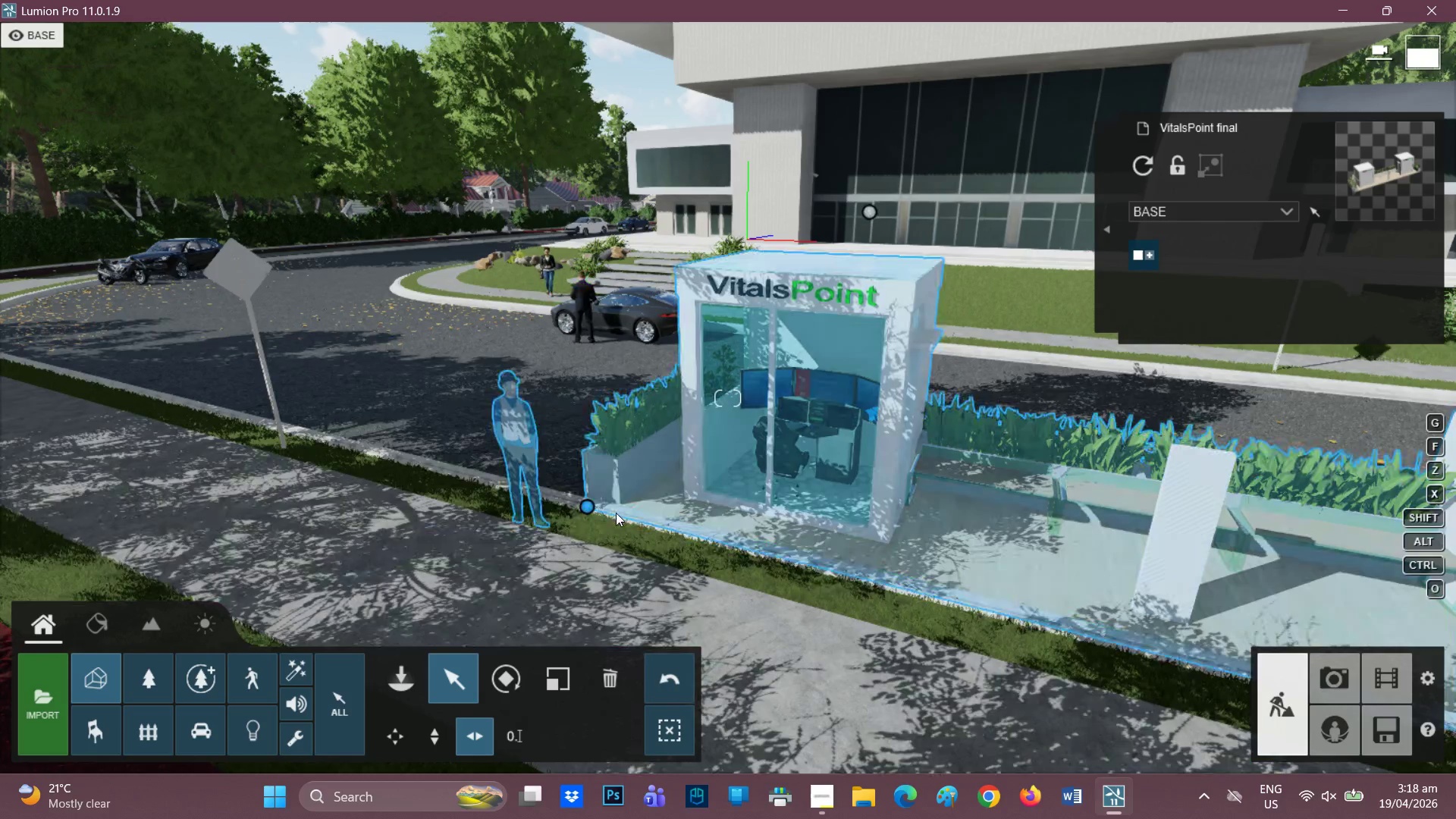 
scroll: coordinate [707, 516], scroll_direction: down, amount: 1.0
 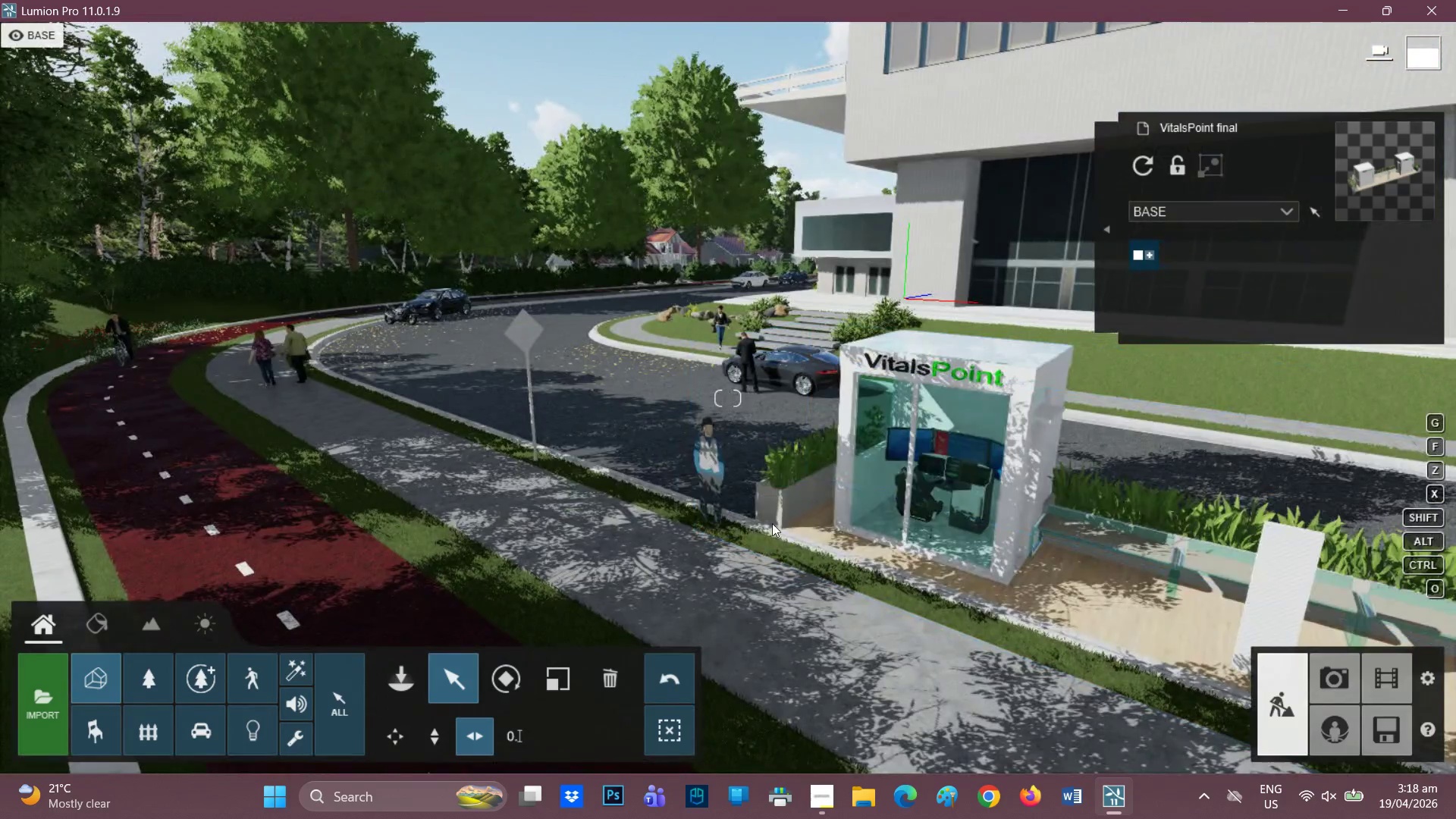 
left_click_drag(start_coordinate=[758, 526], to_coordinate=[688, 496])
 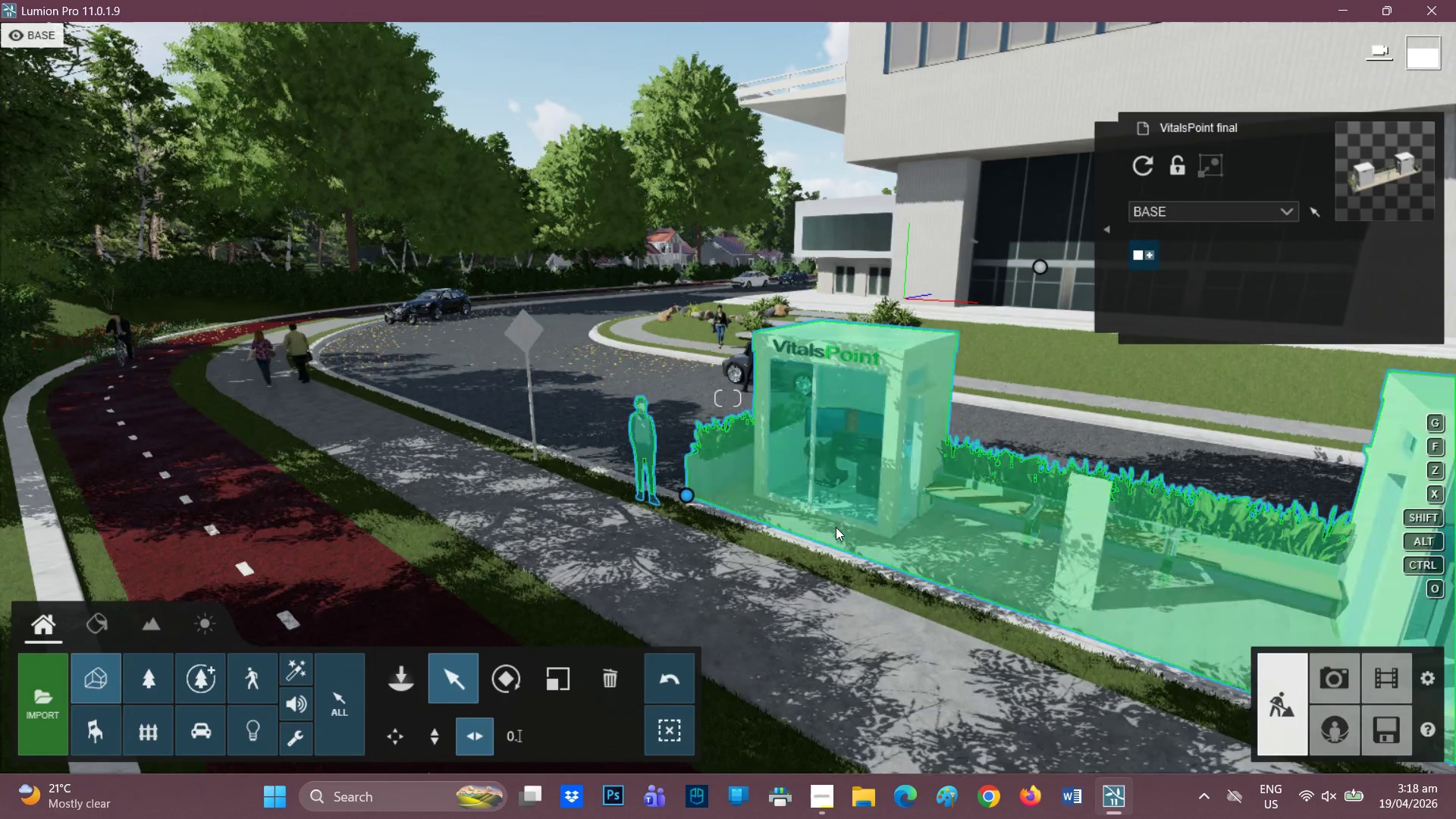 
scroll: coordinate [824, 546], scroll_direction: up, amount: 2.0
 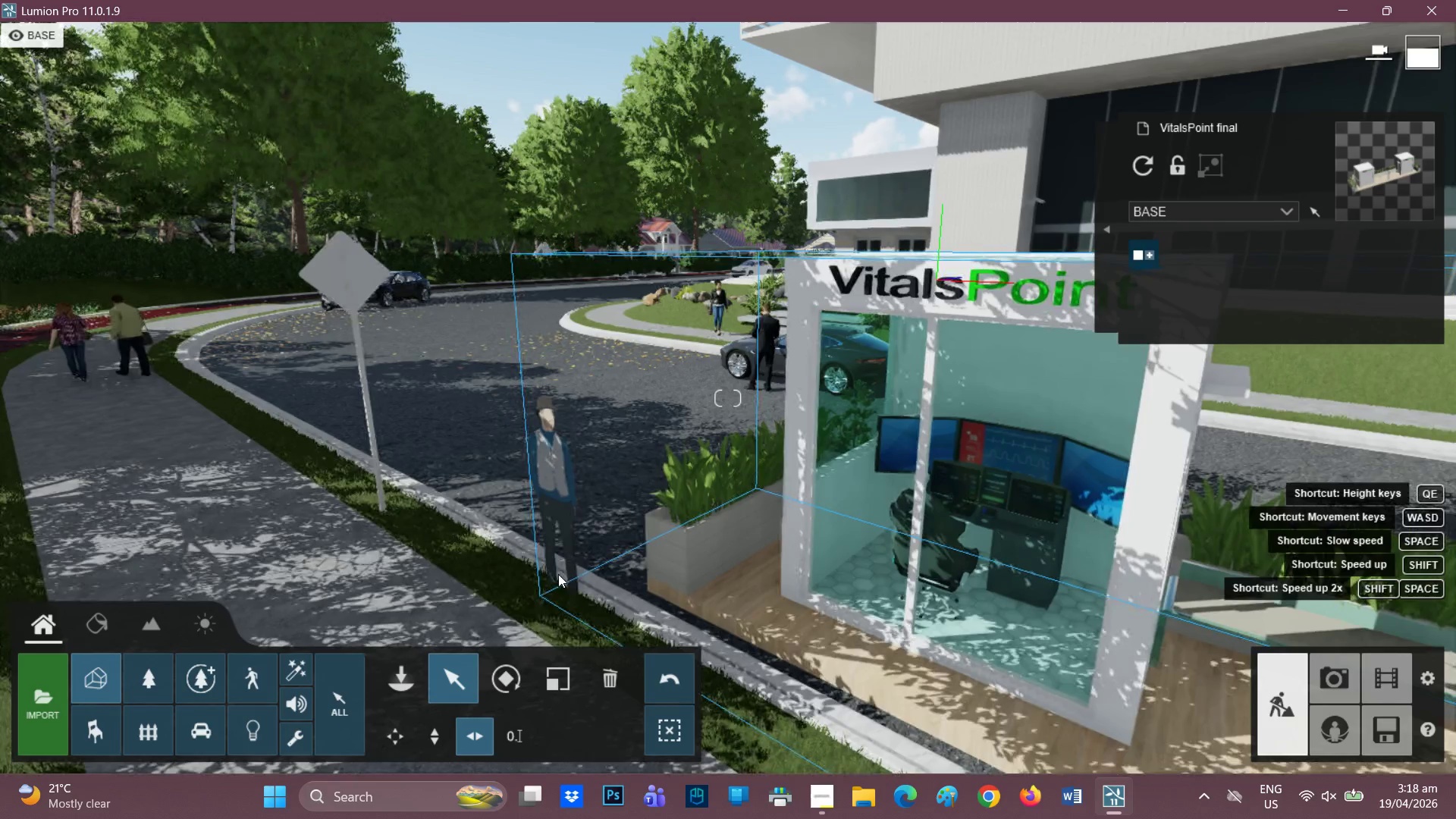 
scroll: coordinate [581, 572], scroll_direction: none, amount: 0.0
 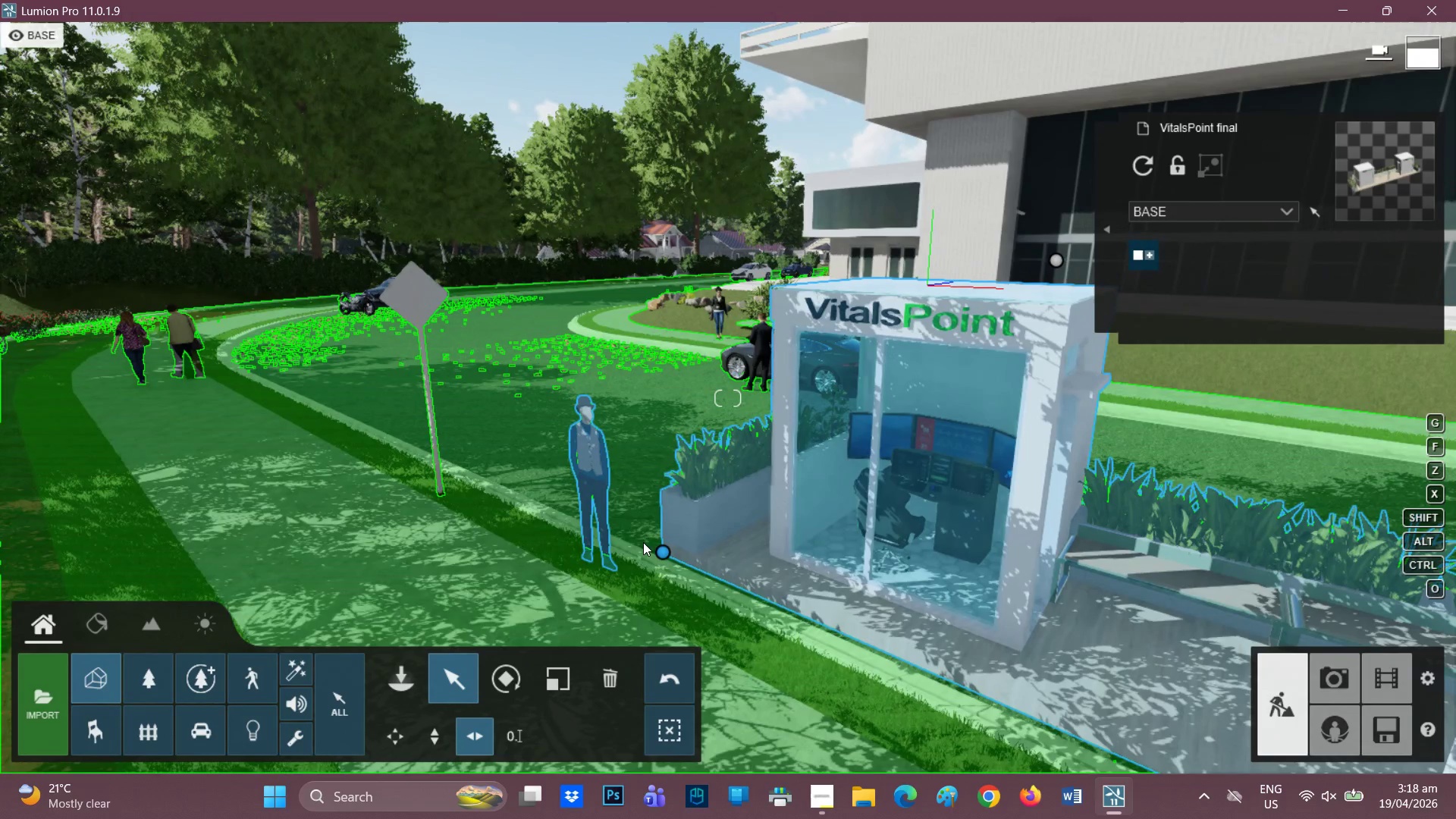 
left_click_drag(start_coordinate=[663, 554], to_coordinate=[648, 557])
 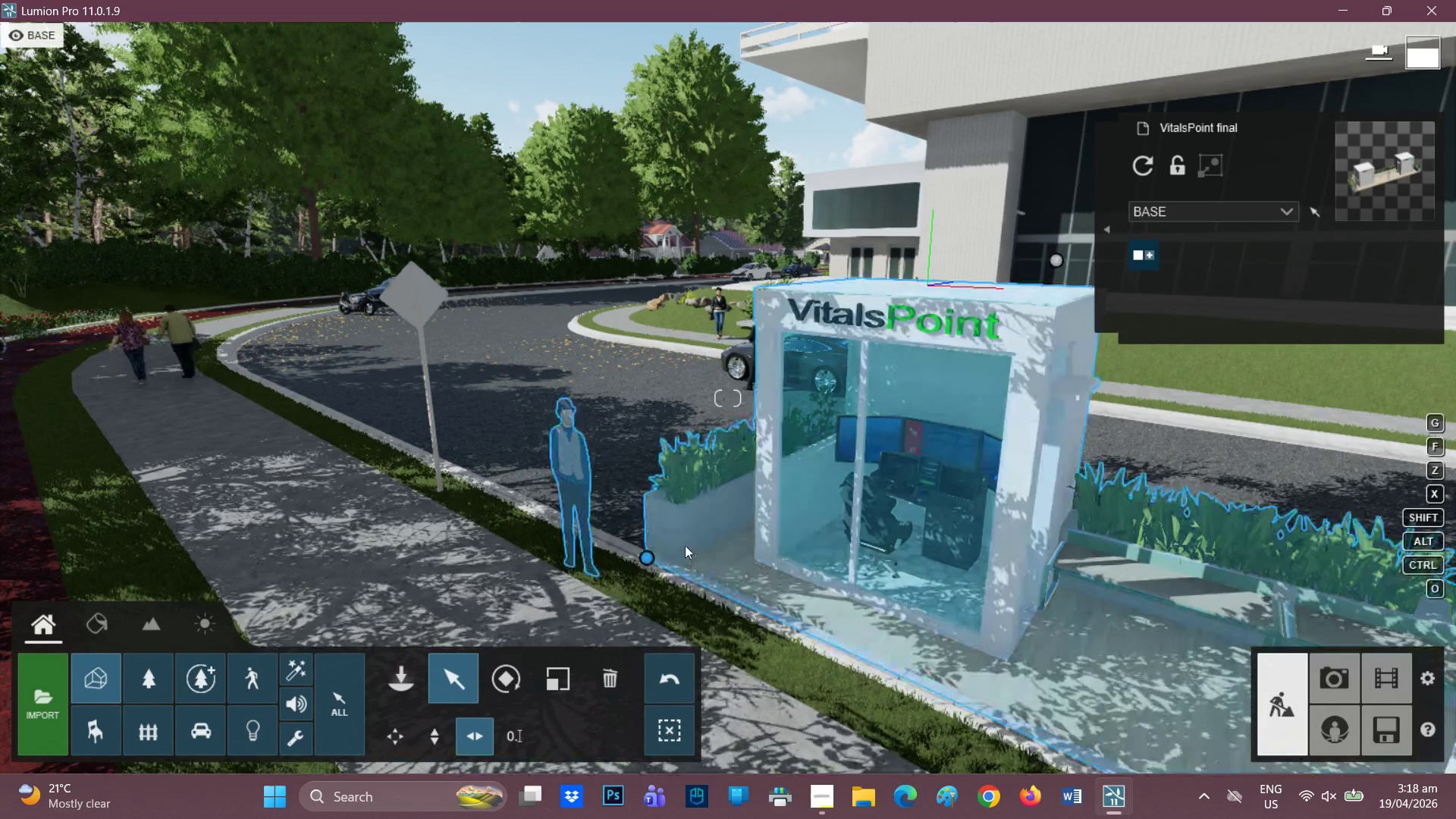 
scroll: coordinate [714, 541], scroll_direction: down, amount: 2.0
 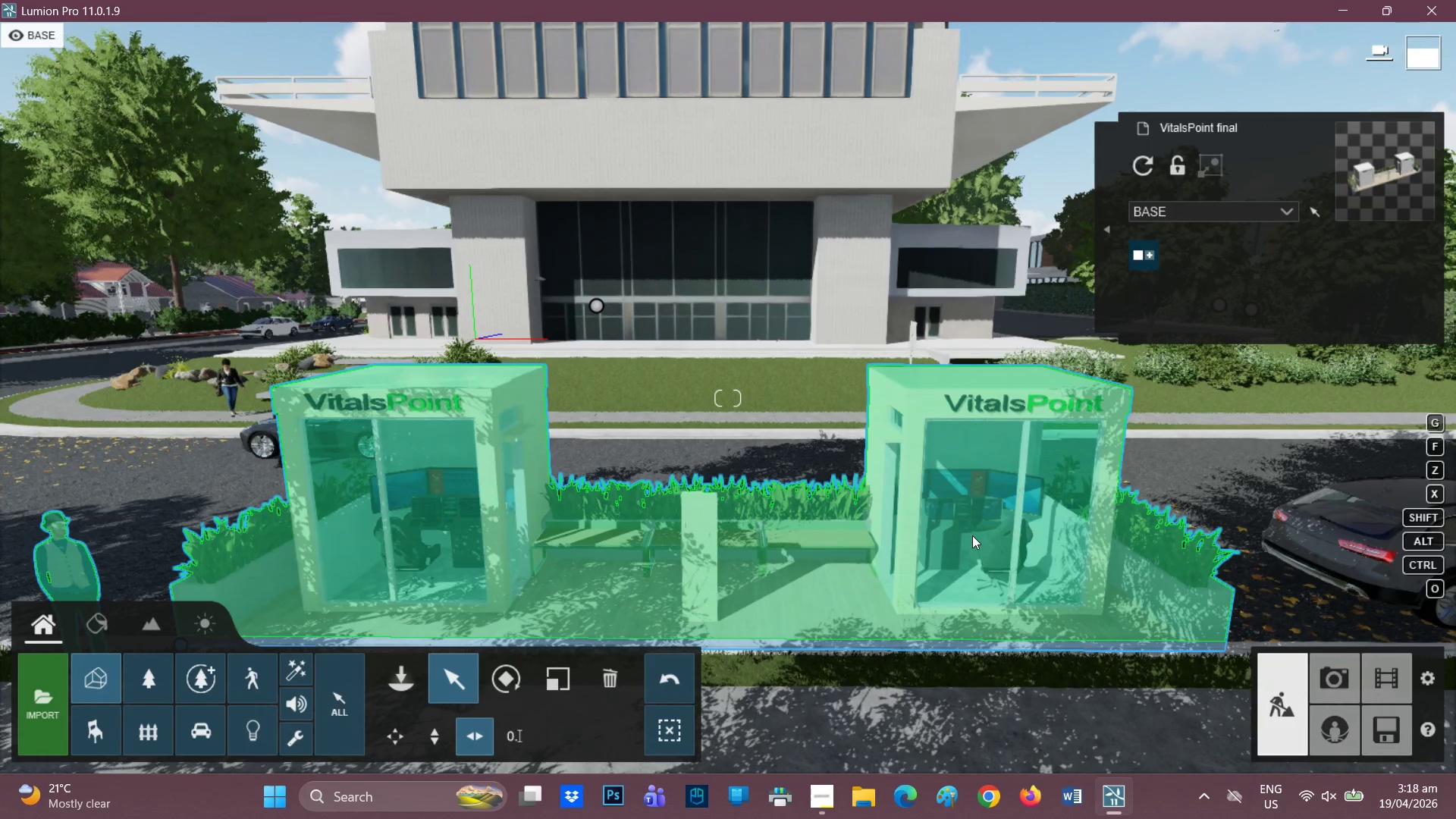 
wait(6.22)
 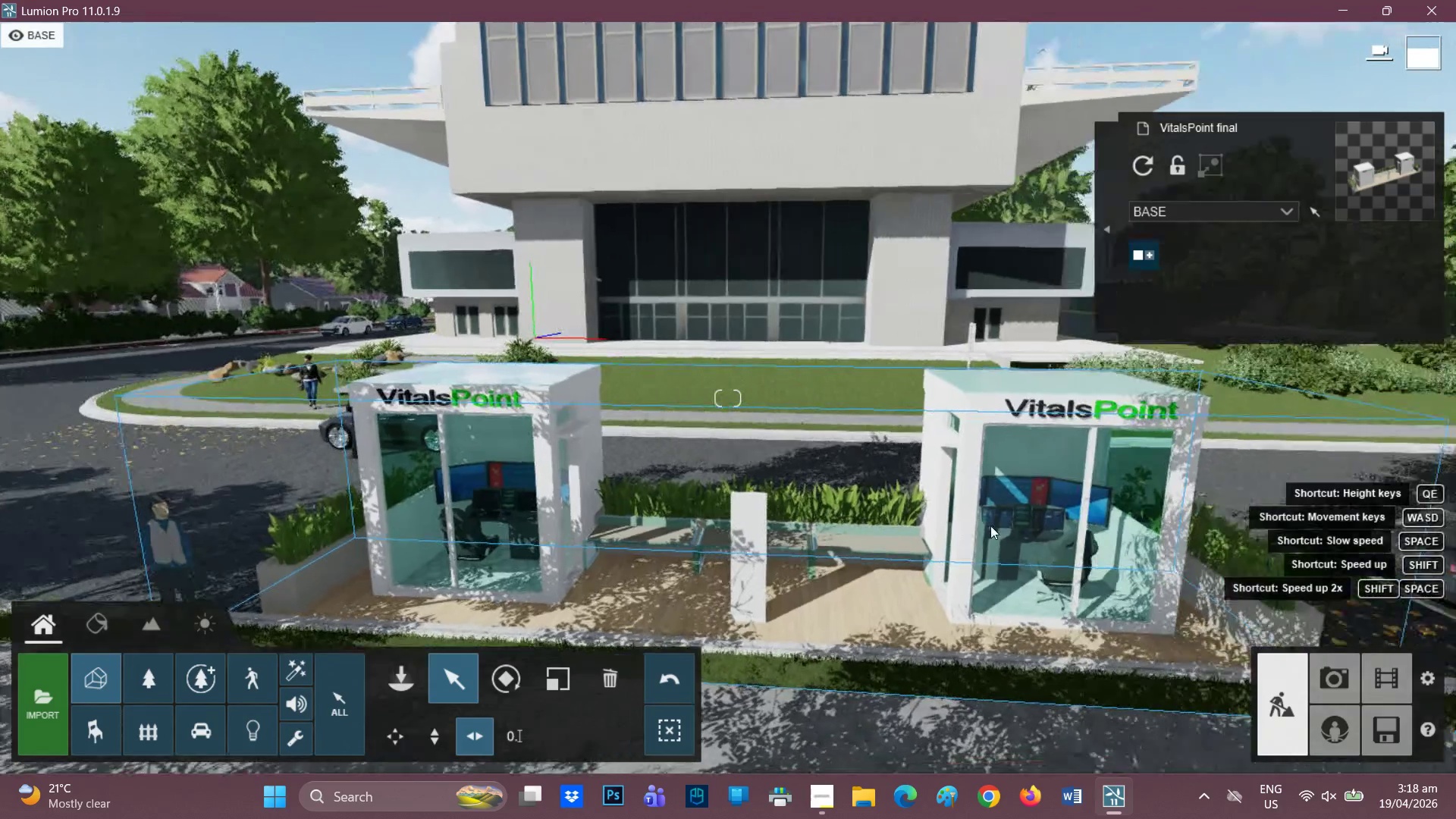 
key(E)
 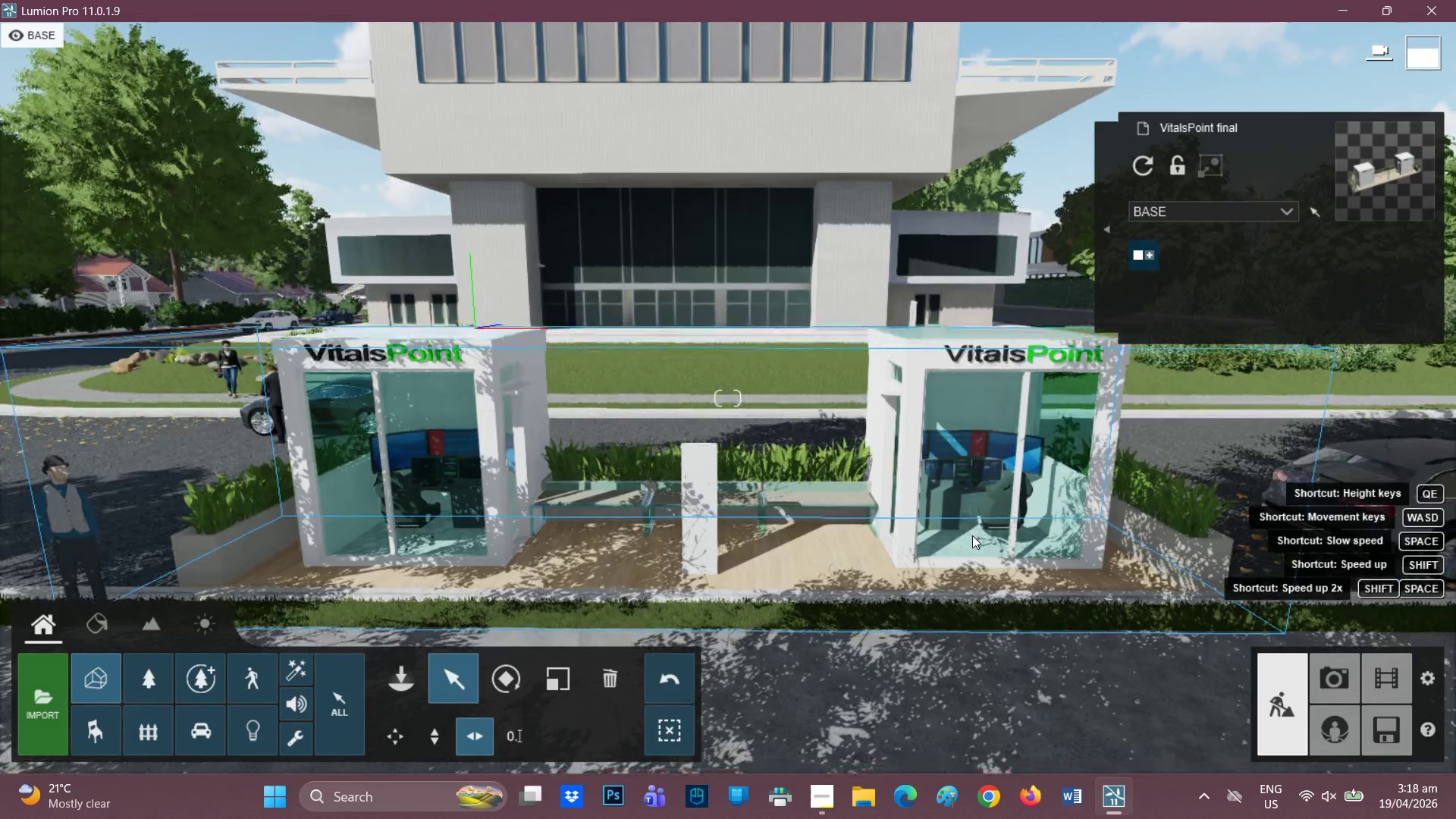 
key(E)
 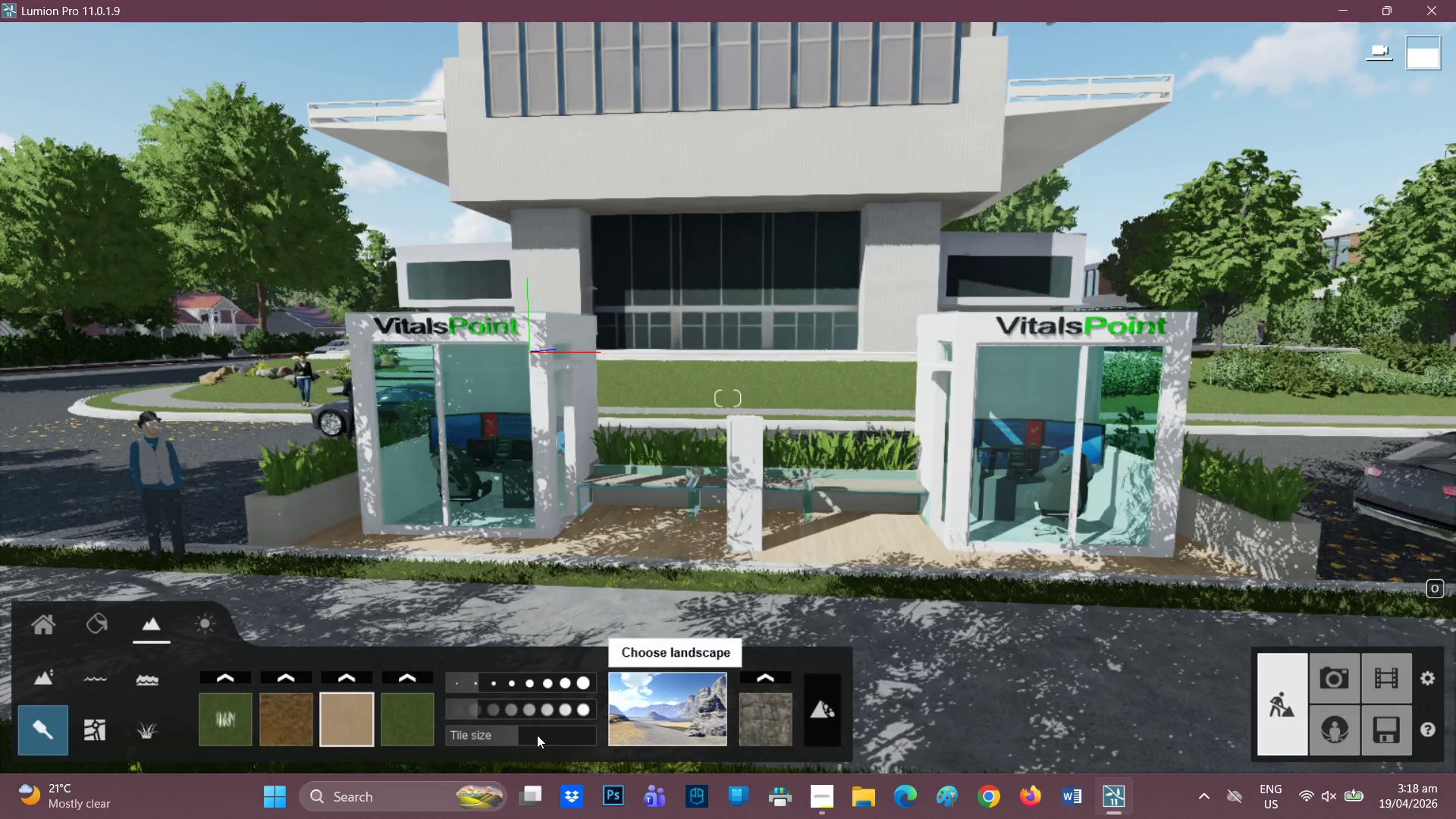 
wait(5.08)
 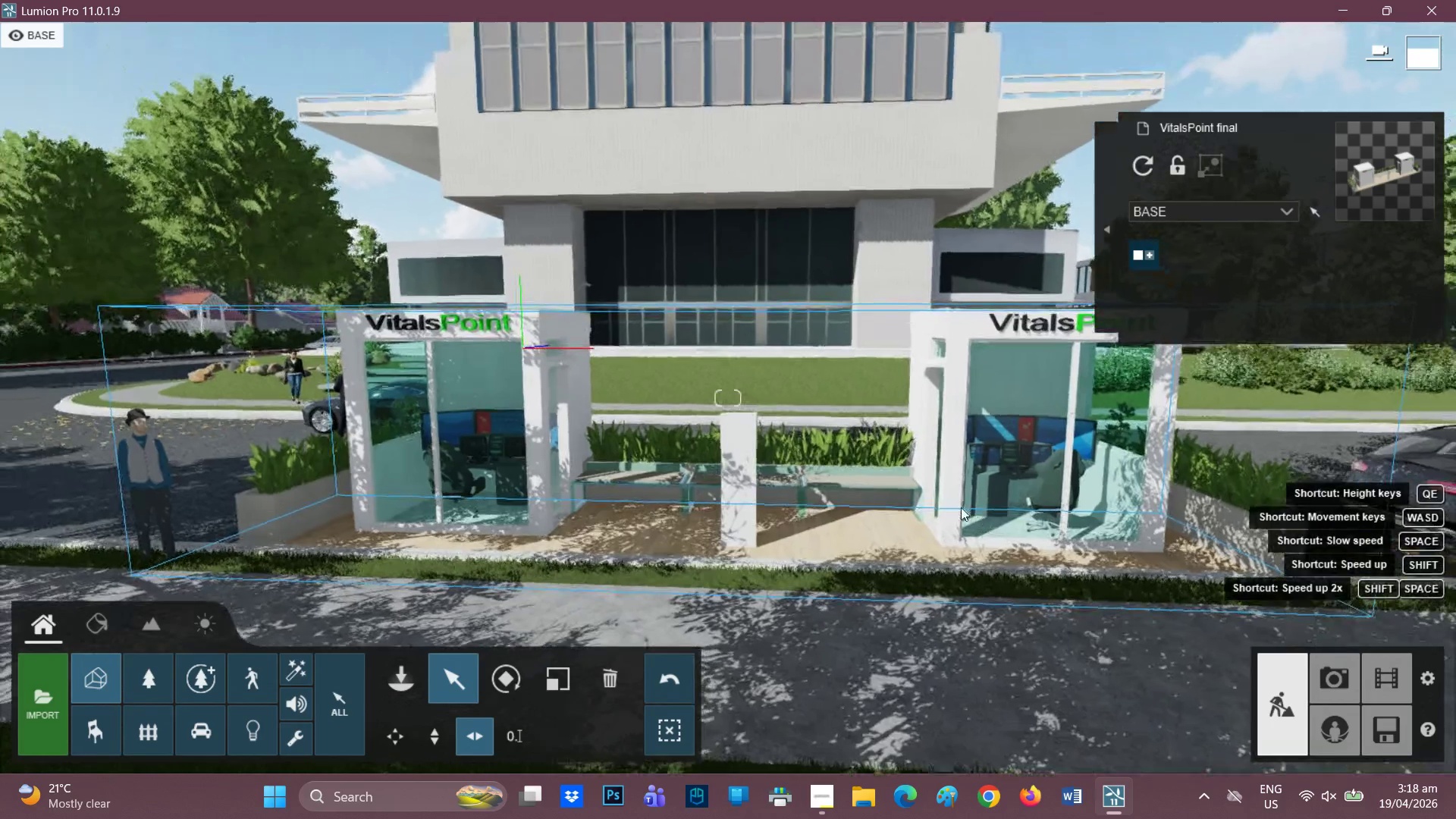 
left_click([145, 730])
 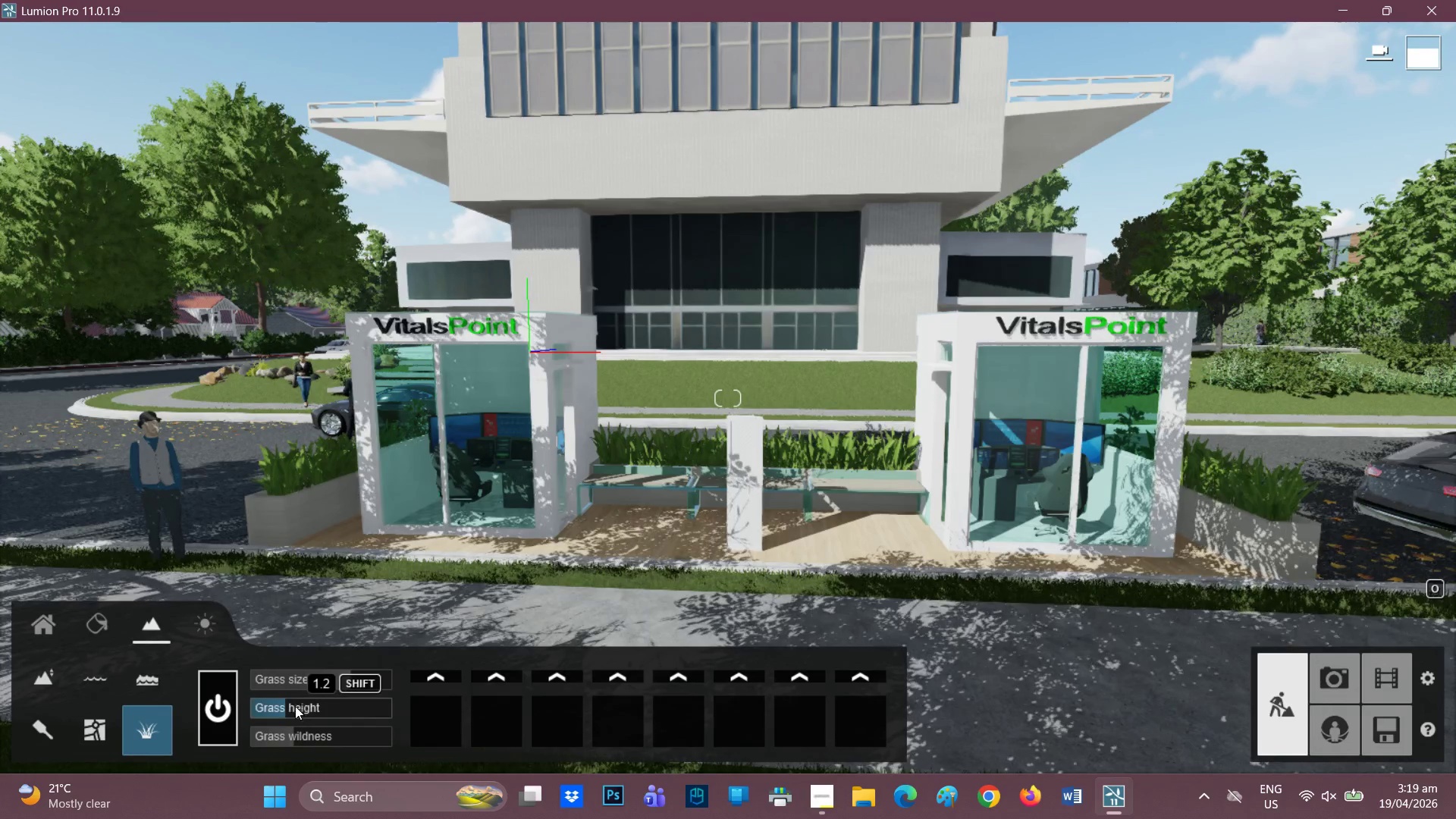 
left_click_drag(start_coordinate=[290, 708], to_coordinate=[237, 700])
 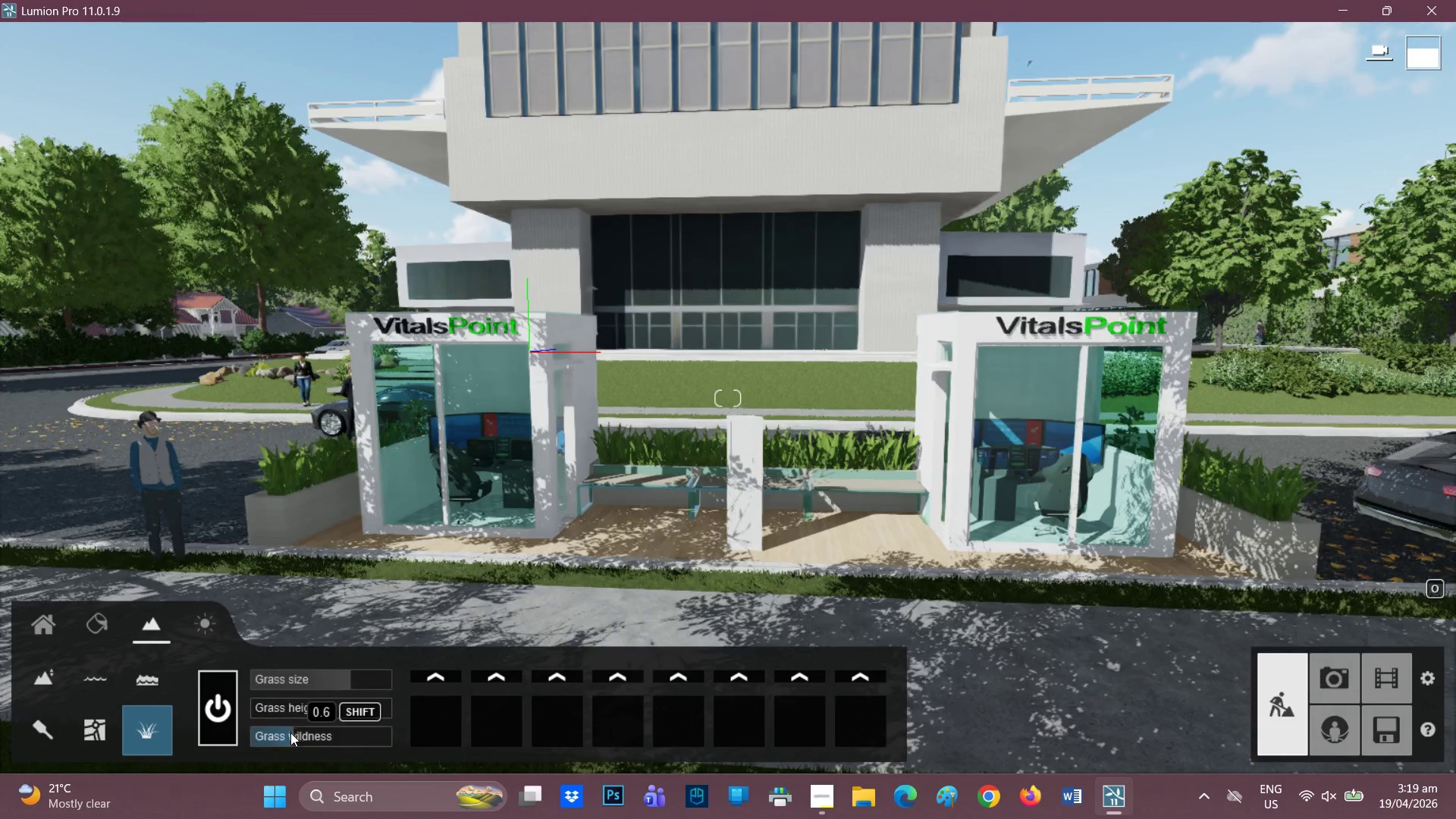 
left_click_drag(start_coordinate=[288, 734], to_coordinate=[188, 727])
 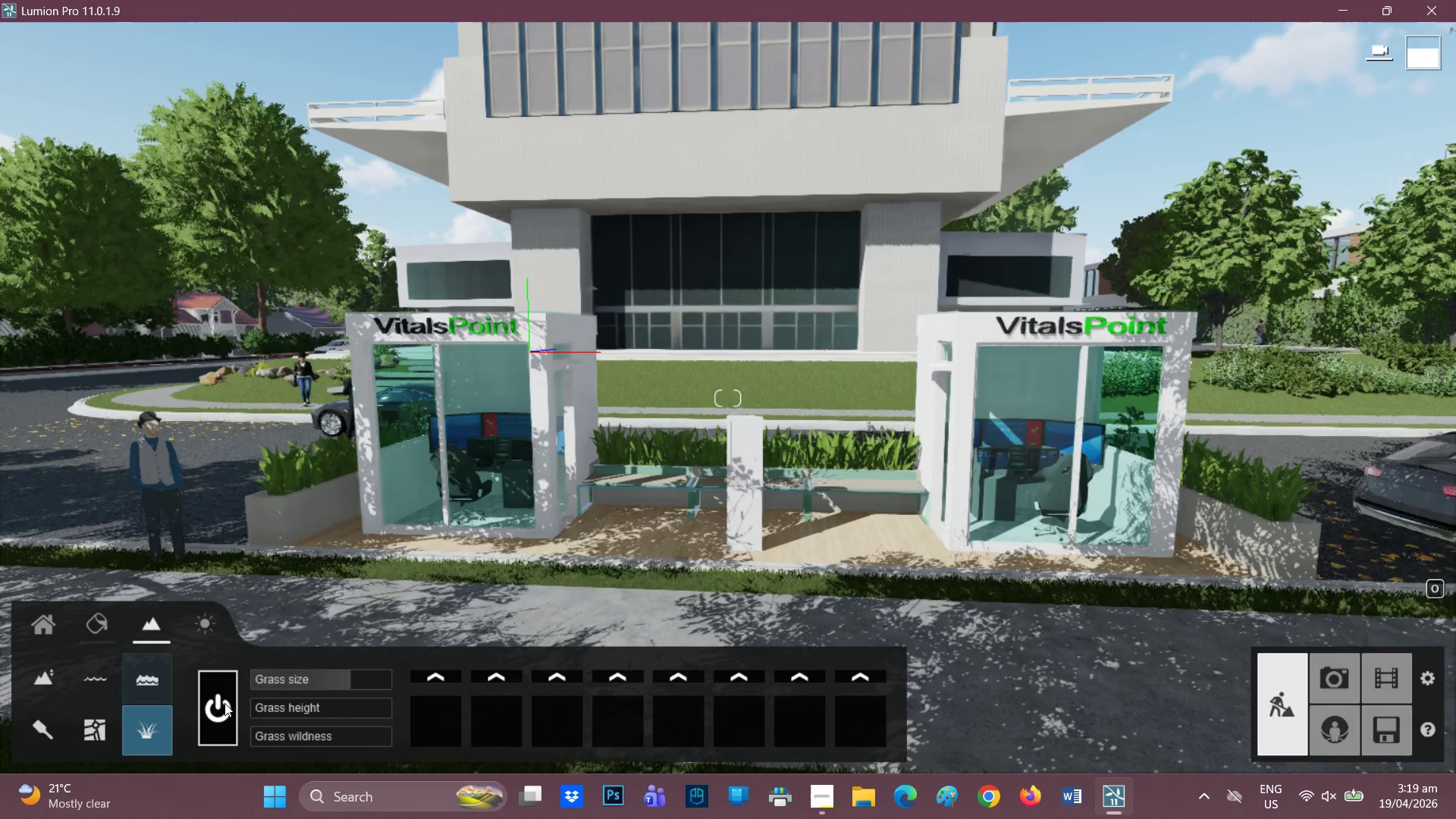 
left_click_drag(start_coordinate=[317, 687], to_coordinate=[227, 681])
 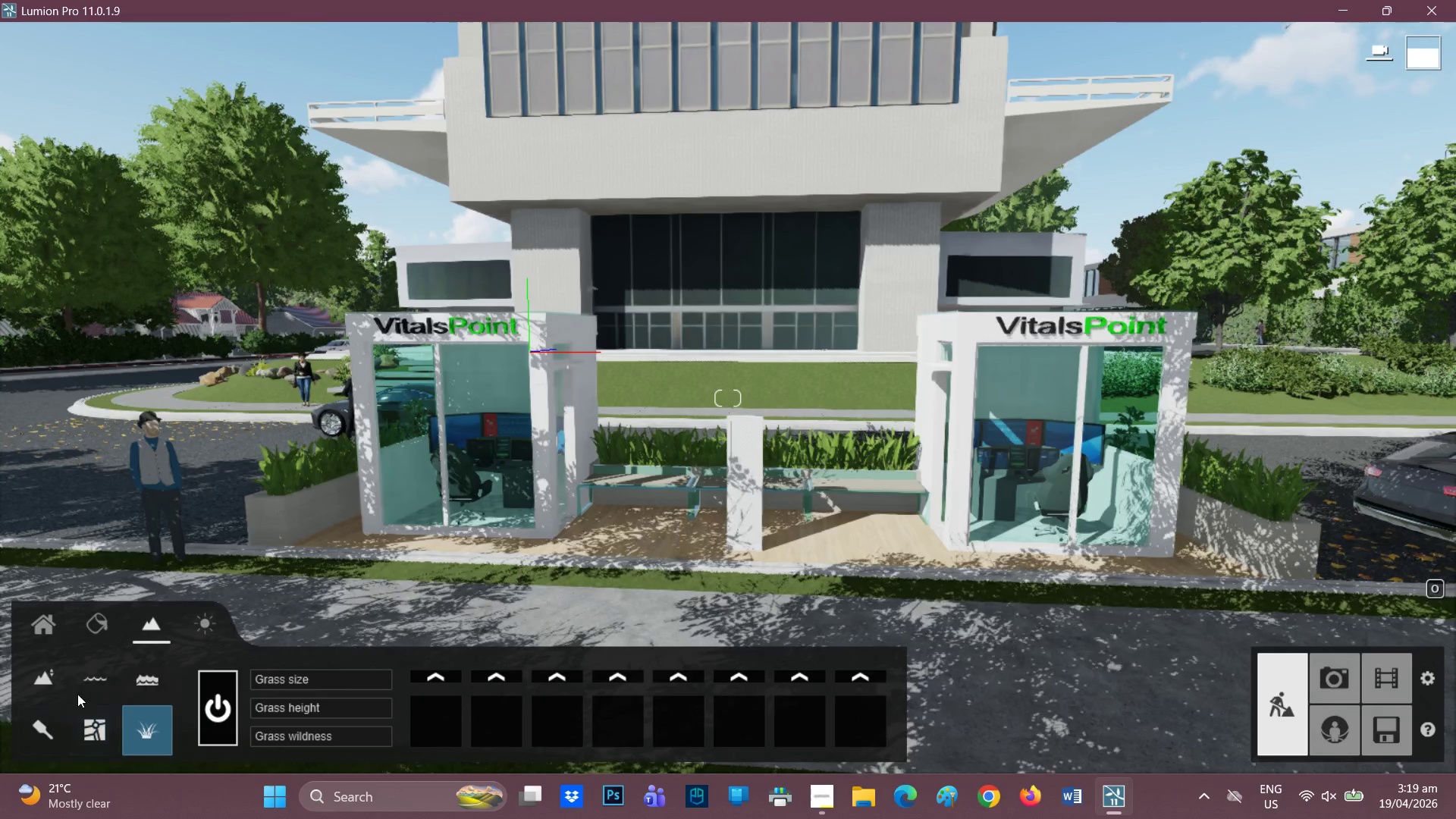 
left_click([48, 729])
 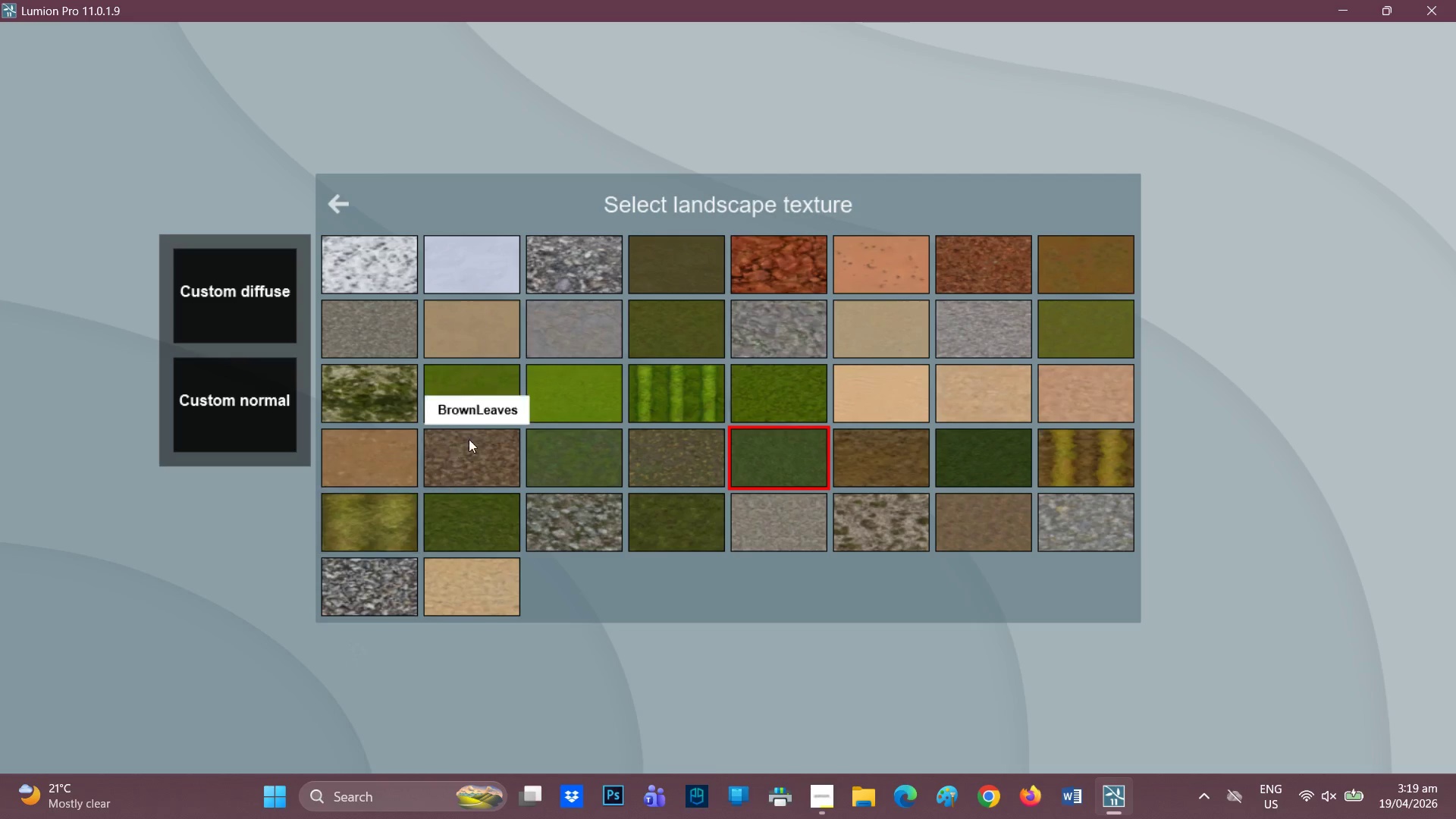 
left_click([556, 322])
 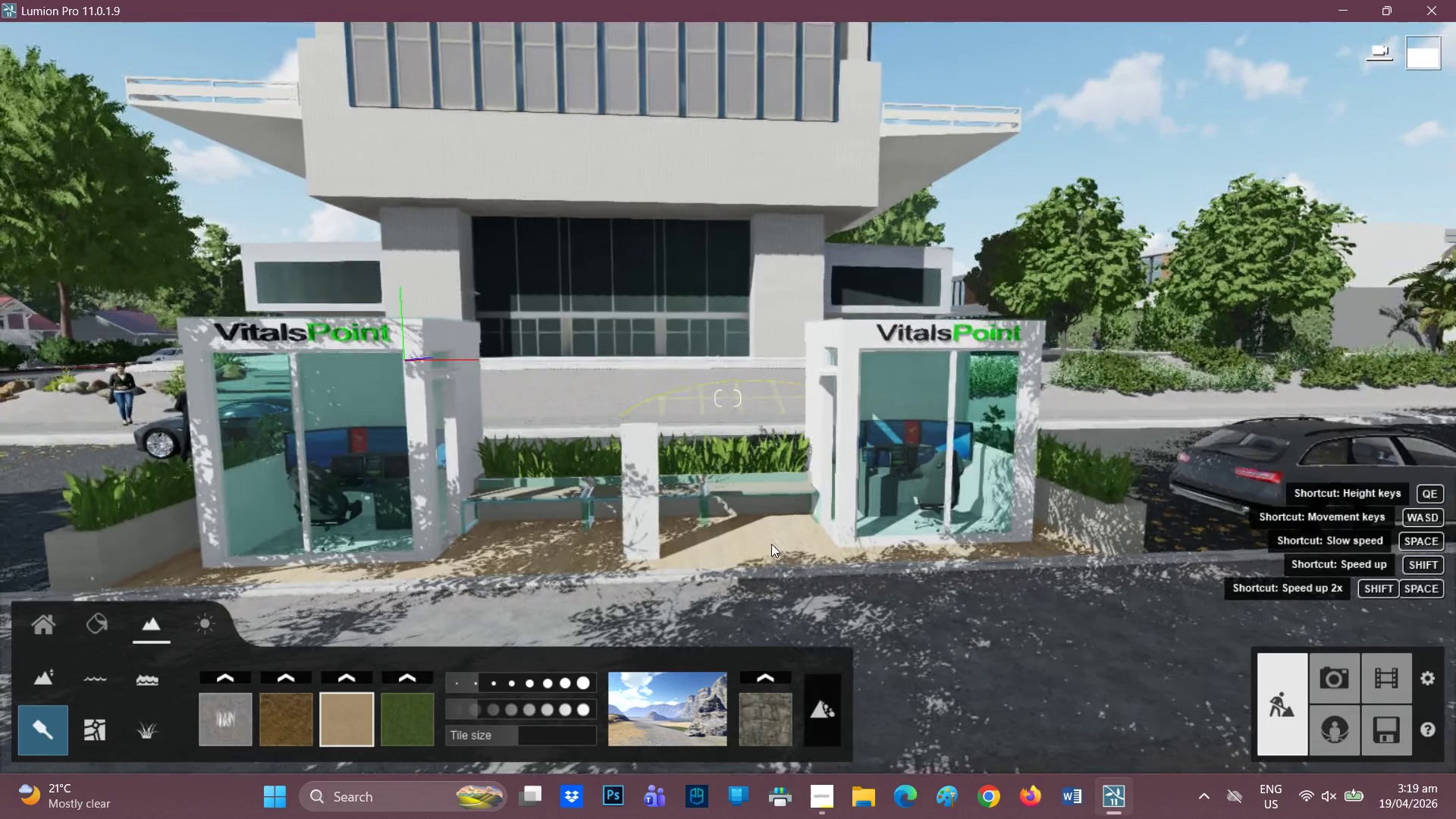 
wait(5.03)
 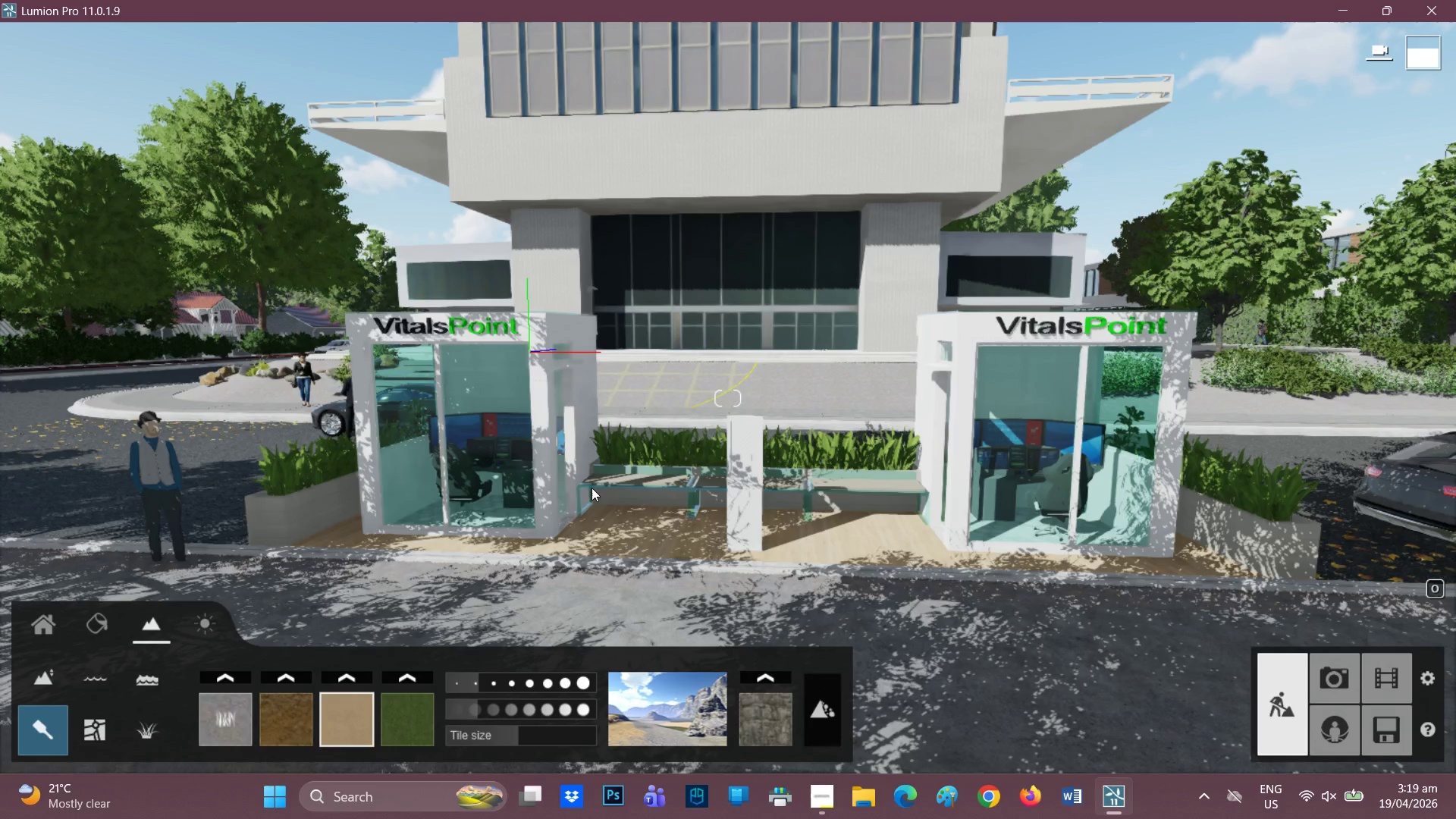 
key(E)
 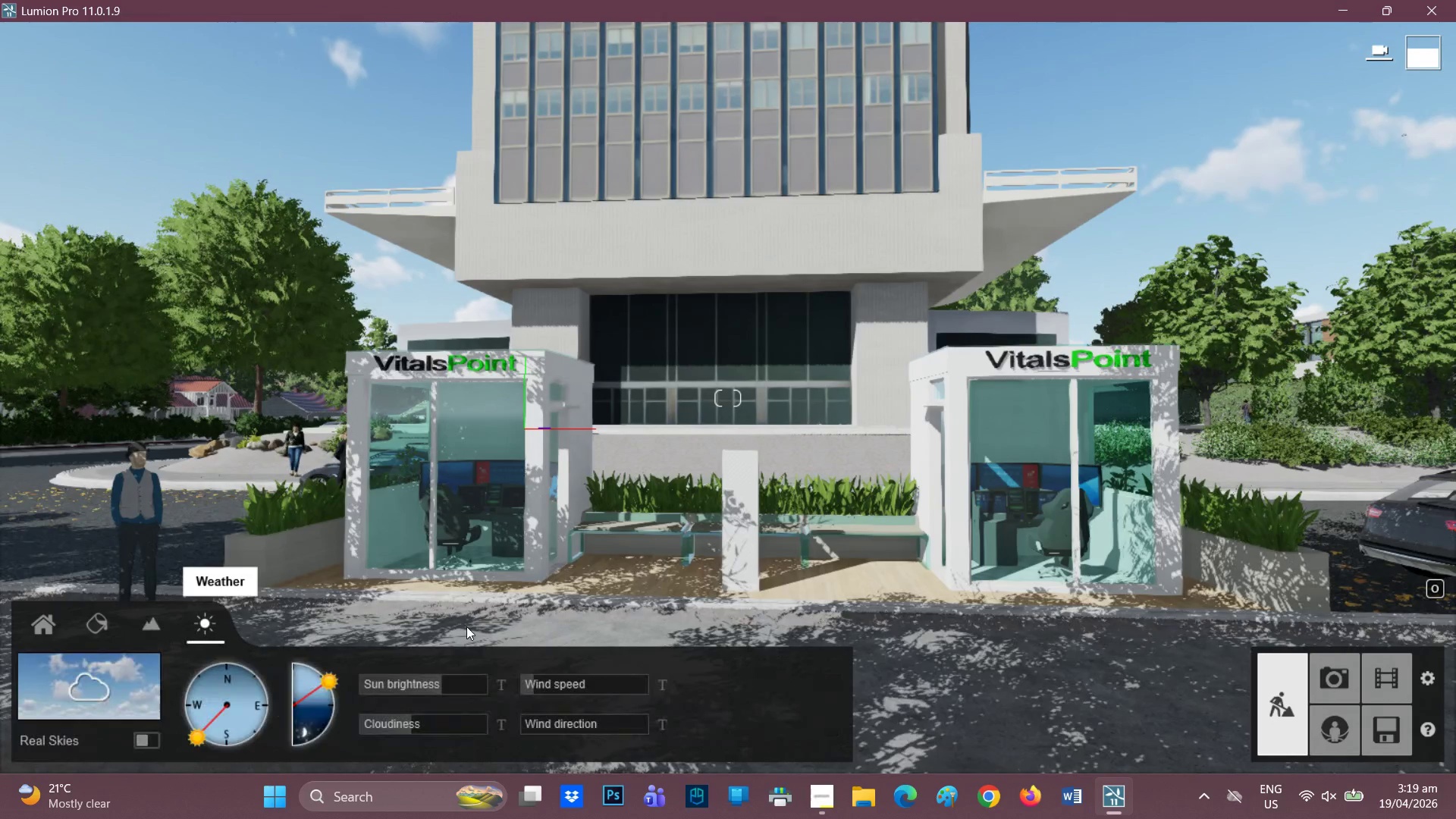 
left_click([323, 694])
 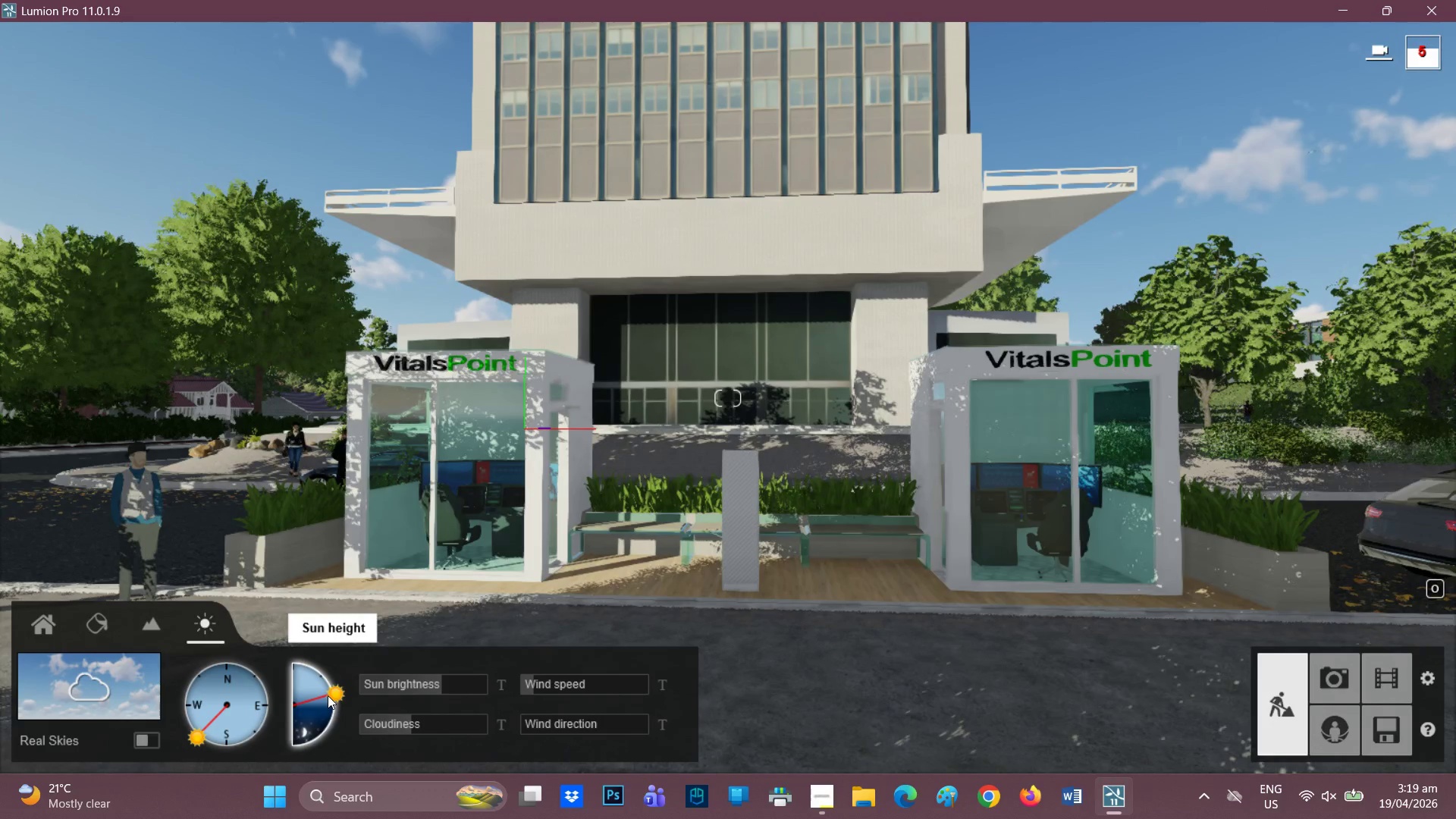 
left_click([327, 698])
 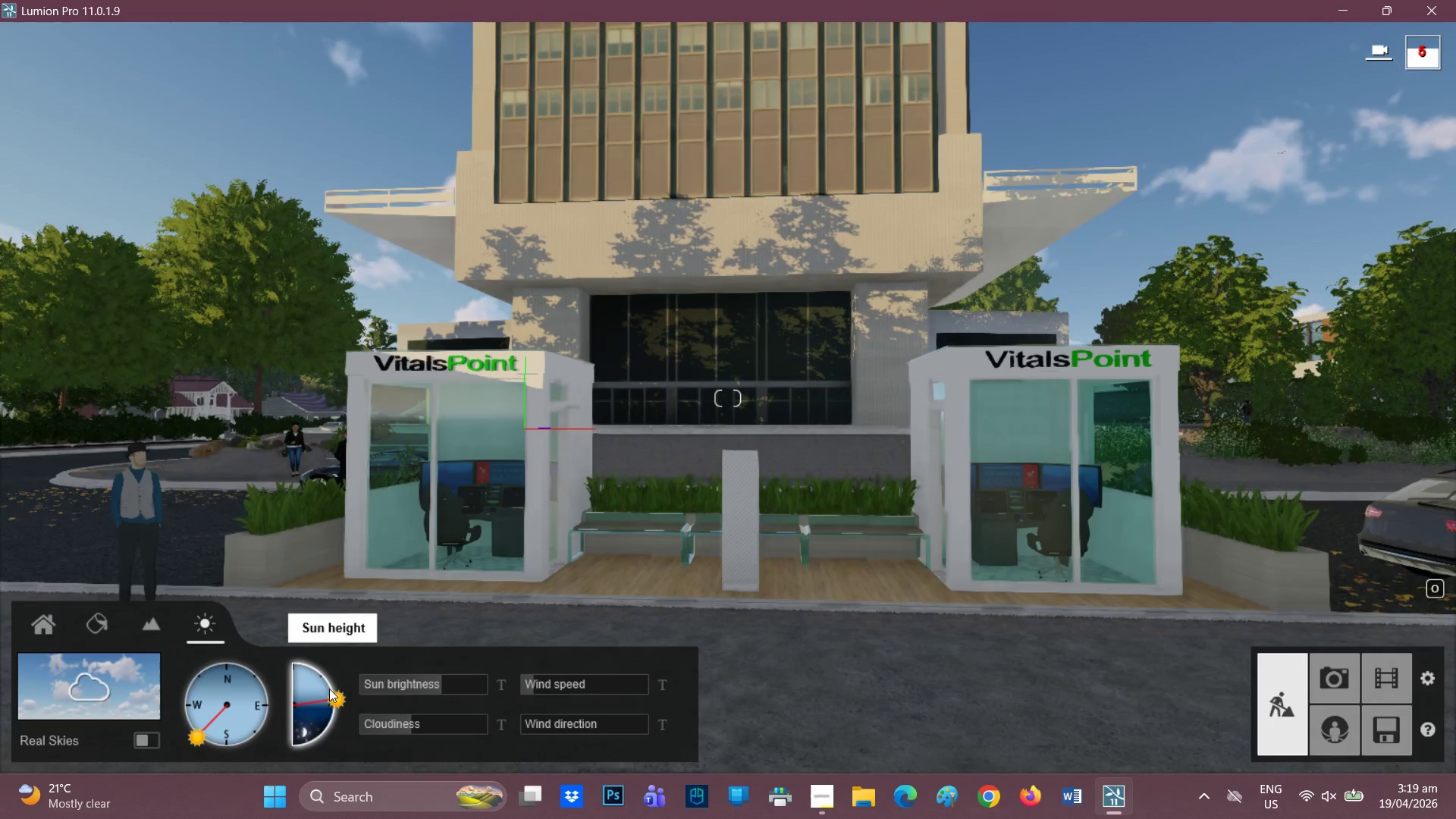 
left_click([329, 688])
 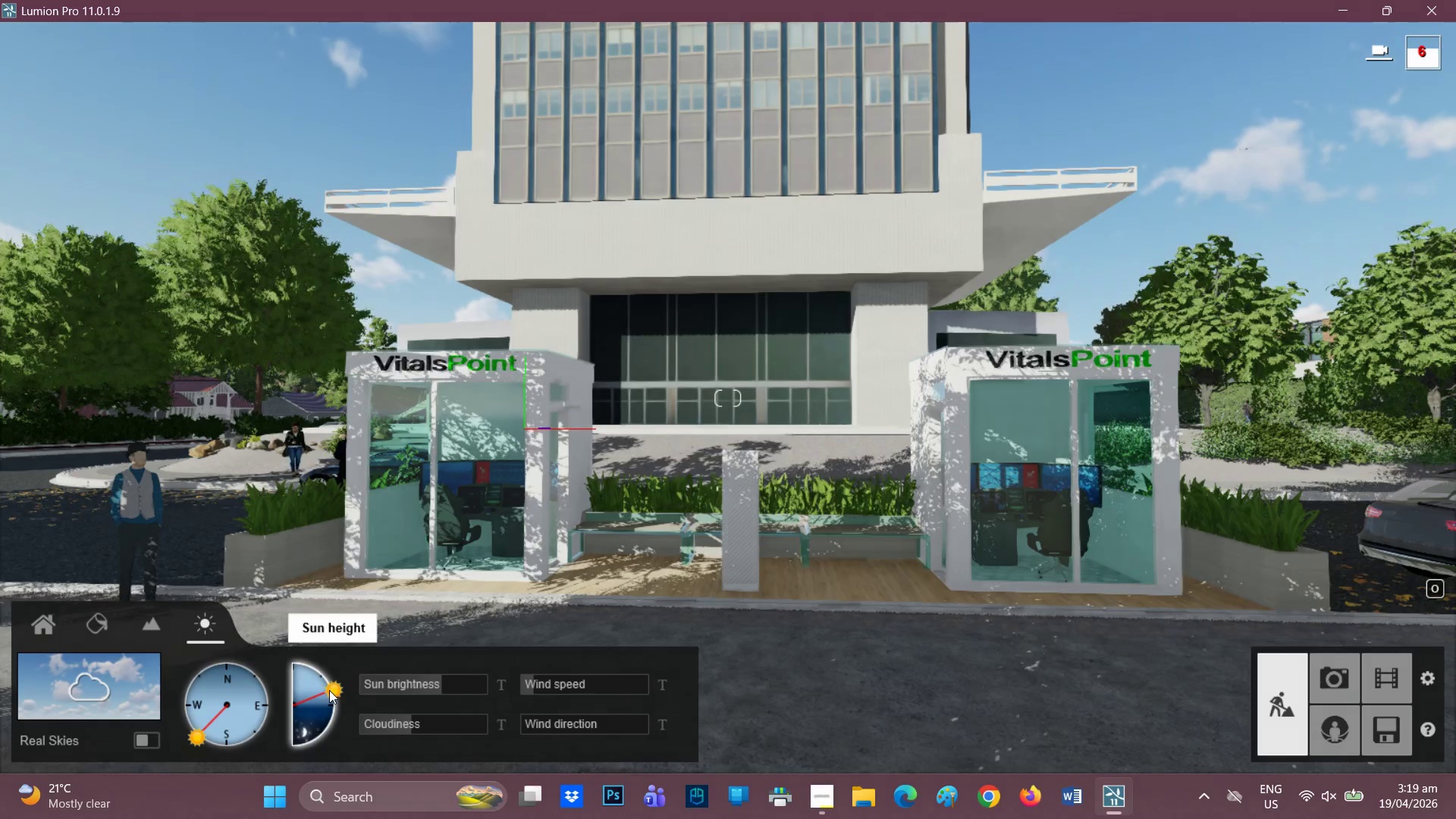 
left_click([330, 690])
 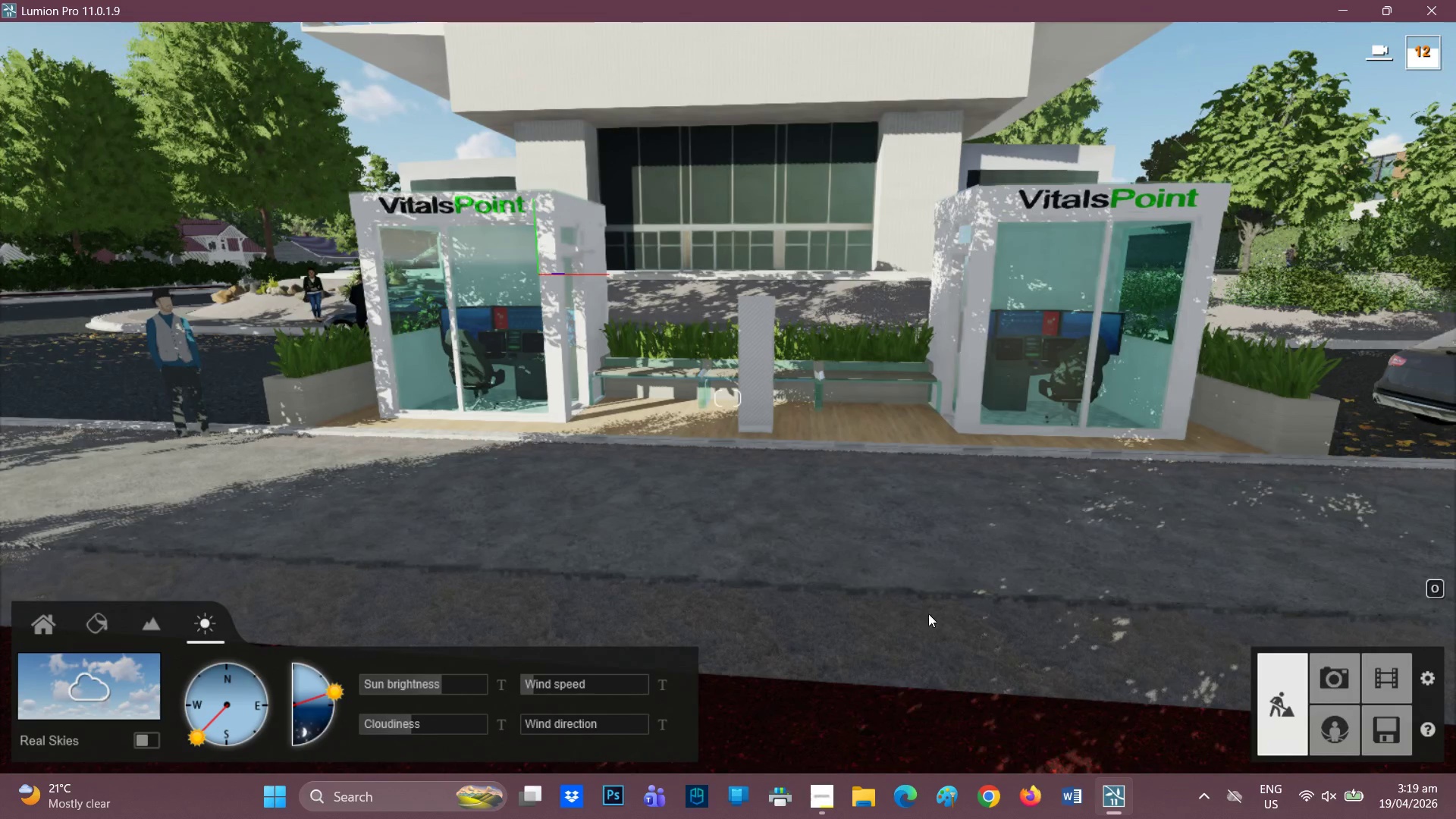 
wait(6.44)
 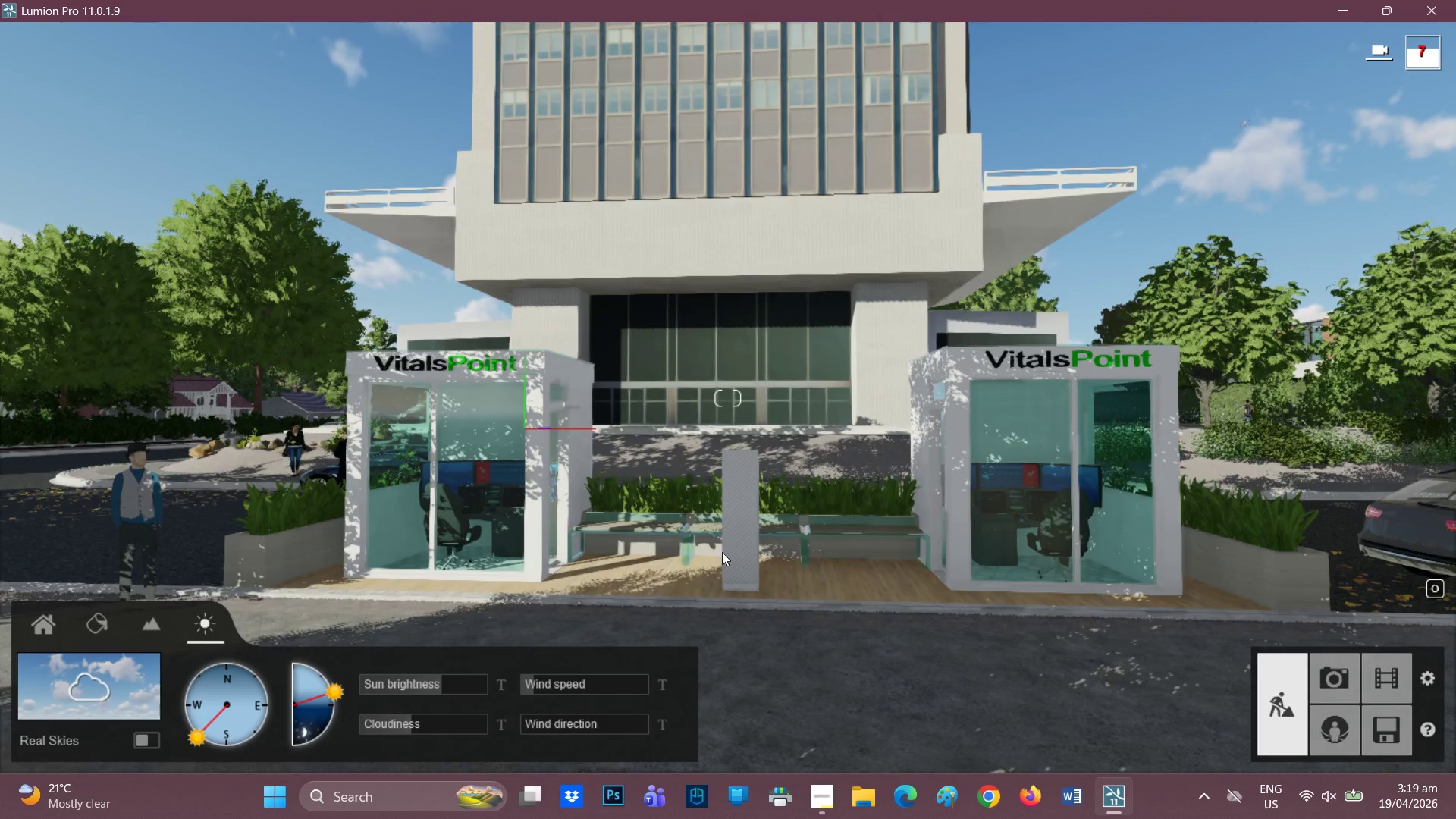 
left_click([818, 792])
 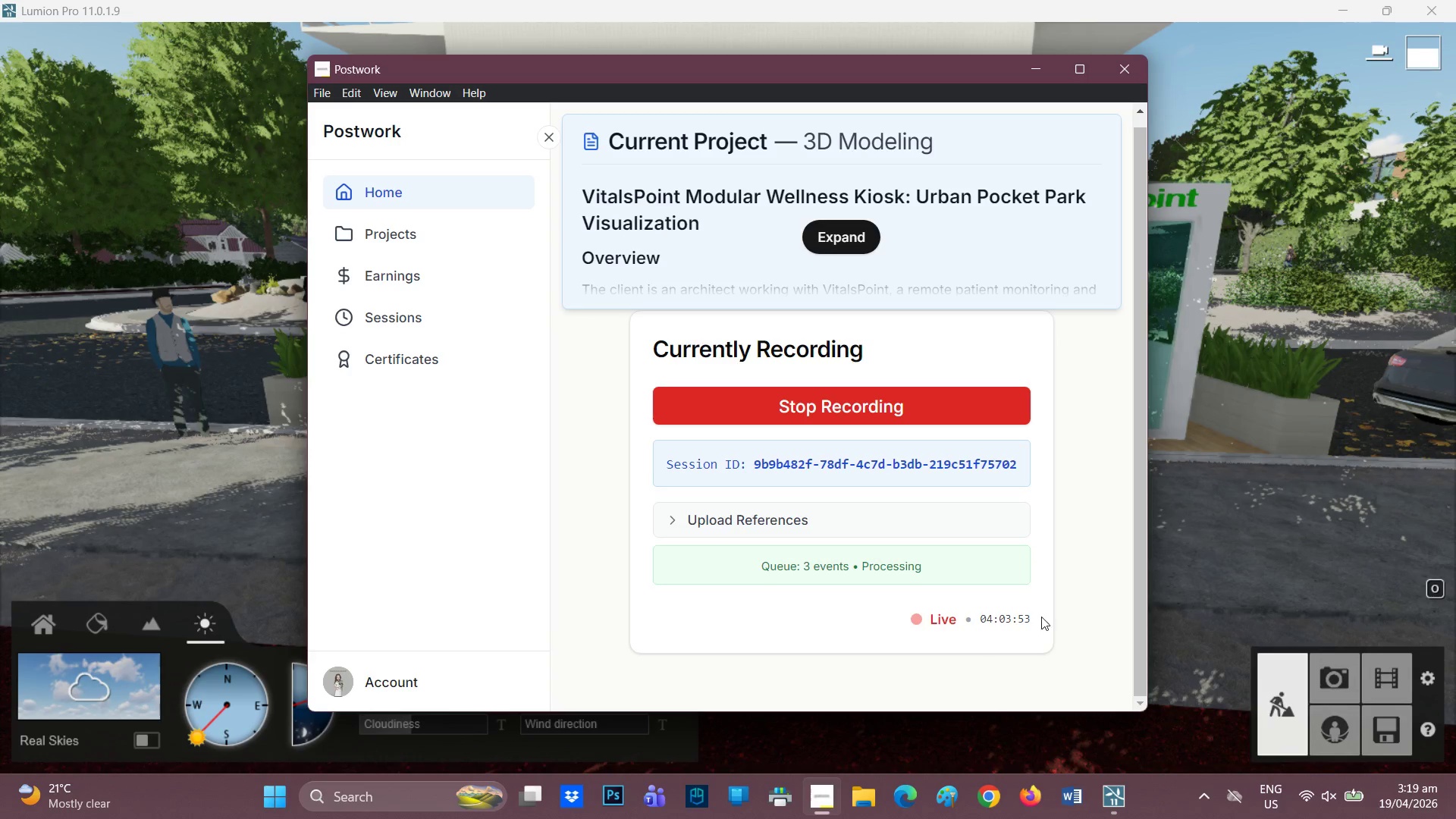 
wait(6.11)
 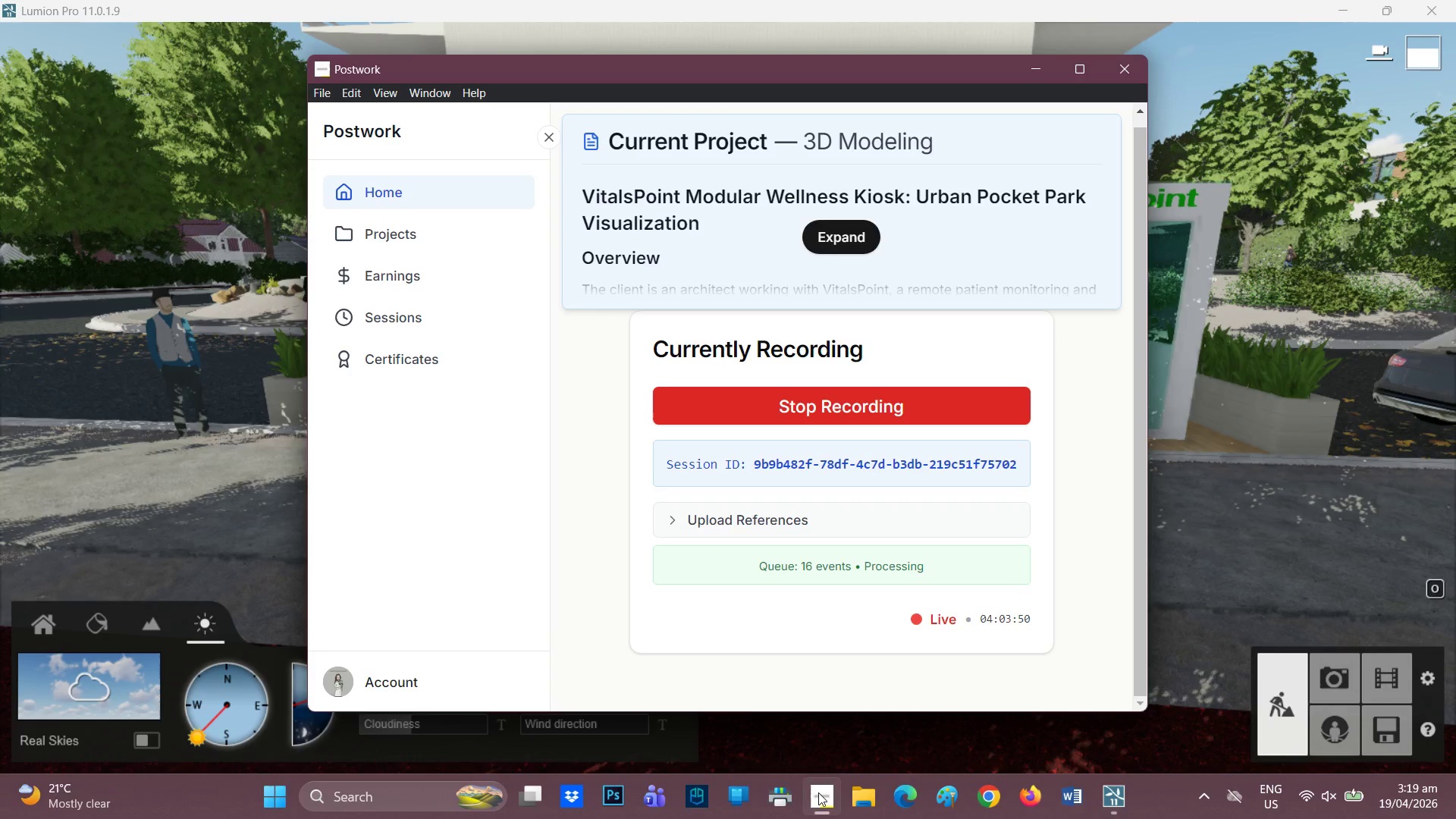 
scroll: coordinate [929, 400], scroll_direction: none, amount: 0.0
 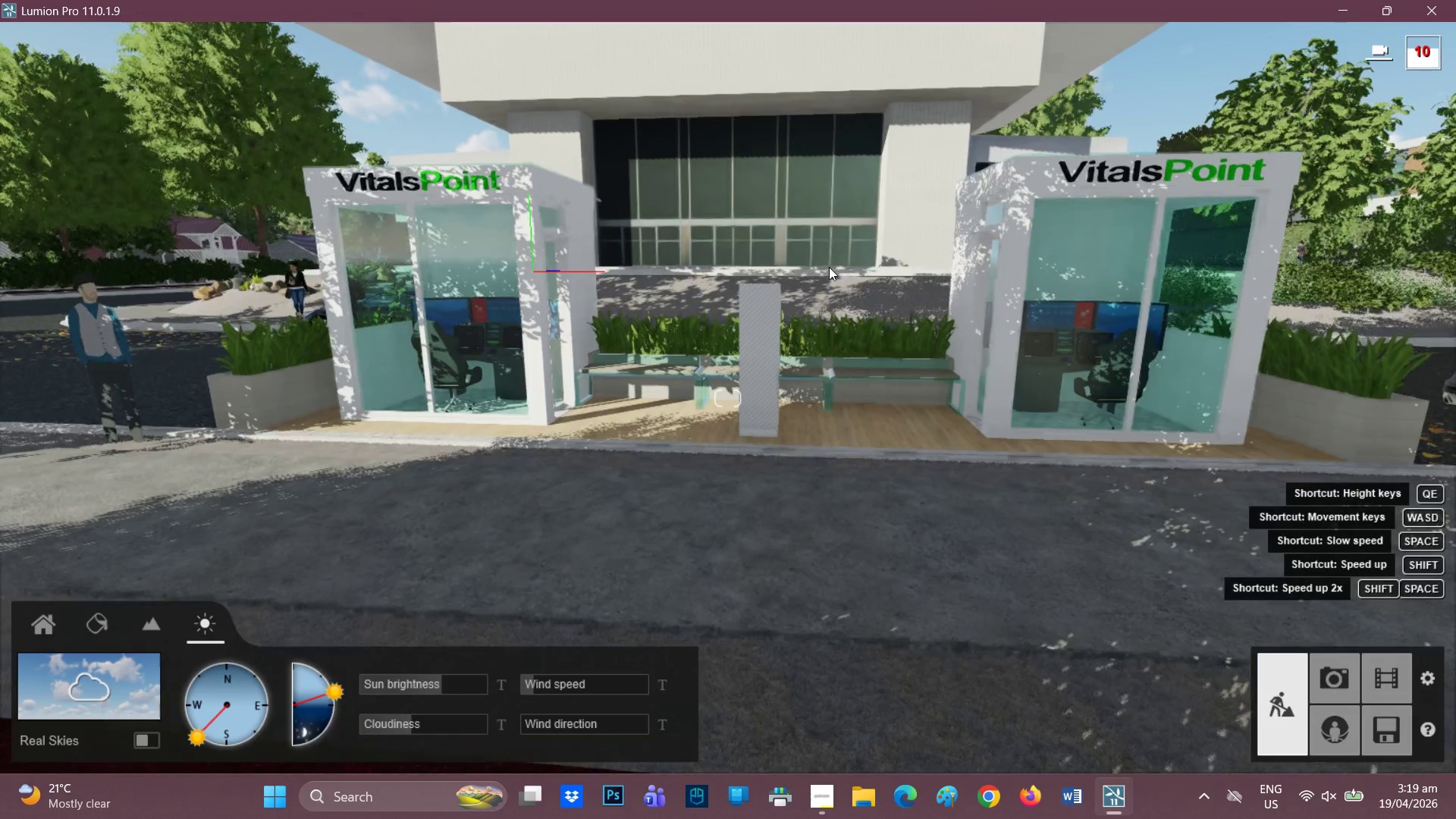 
scroll: coordinate [819, 290], scroll_direction: up, amount: 2.0
 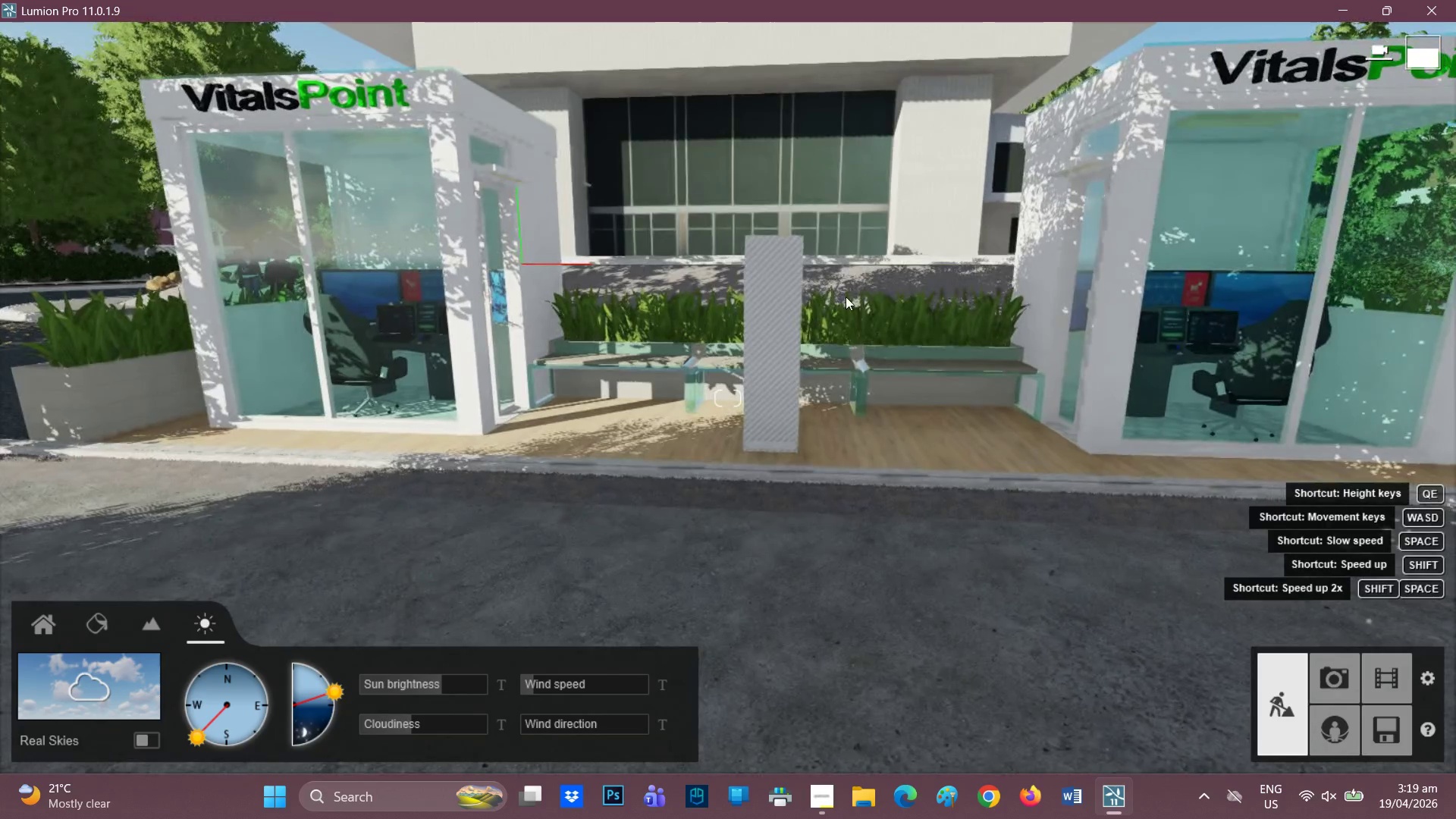 
key(Q)
 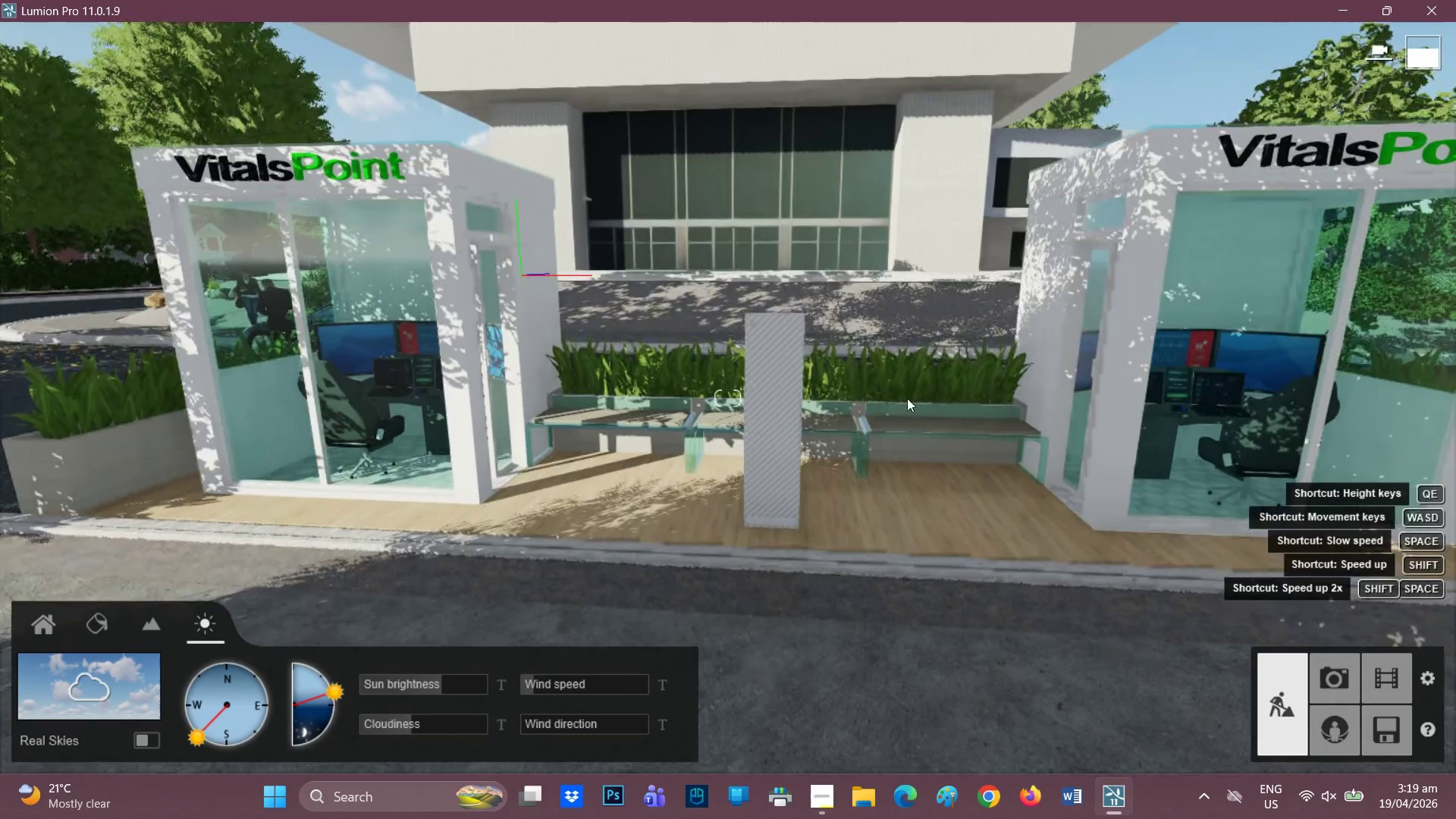 
scroll: coordinate [792, 374], scroll_direction: up, amount: 5.0
 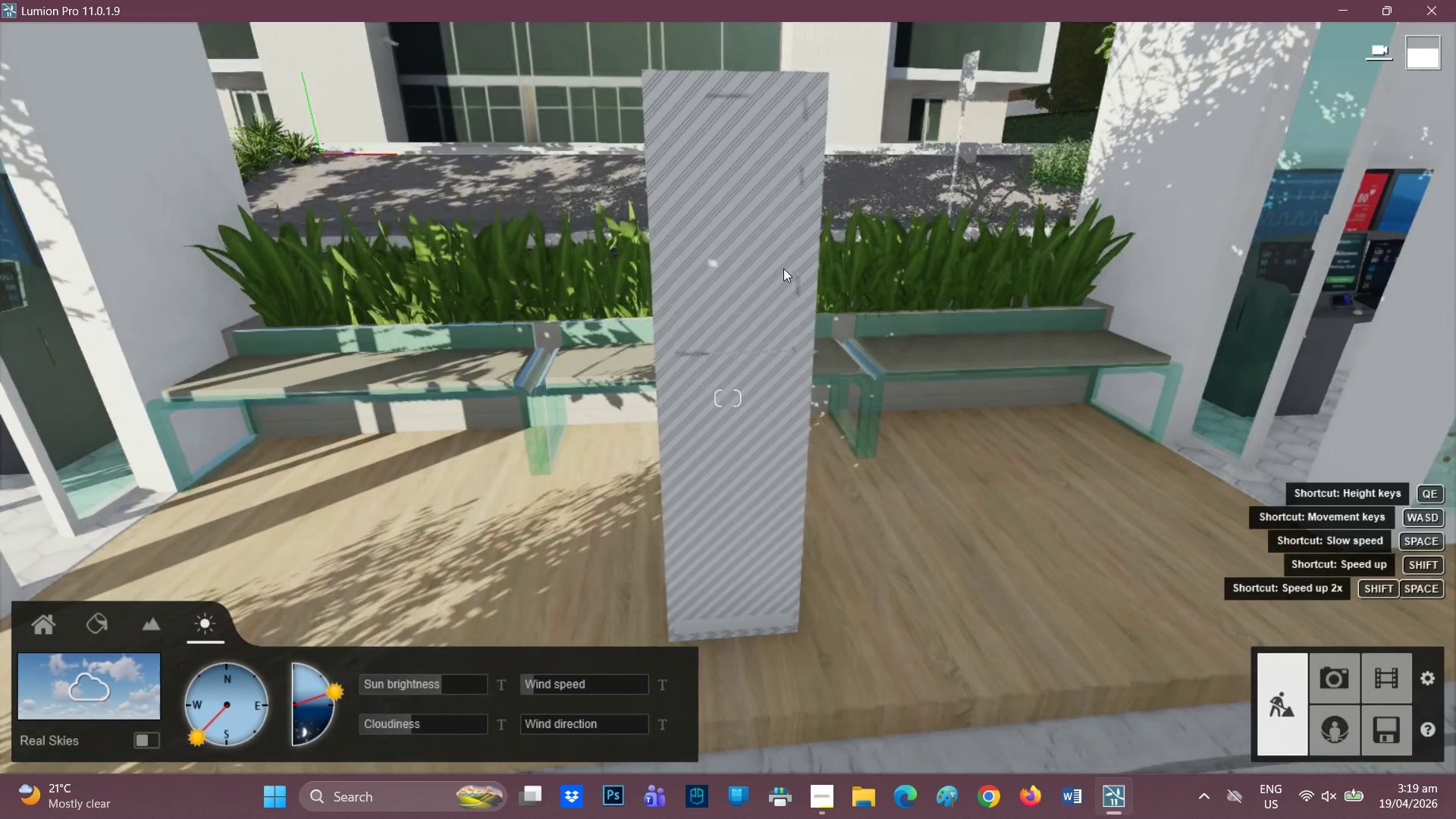 
wait(5.38)
 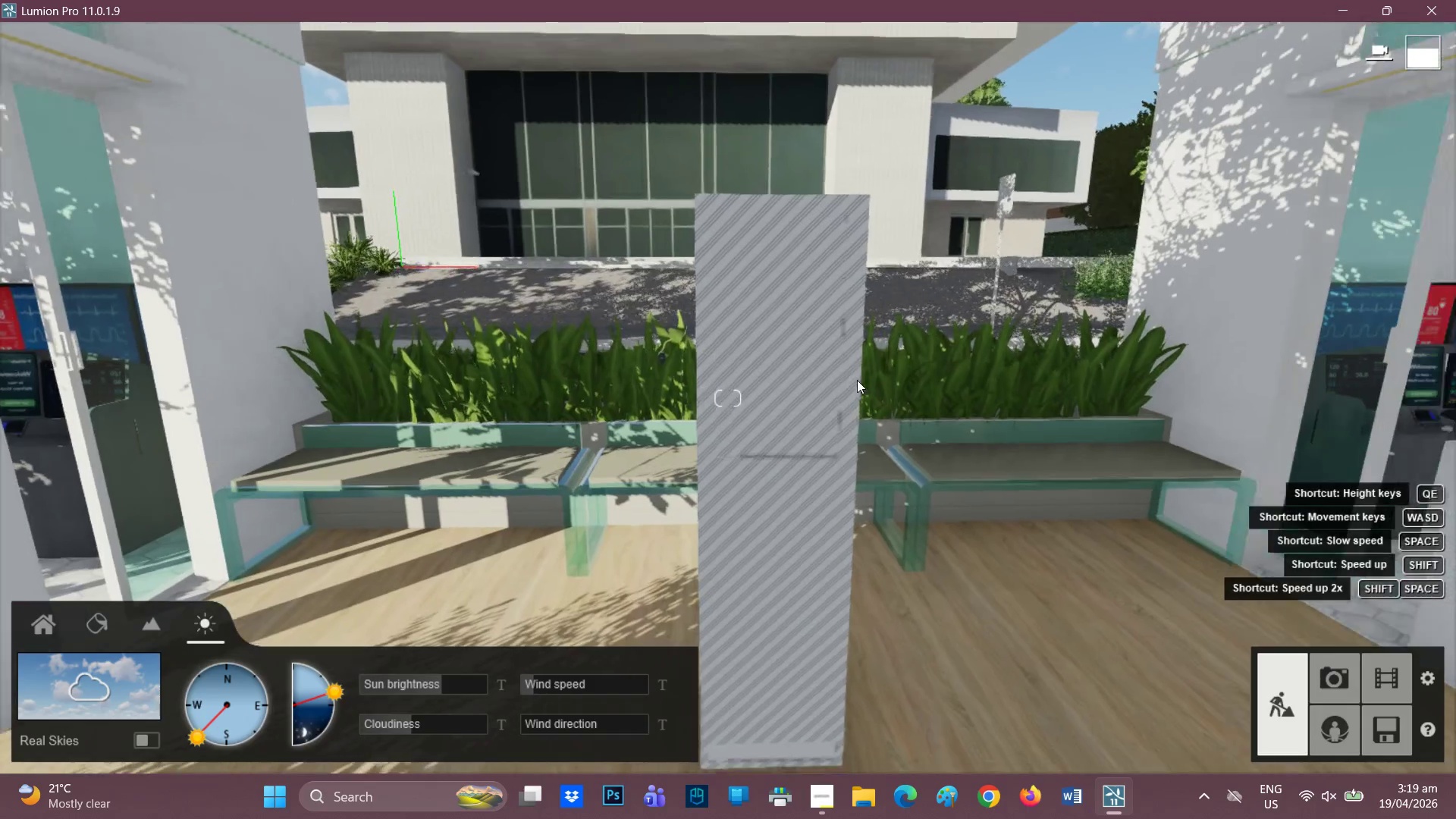 
key(Q)
 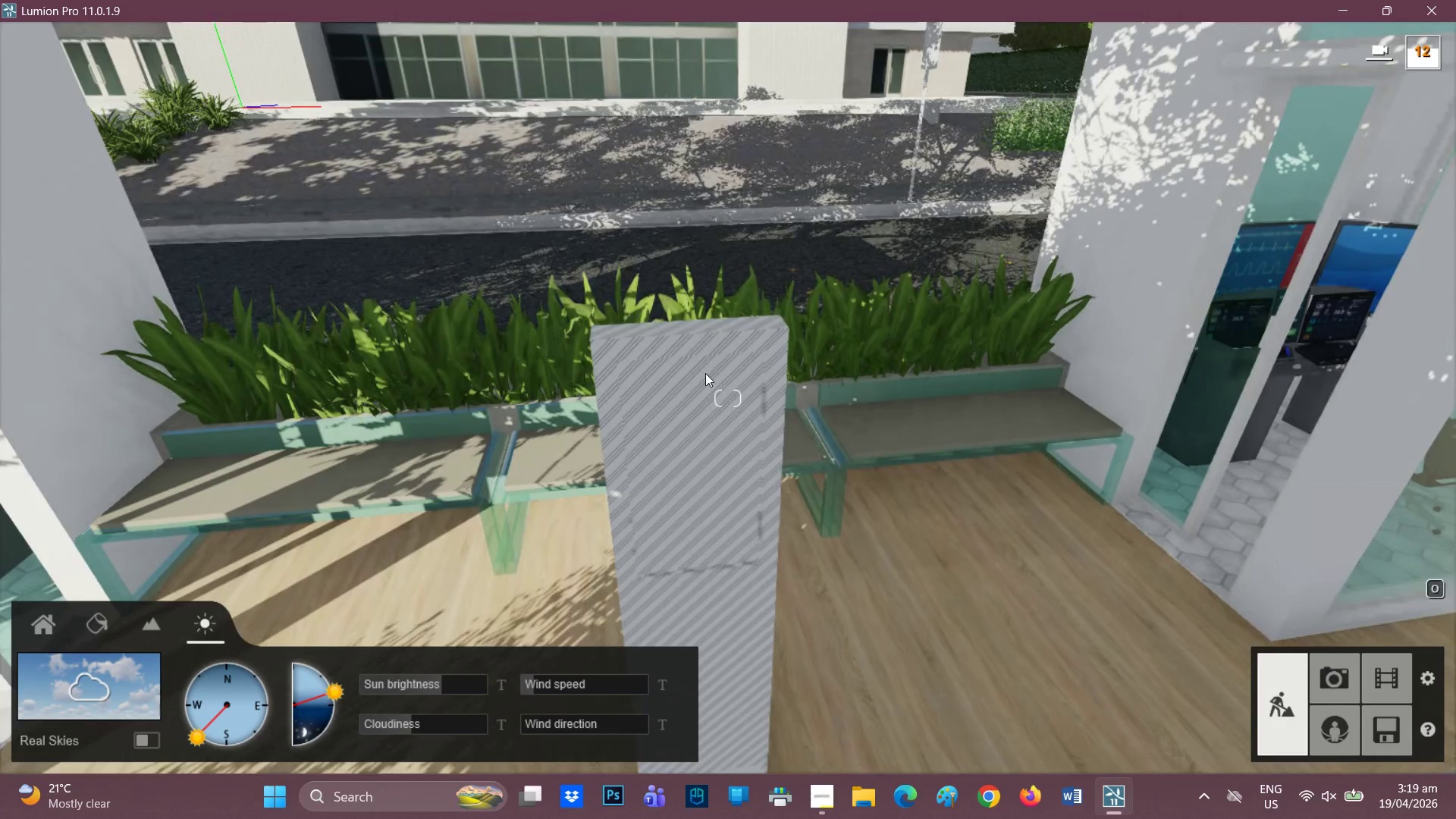 
scroll: coordinate [694, 383], scroll_direction: none, amount: 0.0
 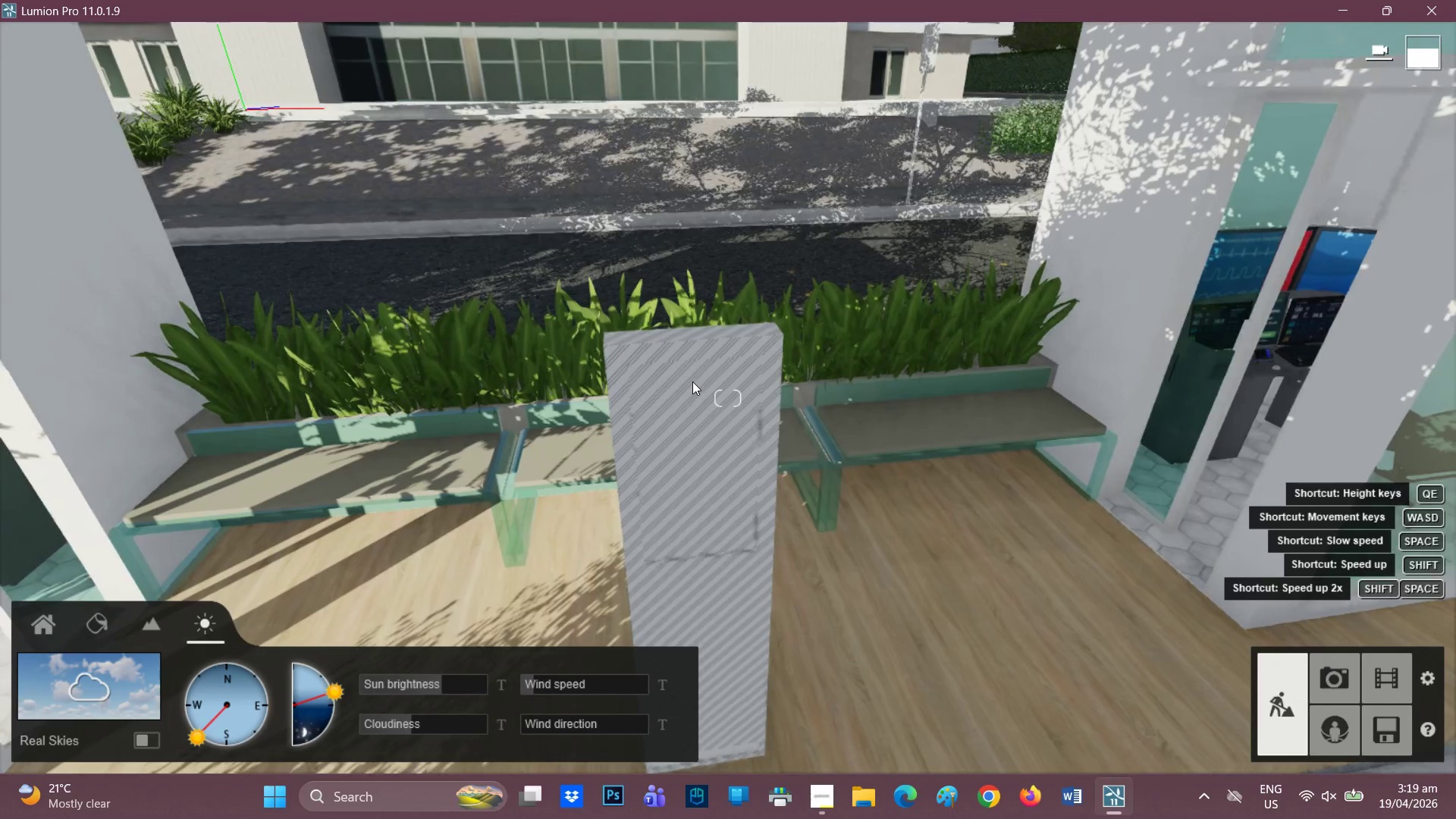 
scroll: coordinate [692, 381], scroll_direction: down, amount: 1.0
 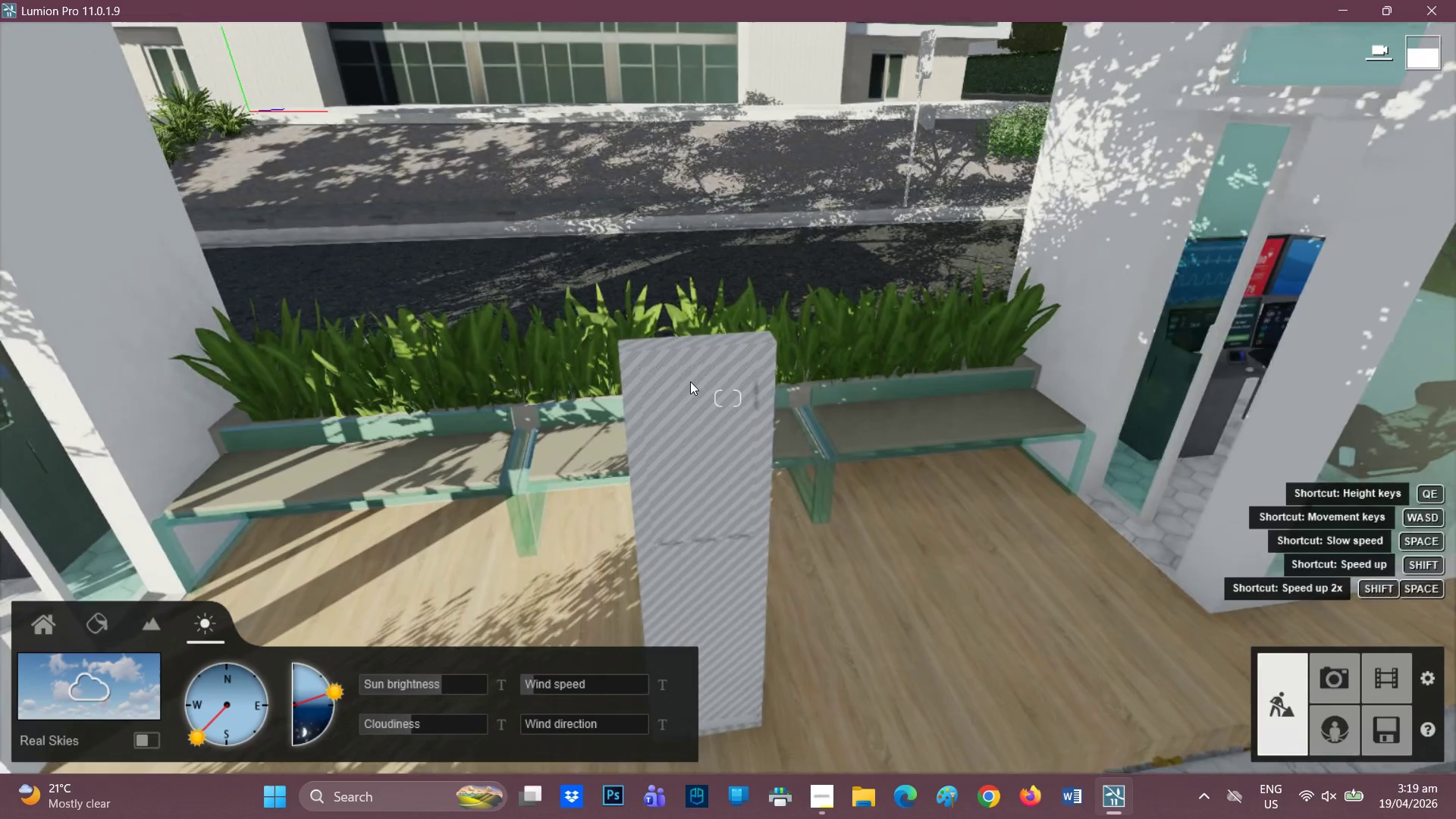 
key(E)
 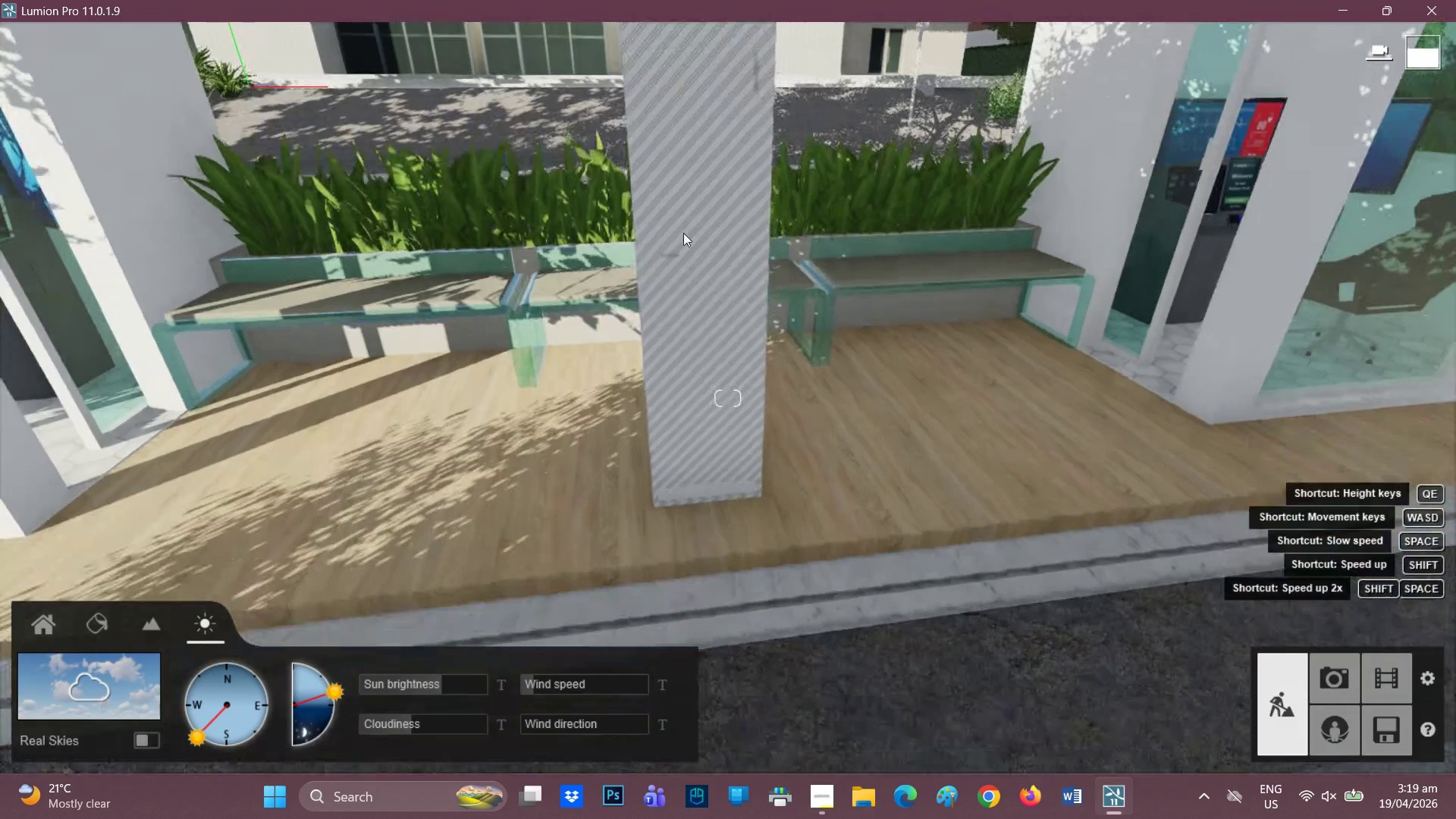 
scroll: coordinate [694, 223], scroll_direction: none, amount: 0.0
 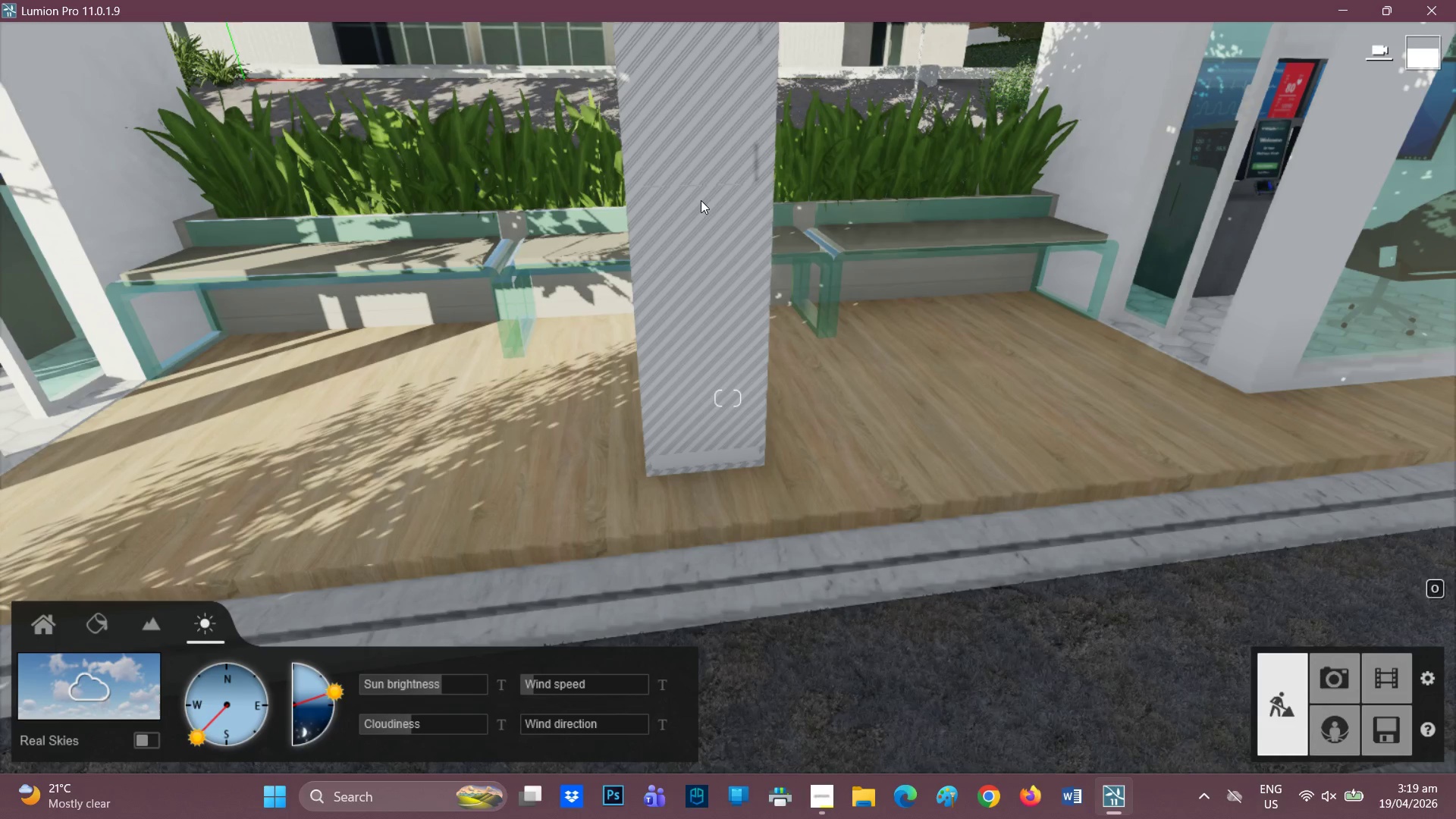 
type(wq)
 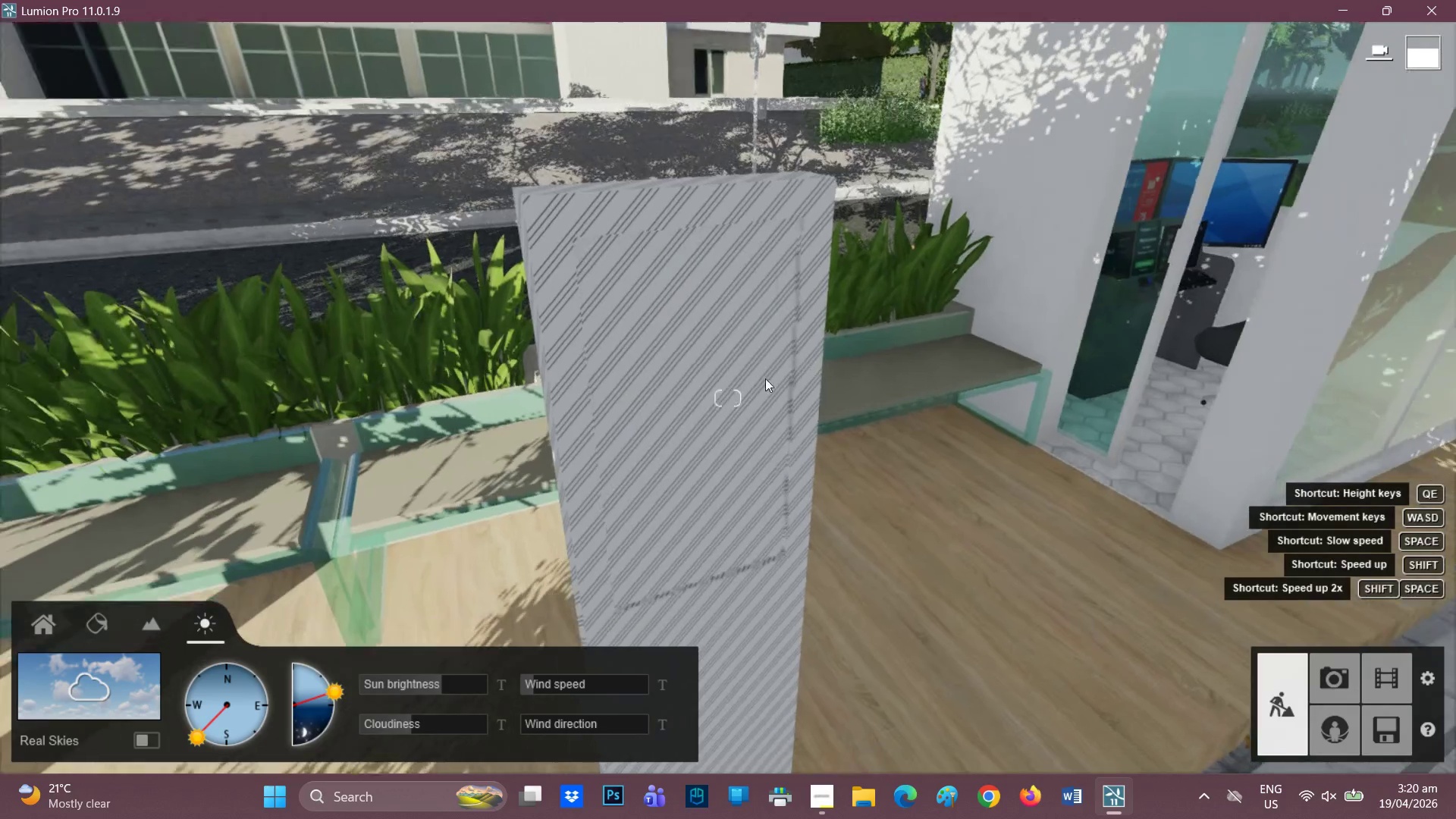 
wait(10.69)
 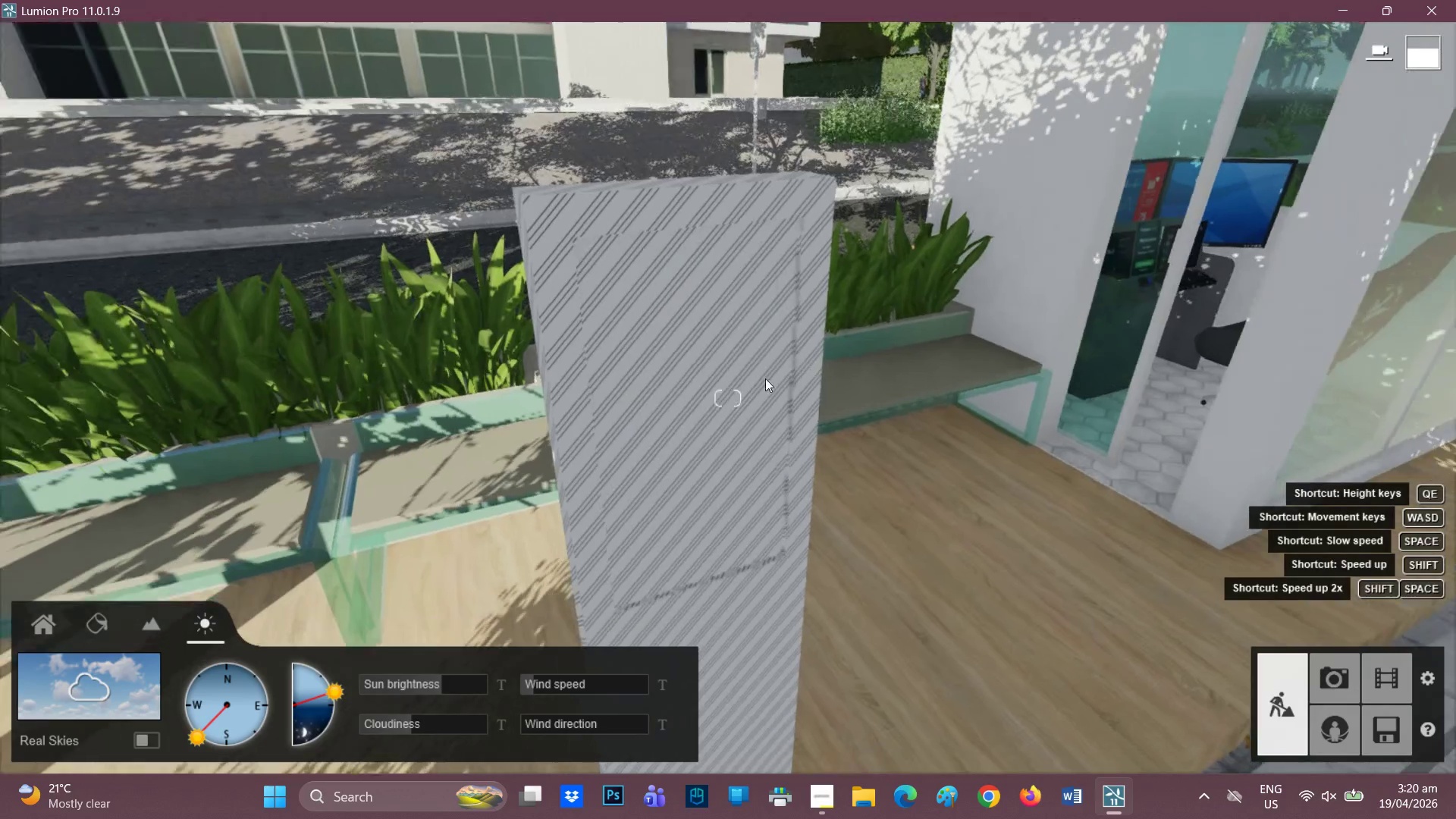 
right_click([780, 382])
 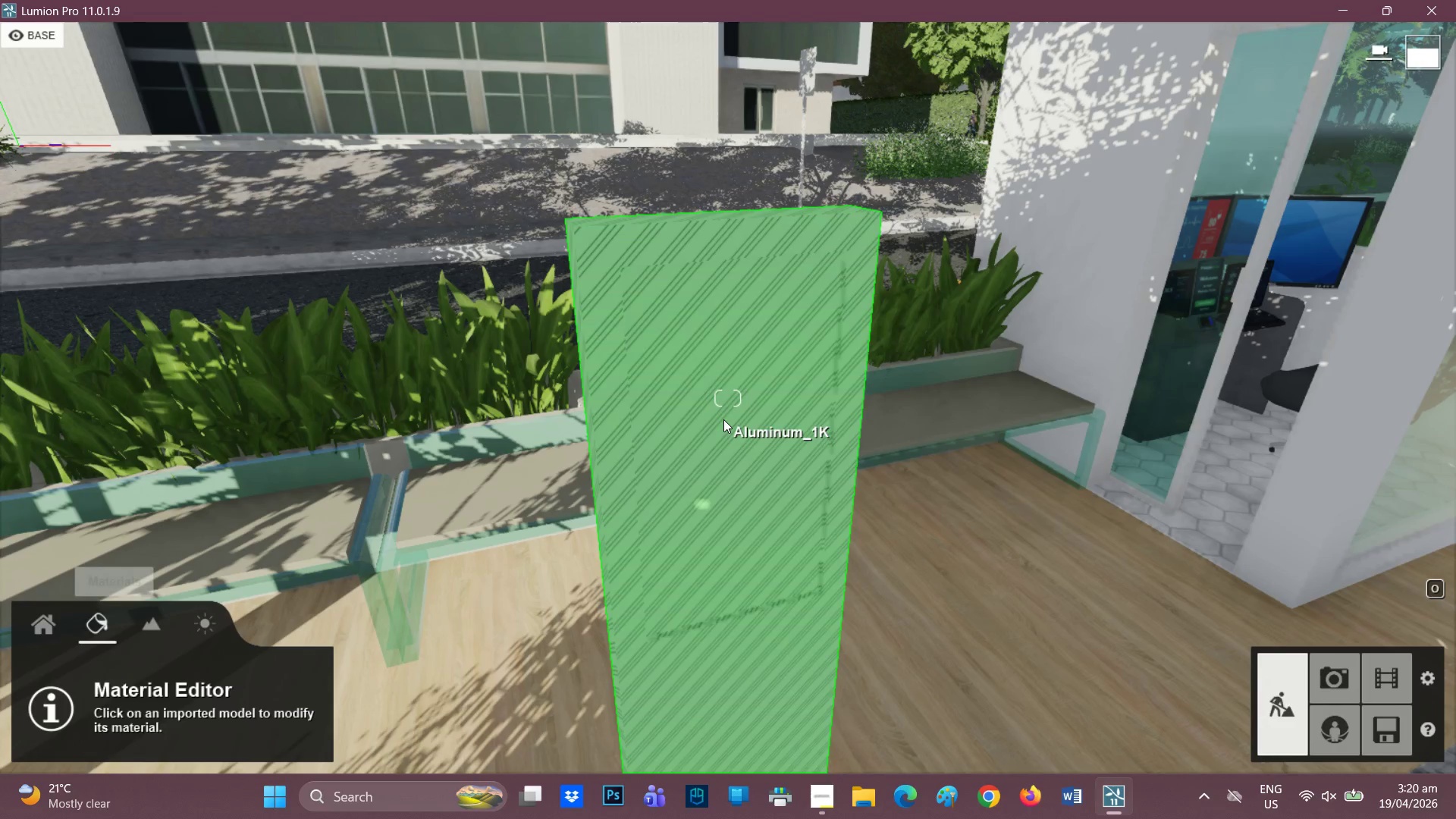 
wait(5.08)
 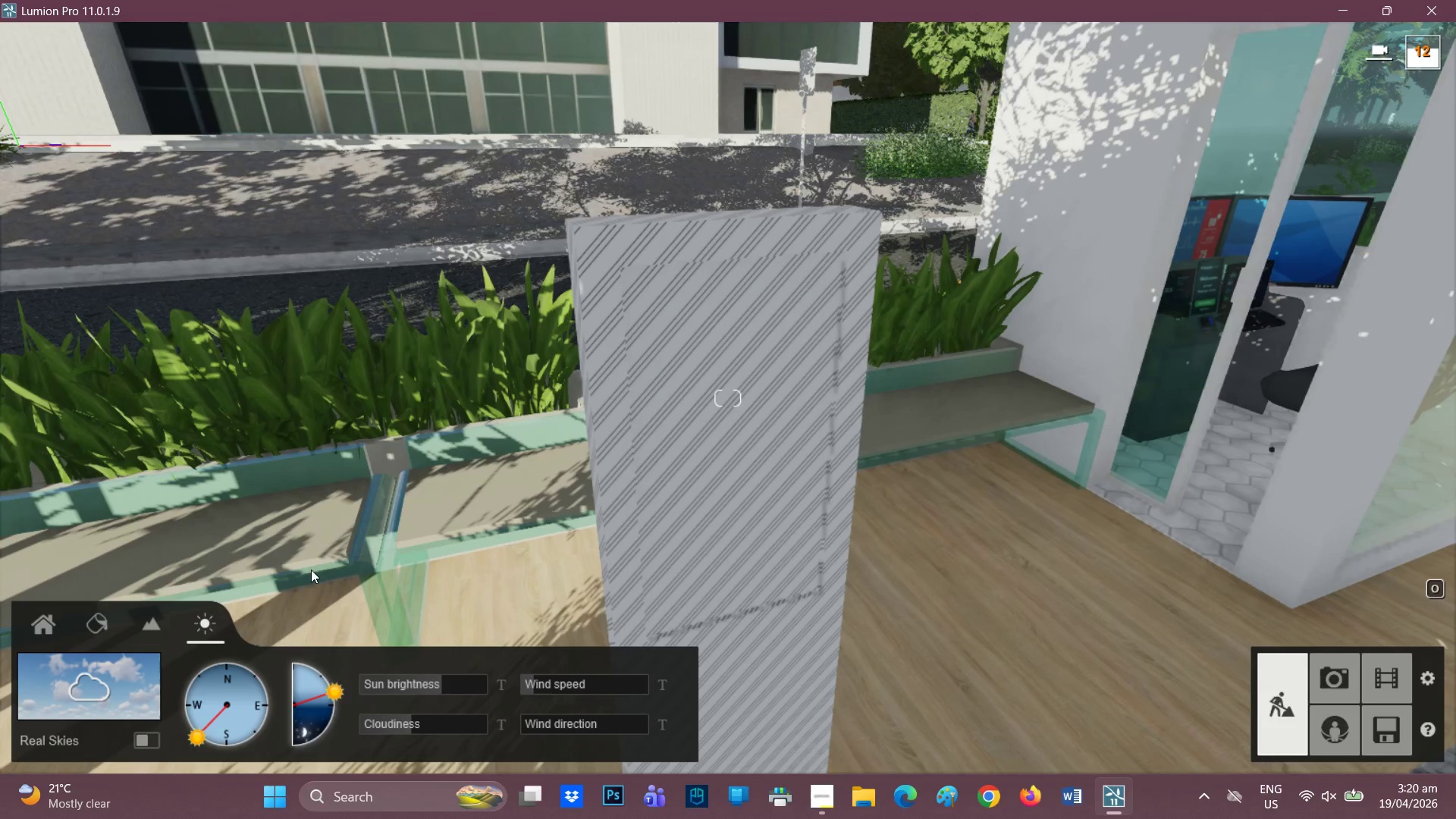 
left_click([720, 422])
 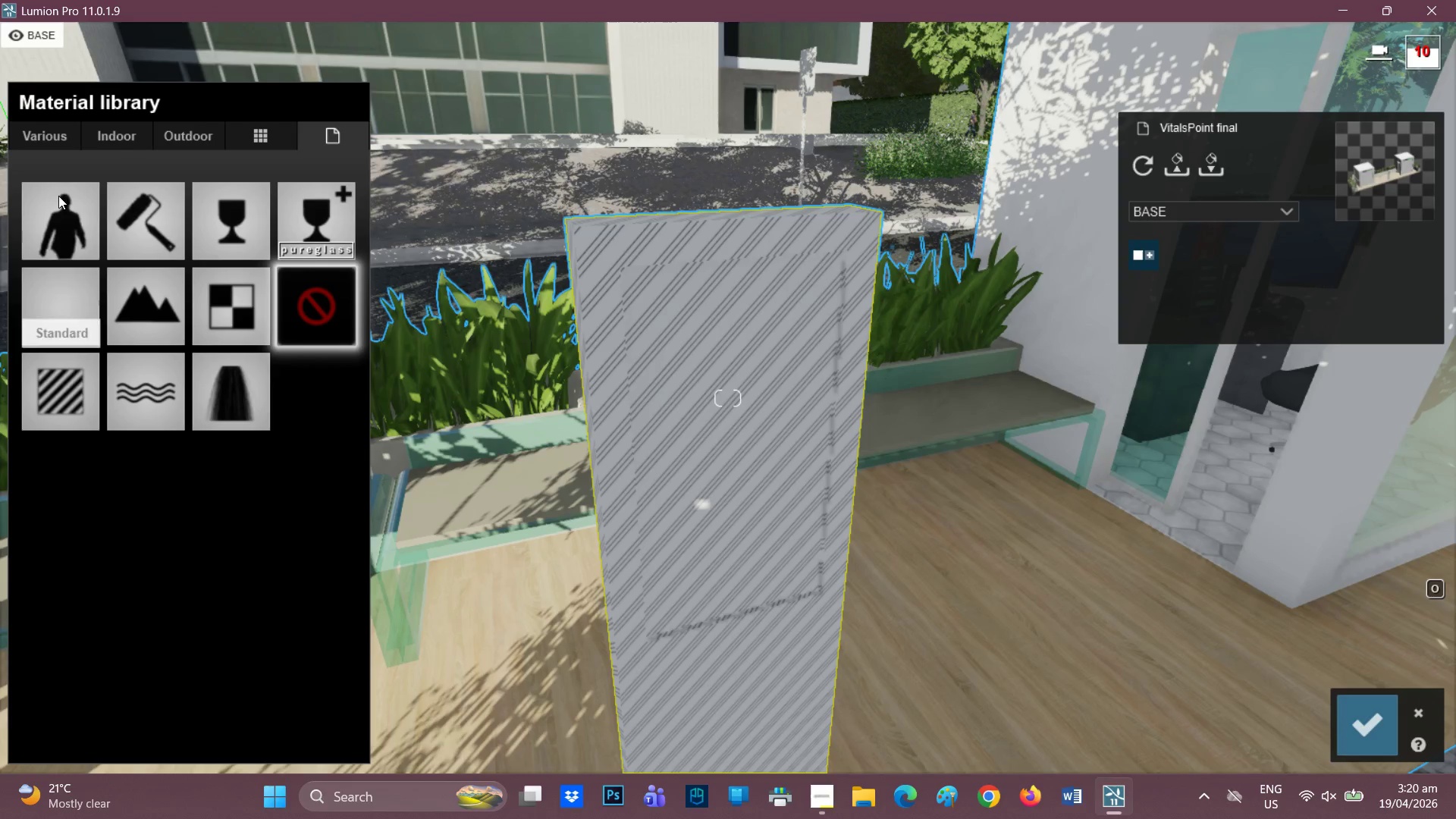 
left_click([133, 139])
 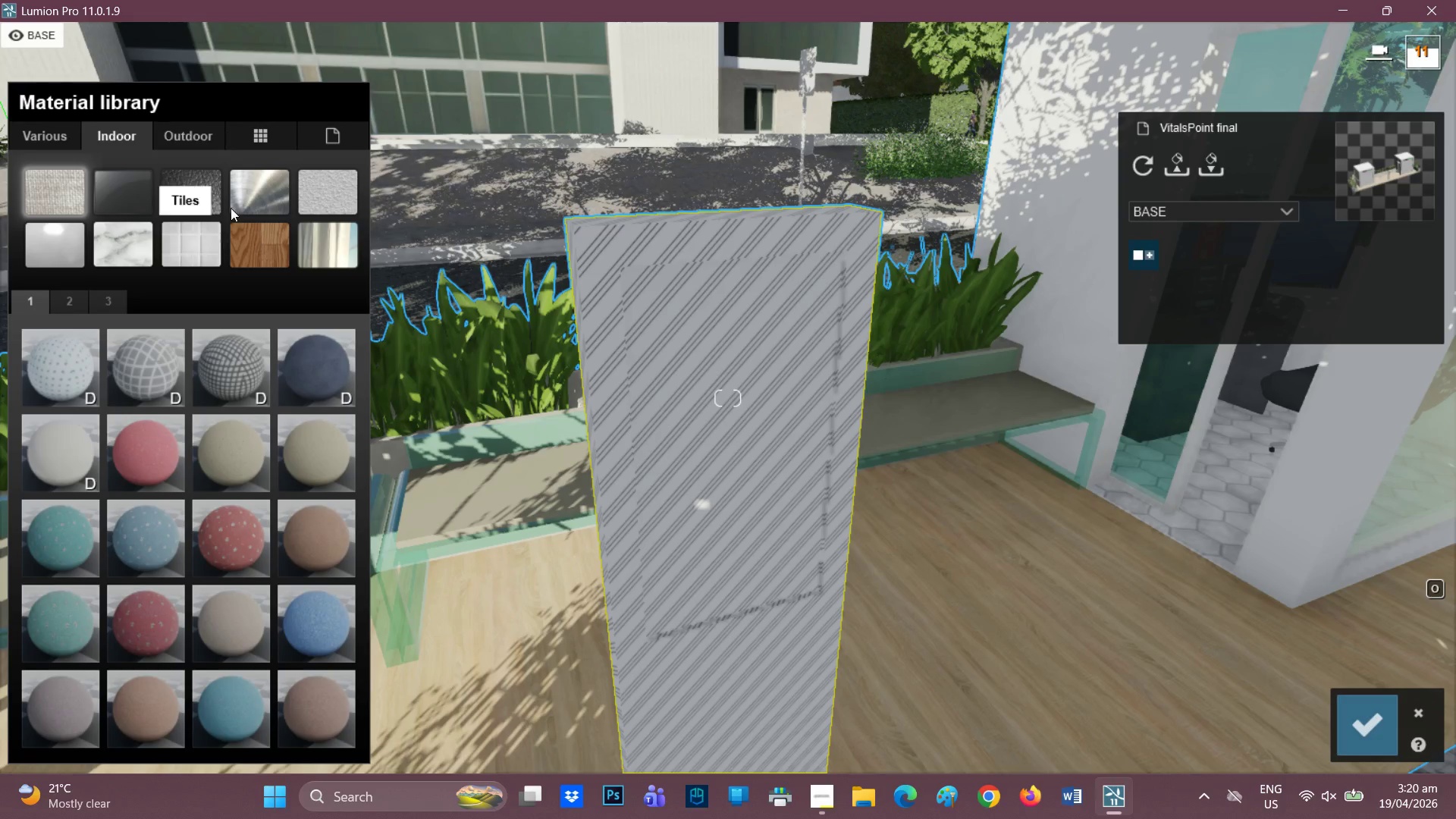 
left_click([248, 183])
 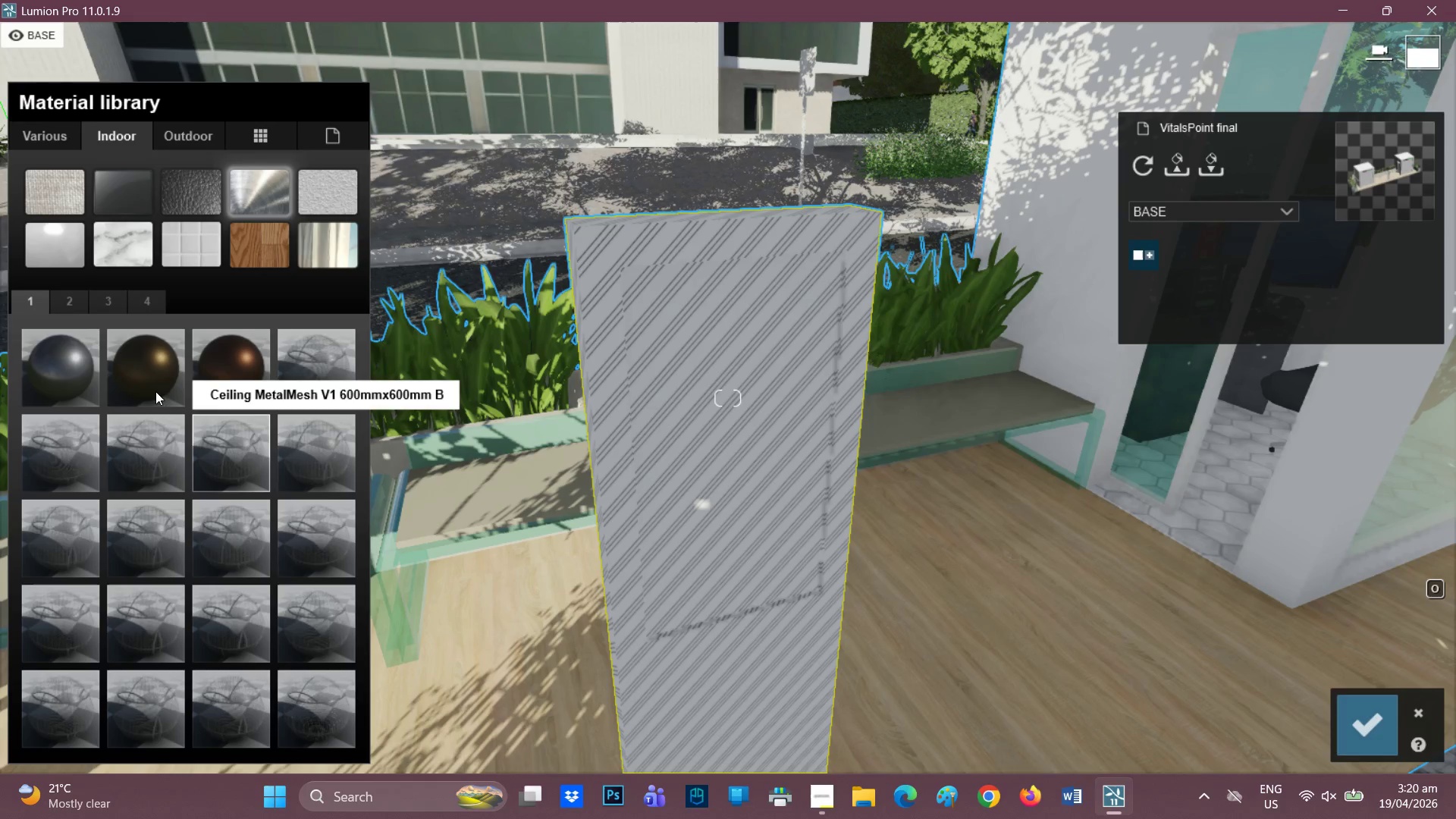 
left_click([52, 351])
 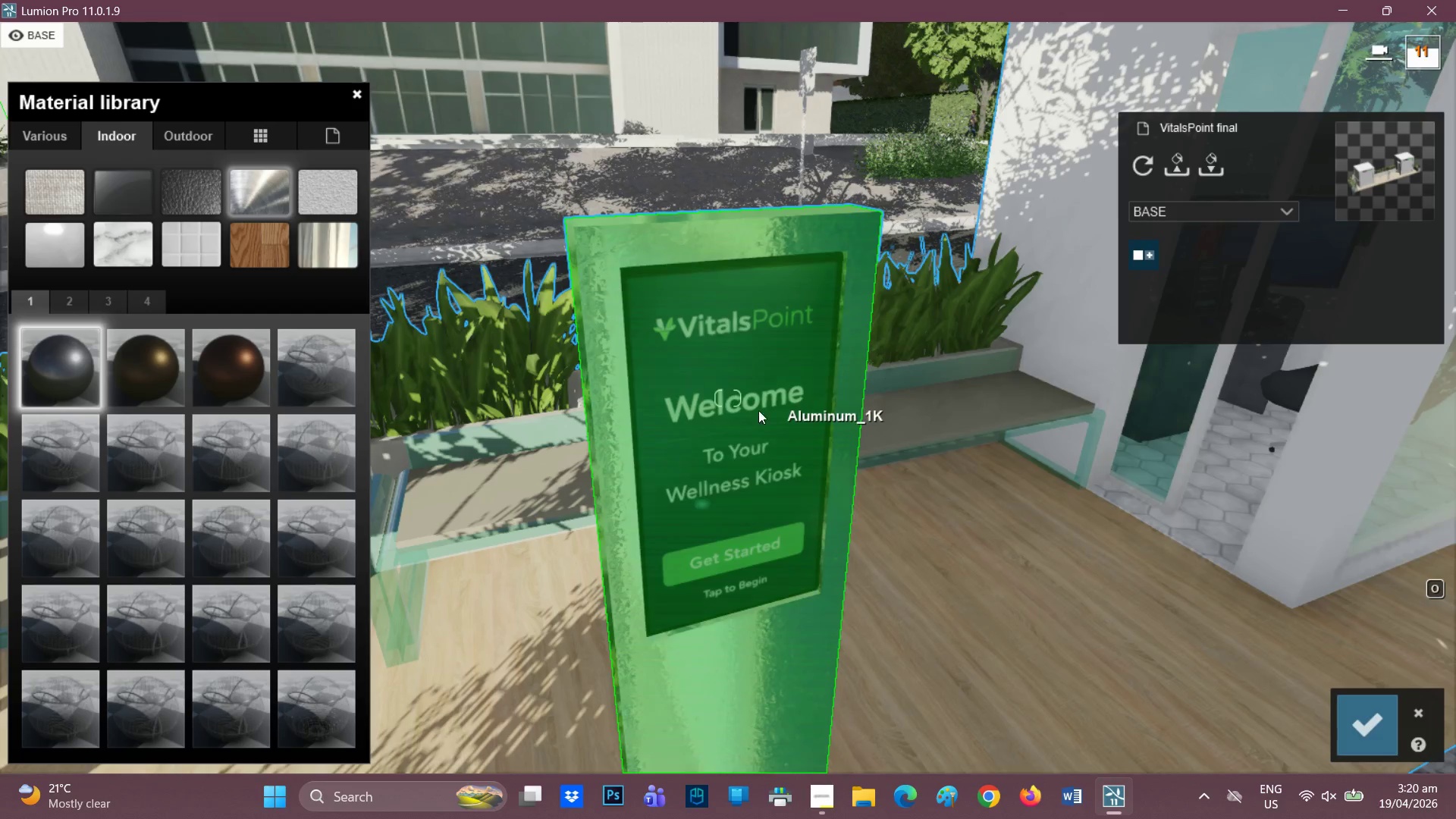 
right_click([770, 409])
 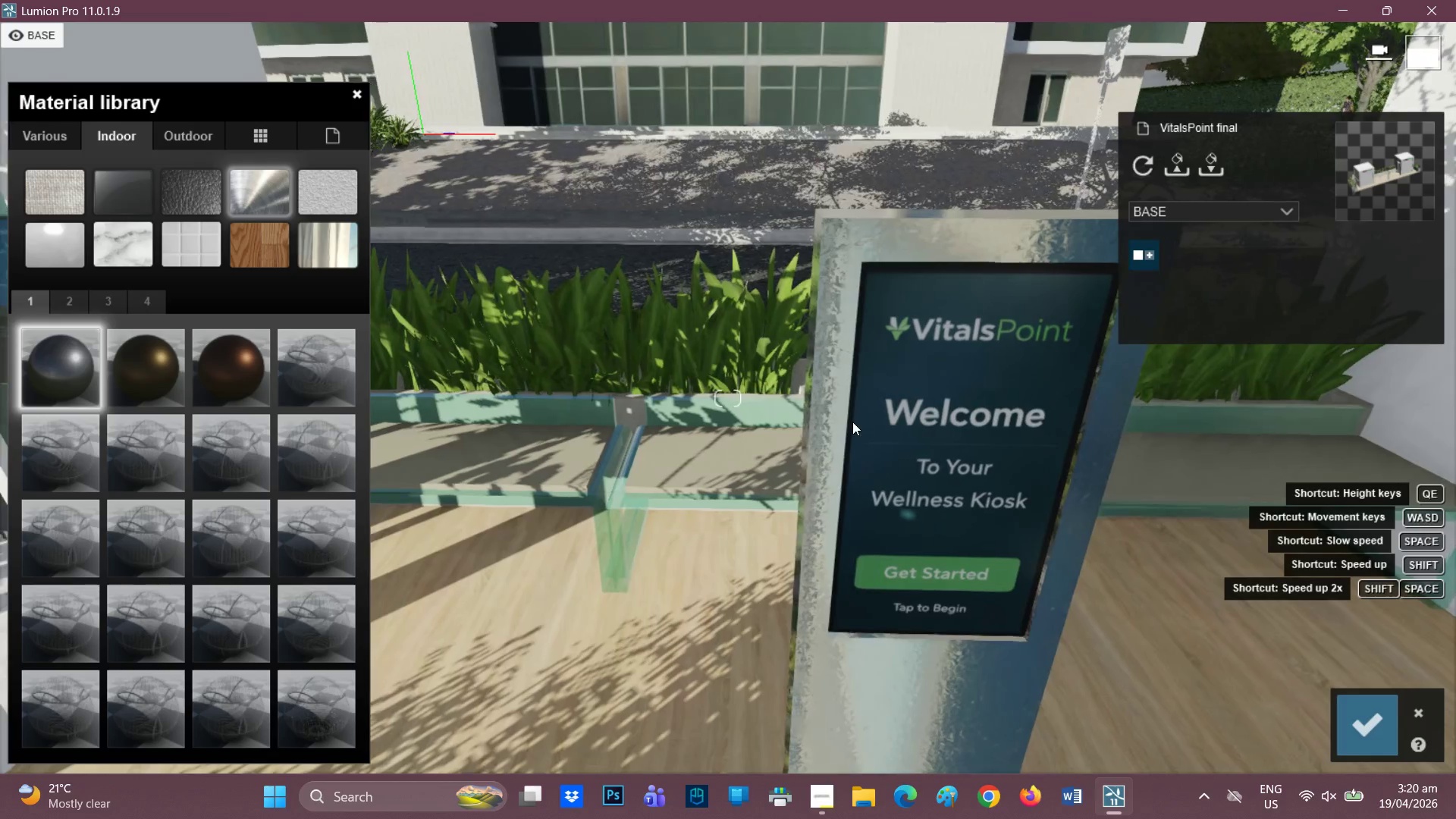 
scroll: coordinate [949, 466], scroll_direction: down, amount: 6.0
 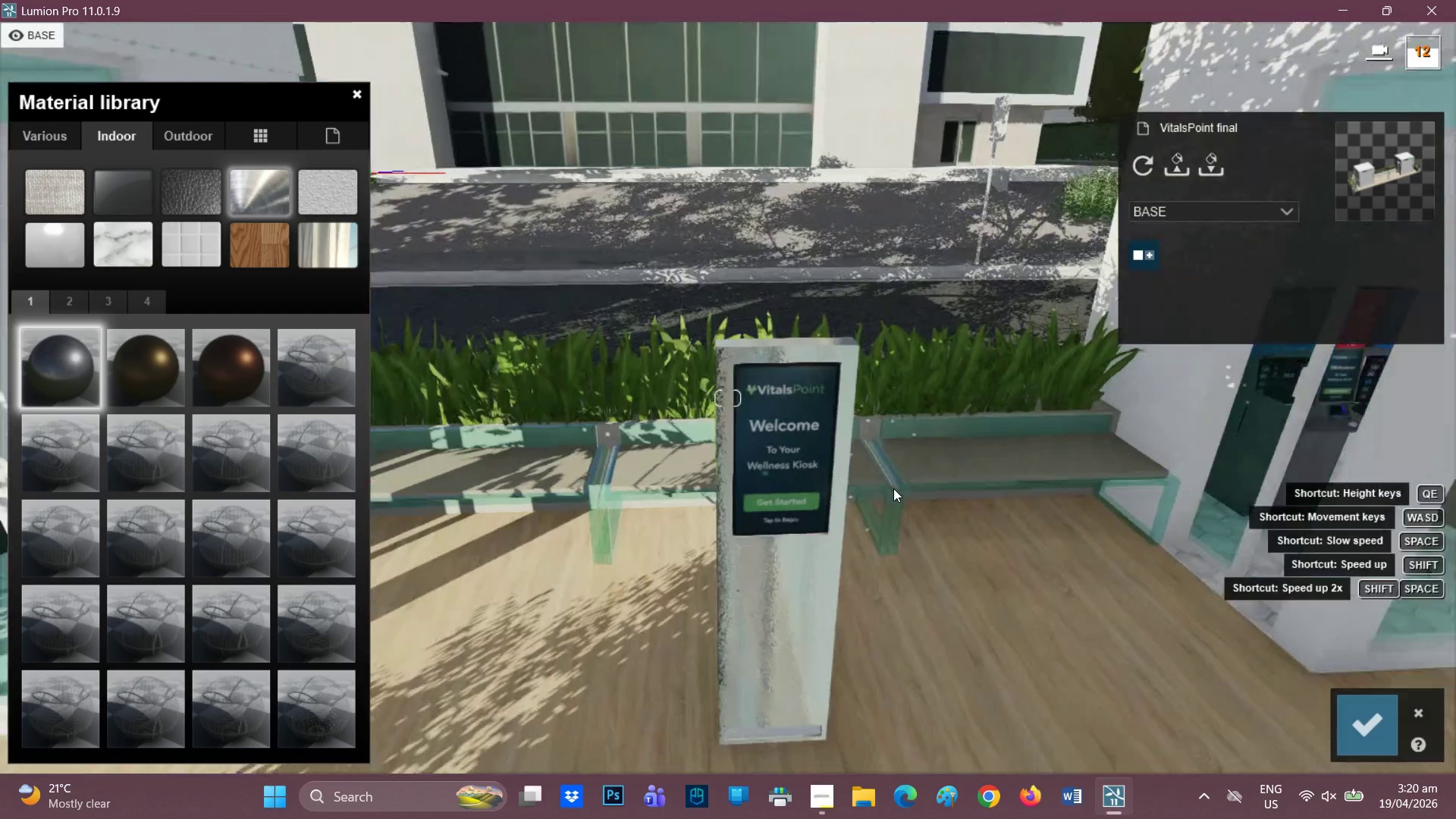 
key(E)
 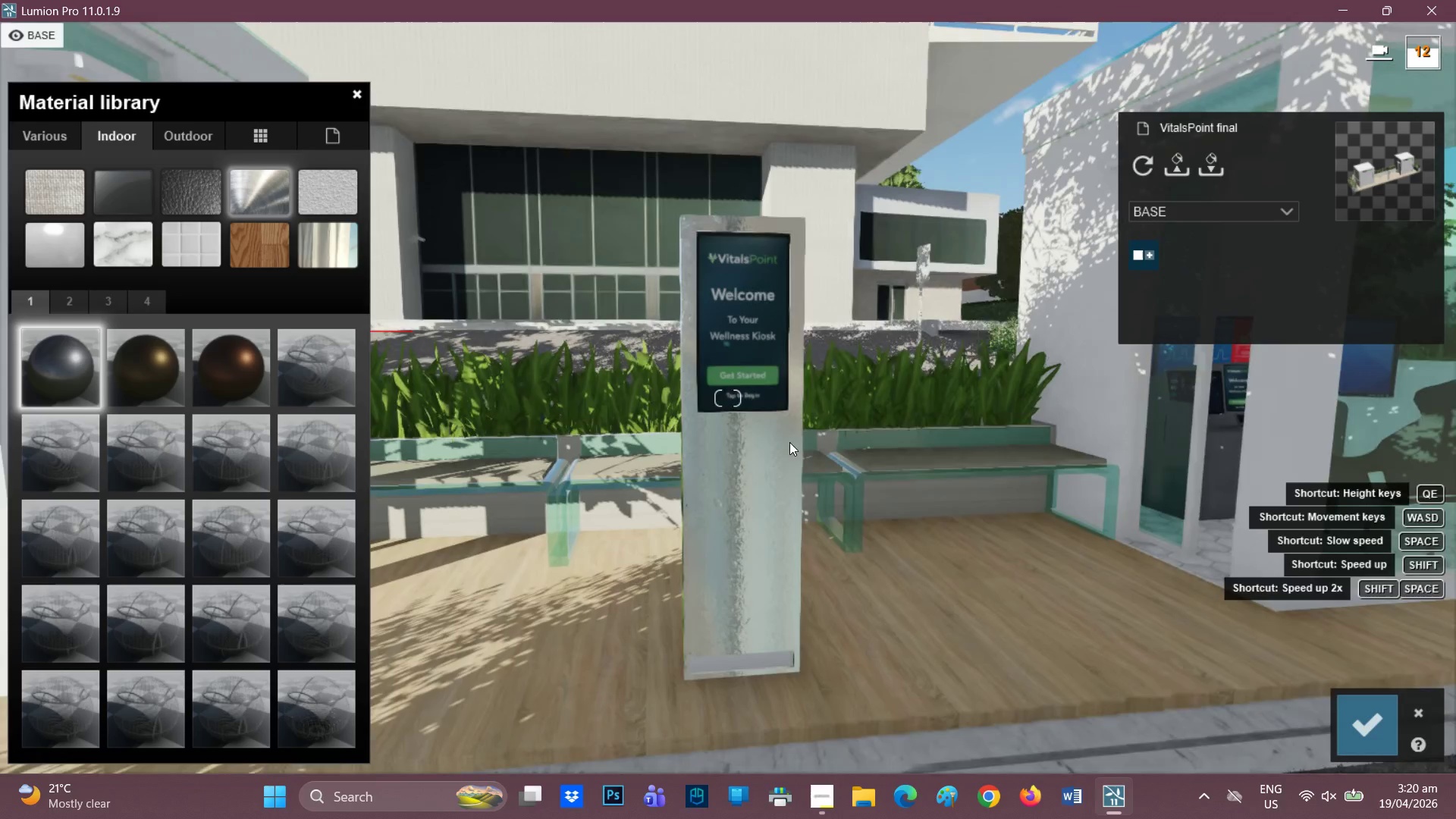 
scroll: coordinate [820, 440], scroll_direction: up, amount: 2.0
 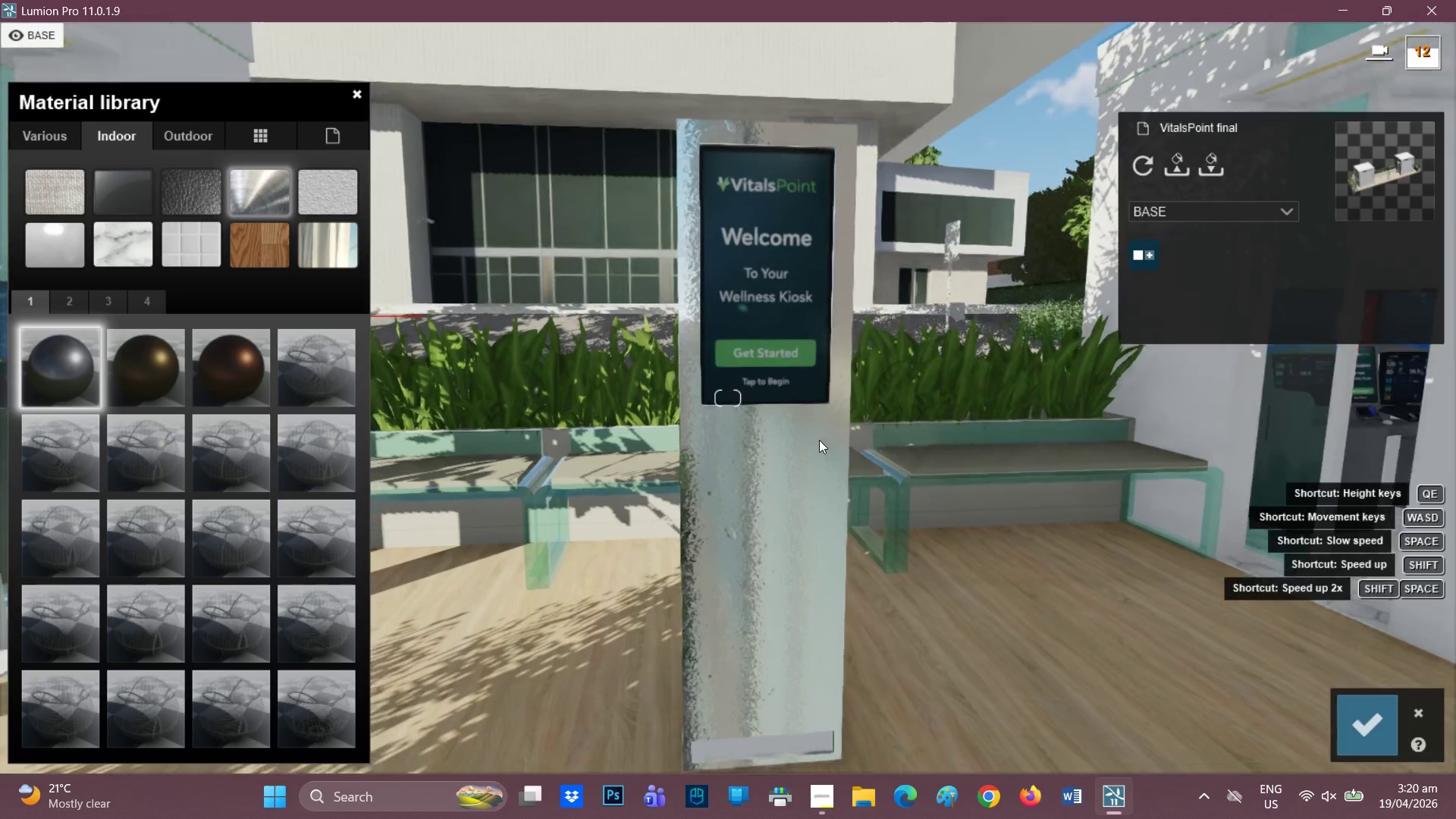 
right_click([819, 440])
 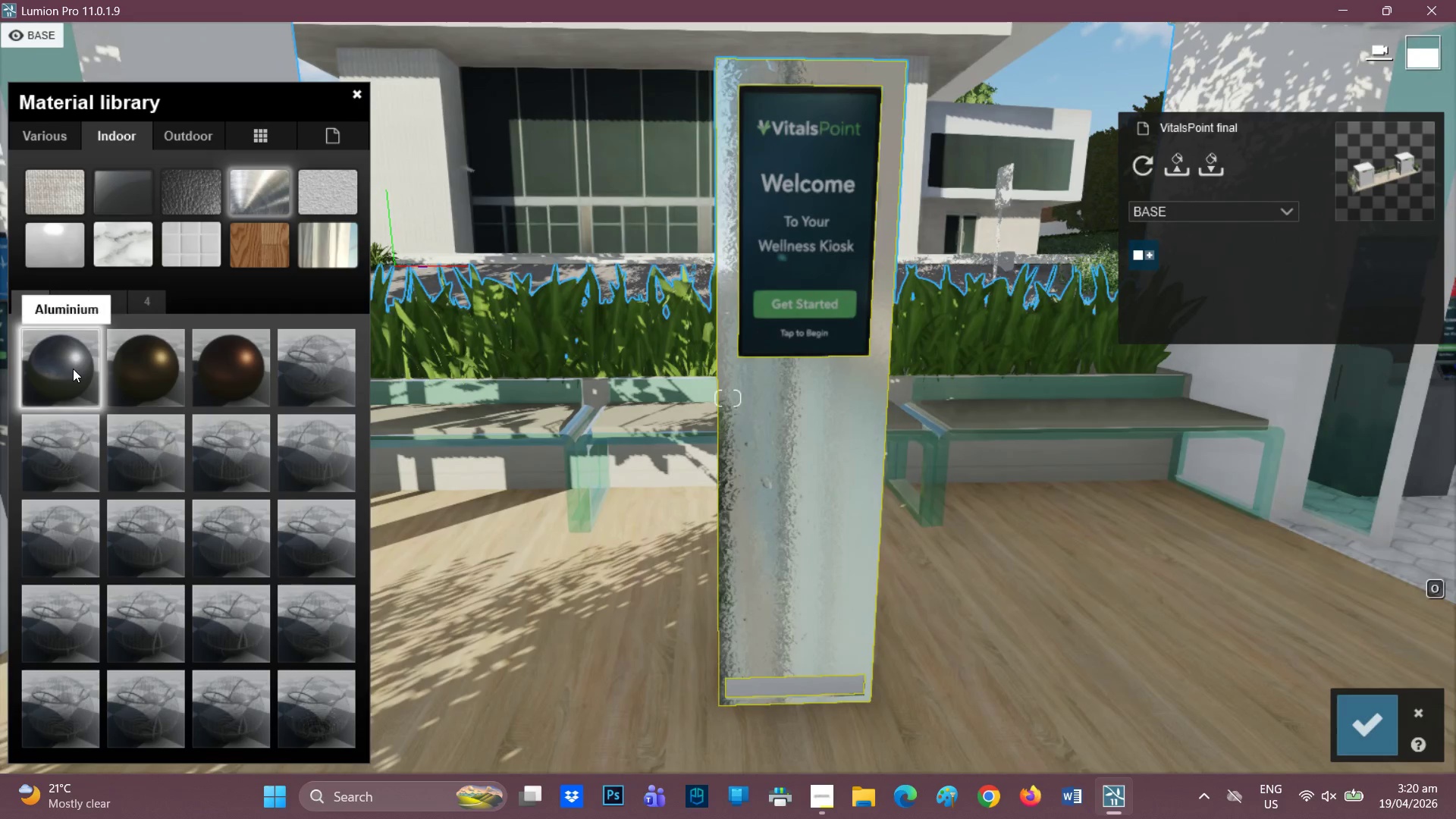 
double_click([73, 369])
 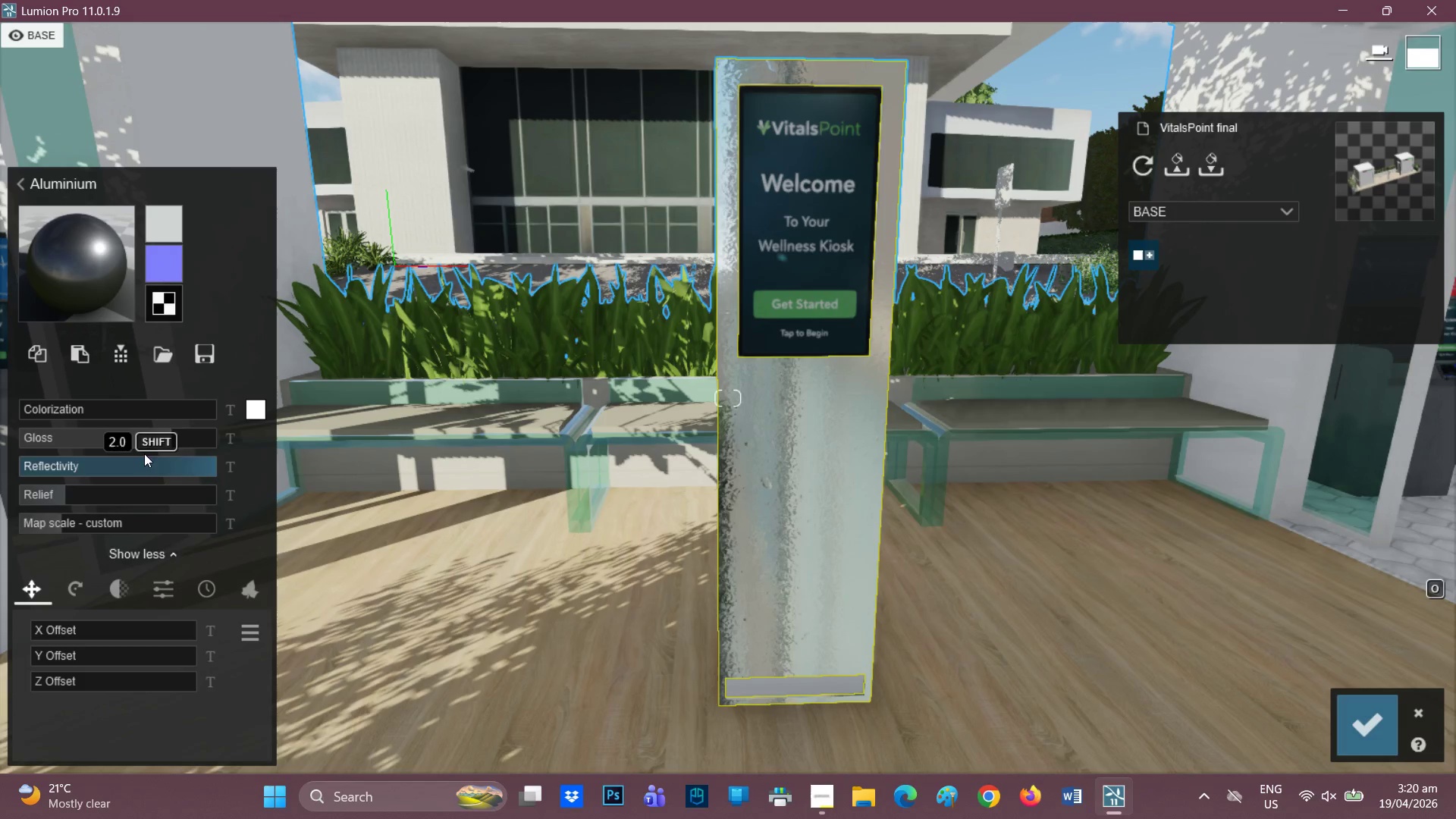 
left_click_drag(start_coordinate=[149, 449], to_coordinate=[101, 450])
 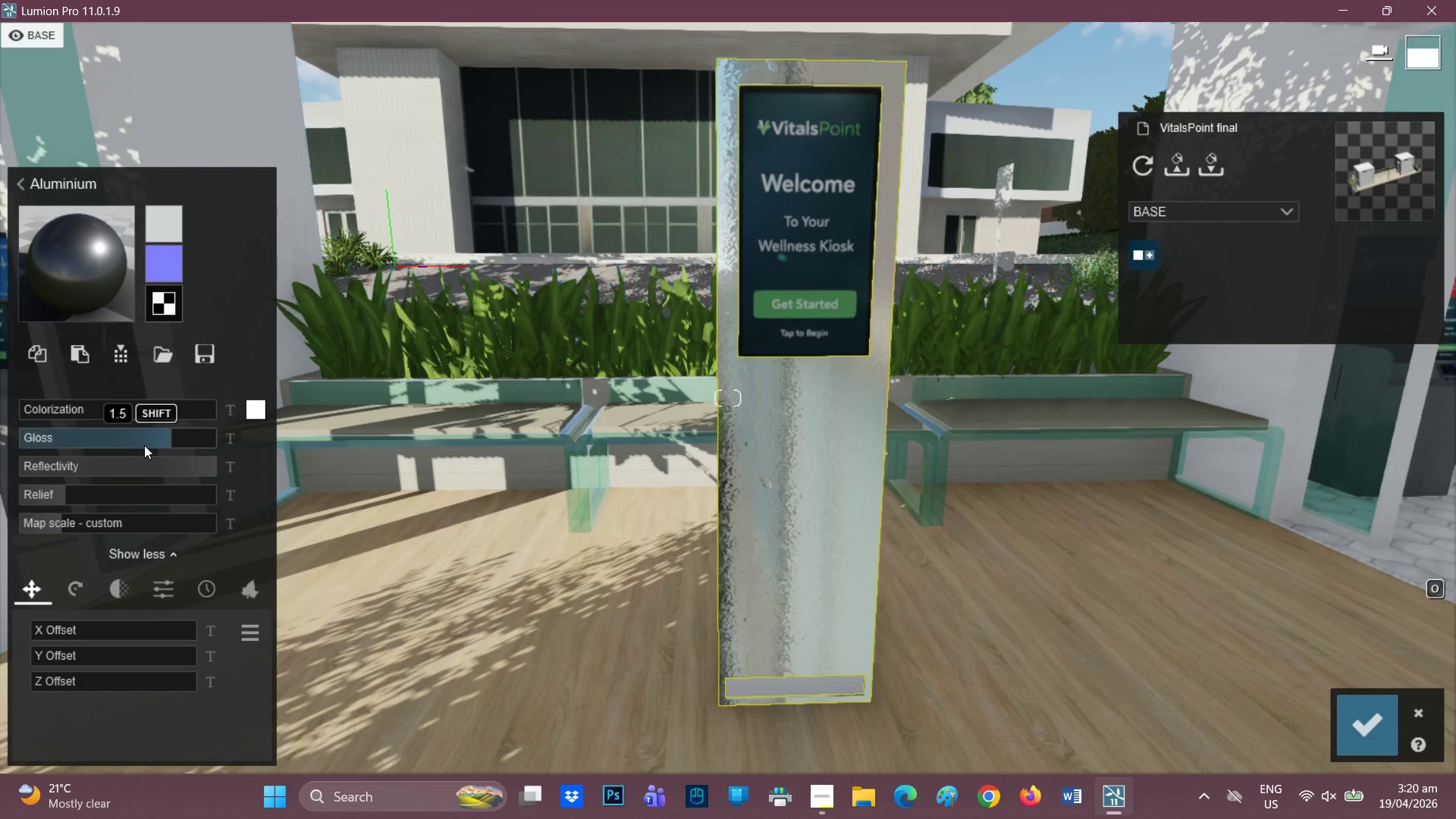 
left_click_drag(start_coordinate=[144, 445], to_coordinate=[55, 447])
 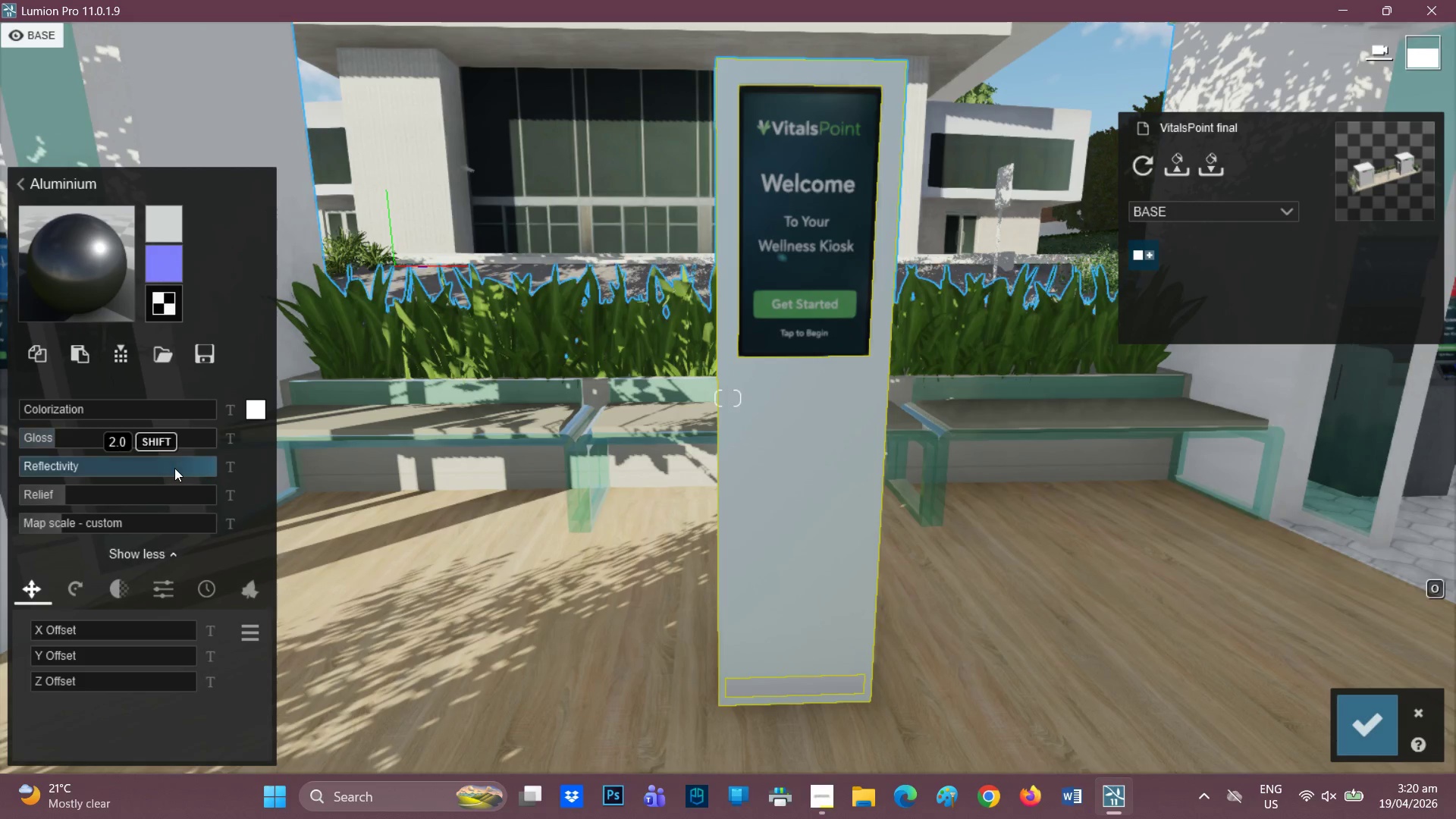 
left_click_drag(start_coordinate=[174, 468], to_coordinate=[36, 475])
 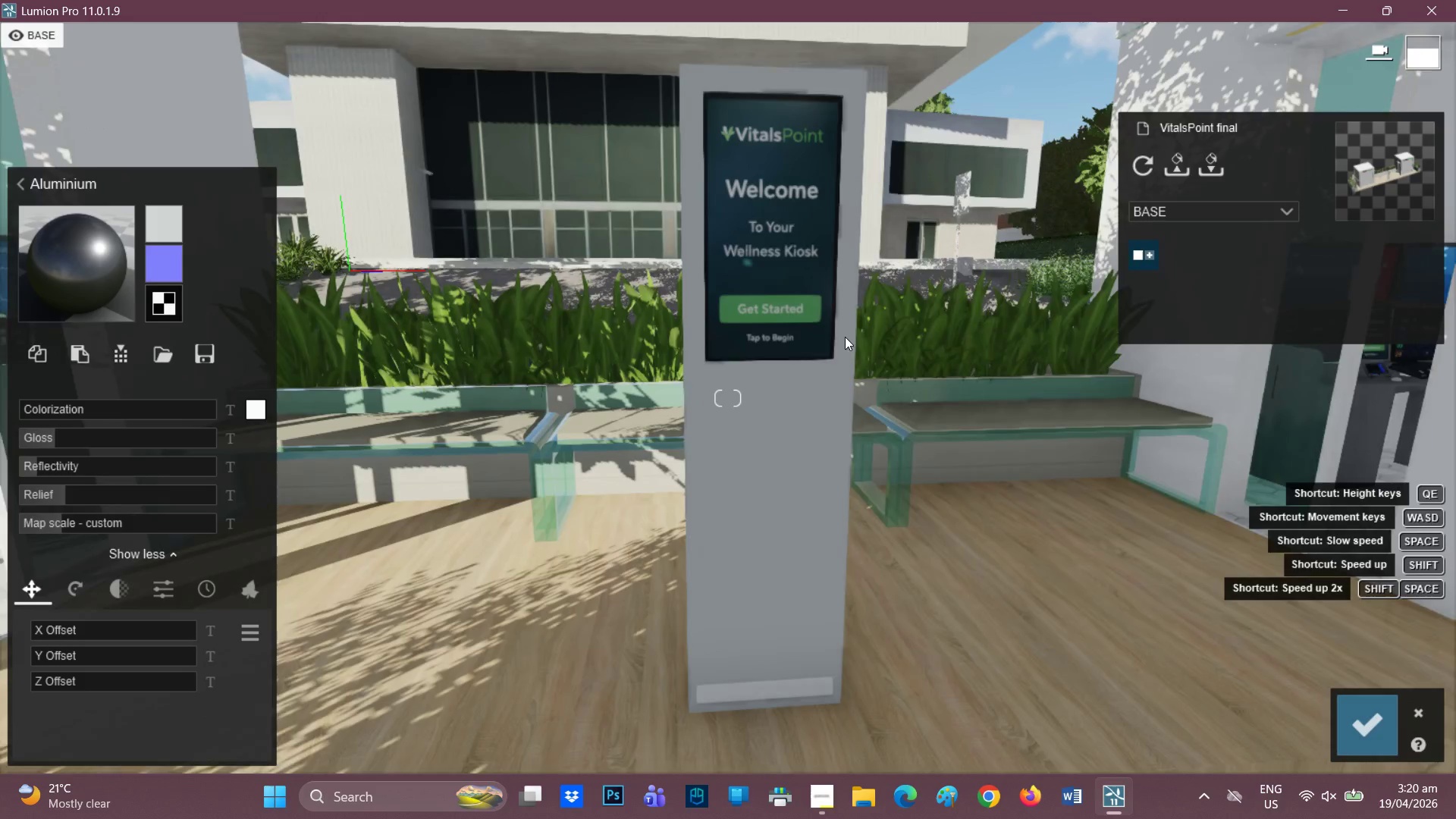 
wait(9.16)
 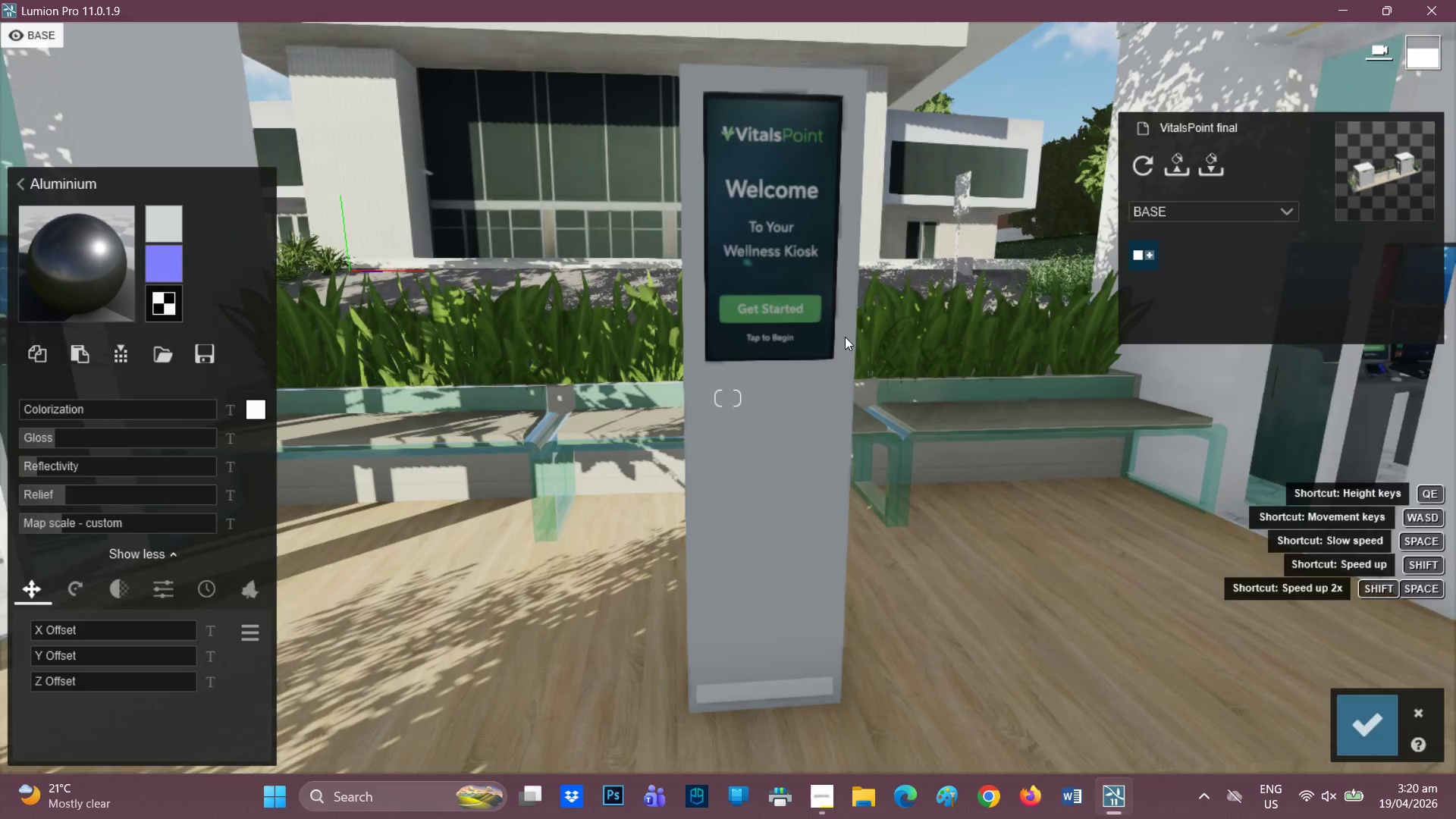 
left_click([680, 253])
 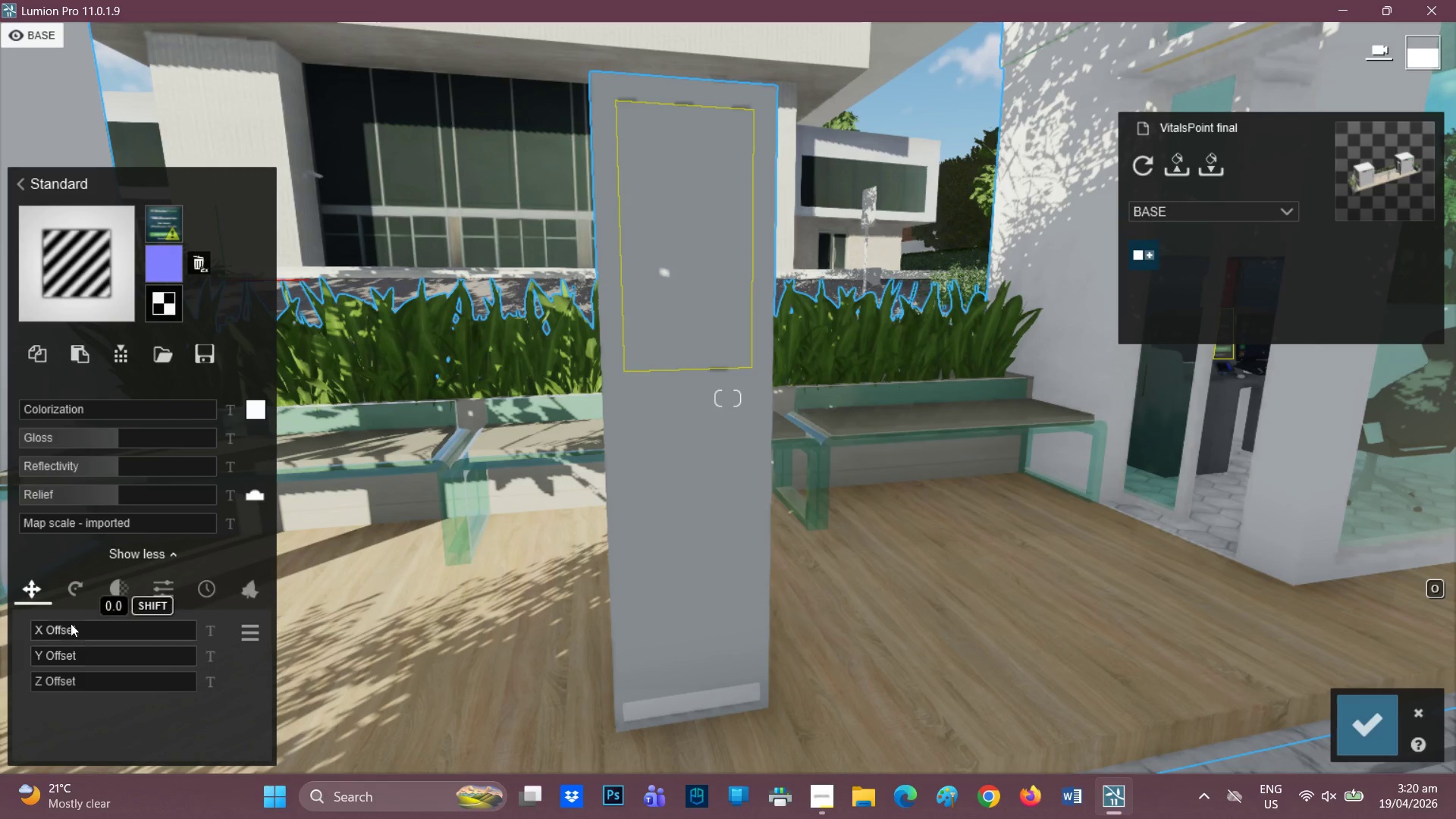 
wait(5.01)
 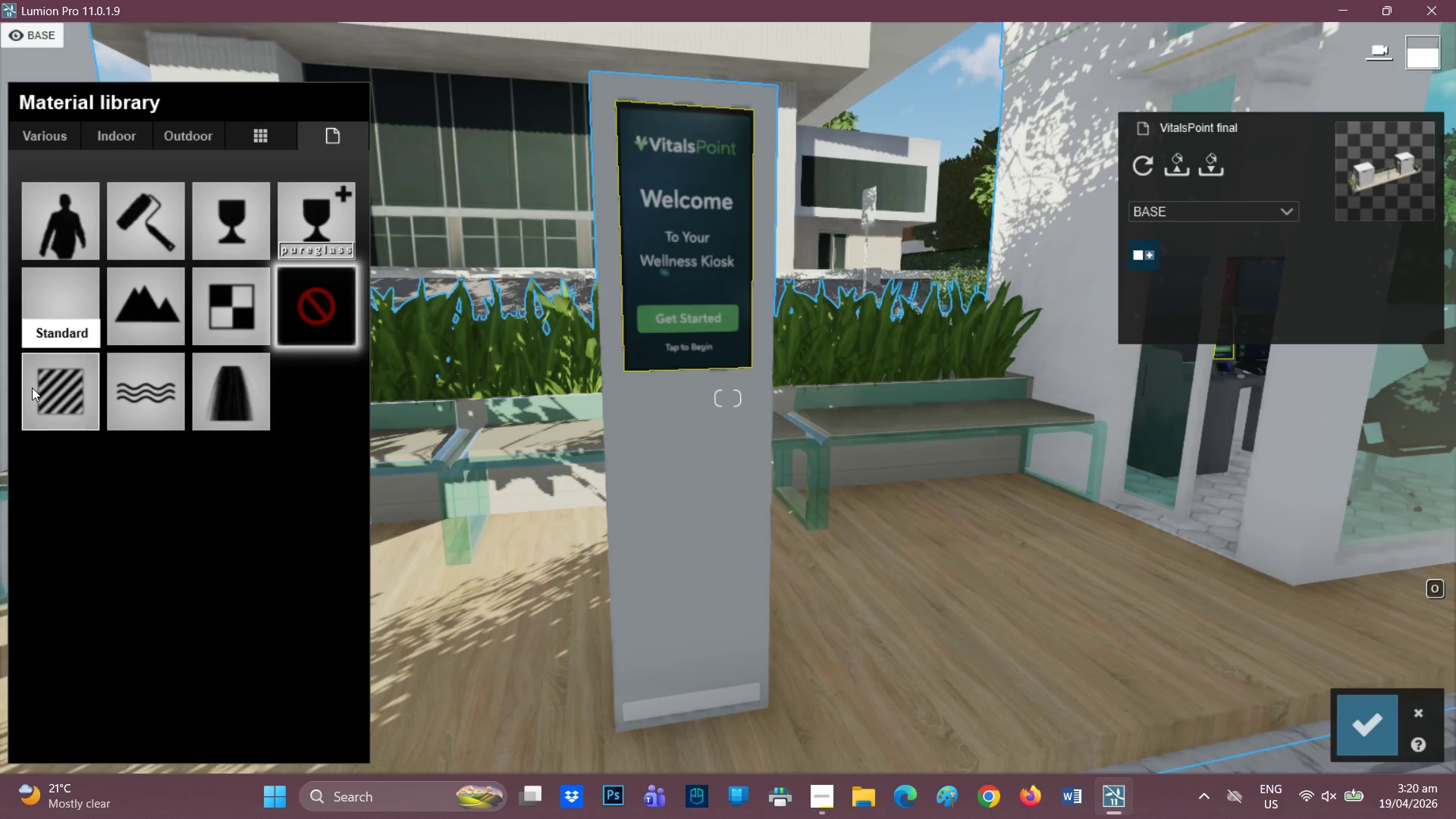 
left_click([196, 592])
 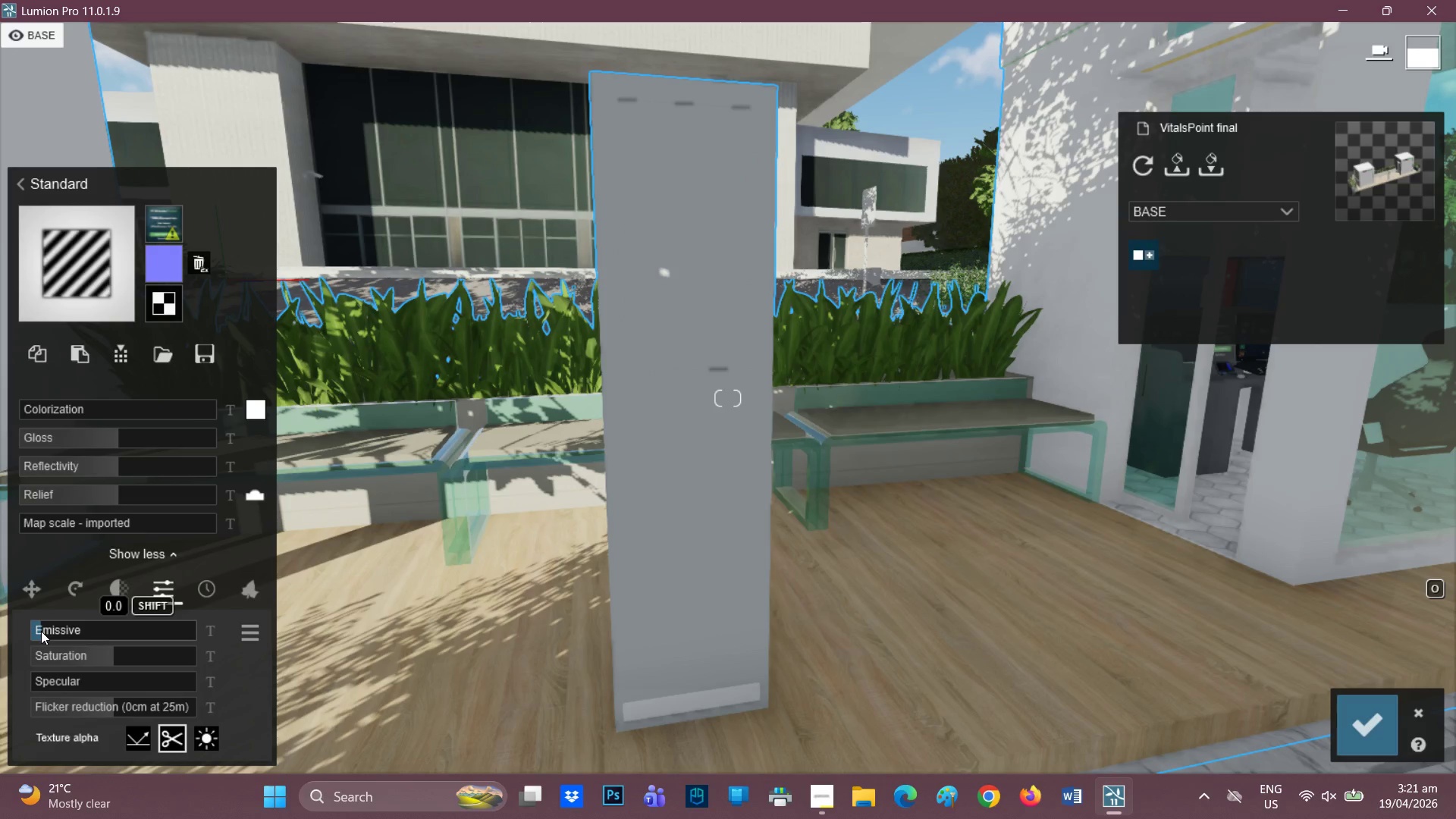 
wait(6.47)
 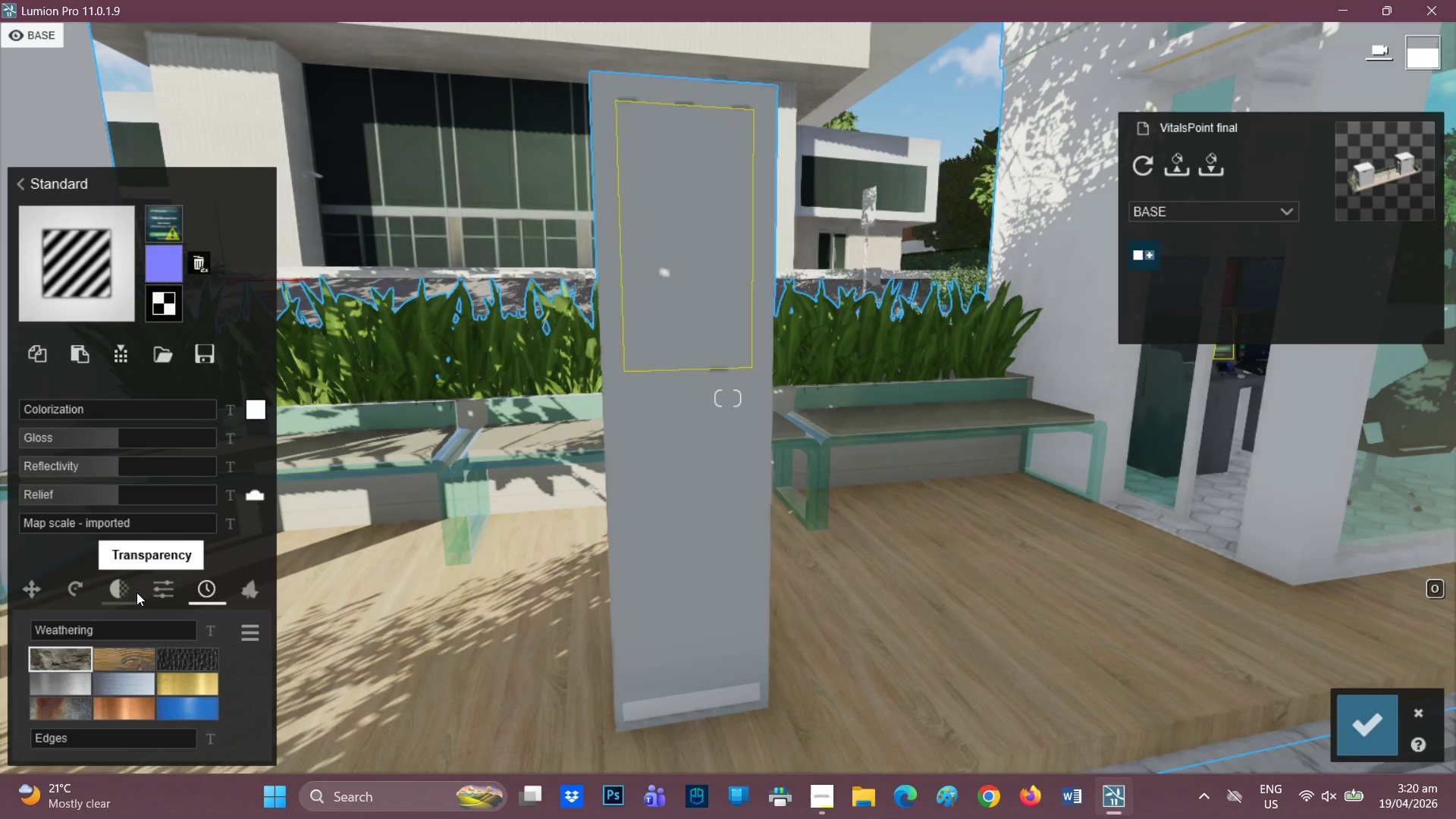 
left_click([697, 542])
 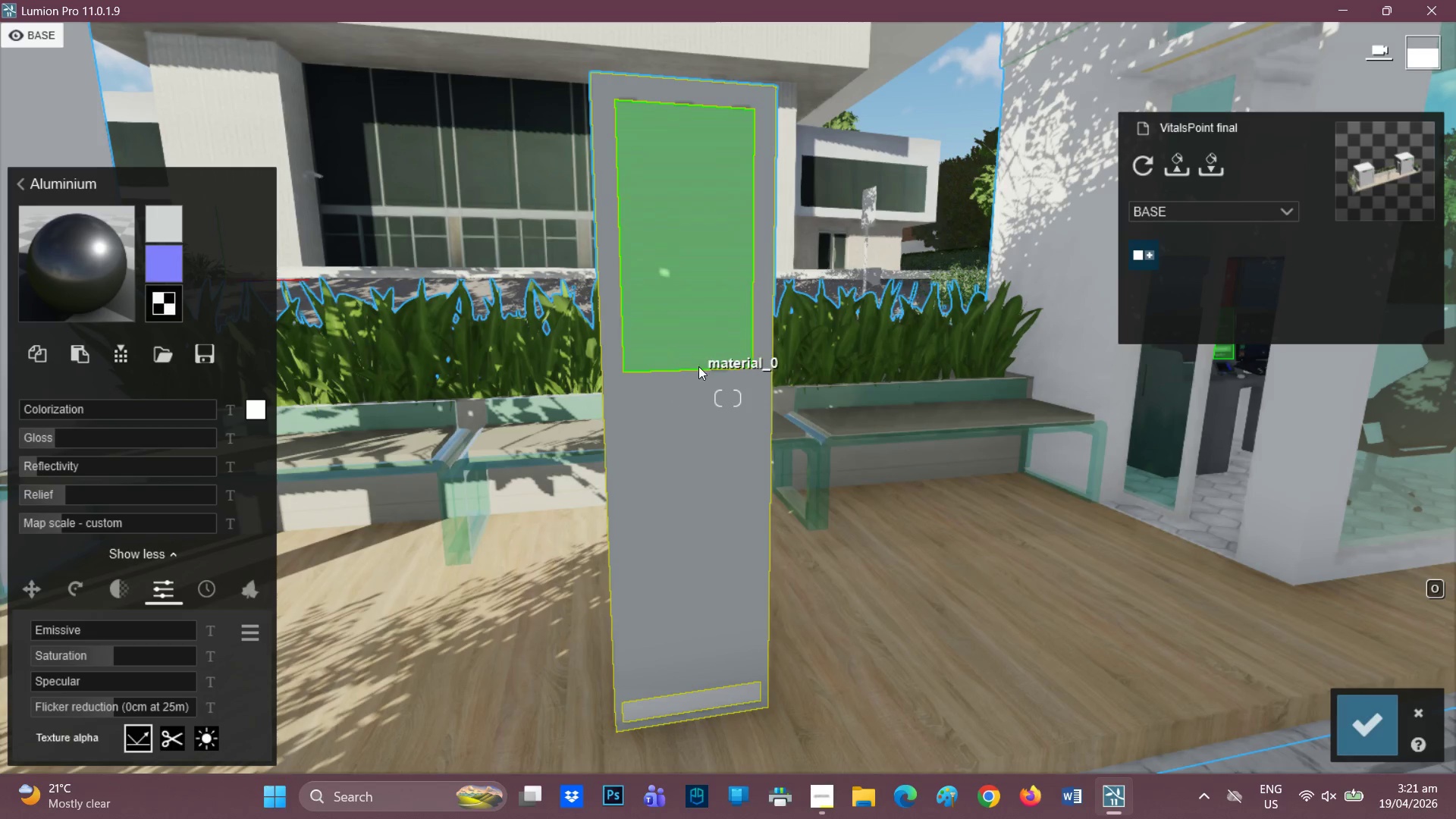 
left_click([684, 317])
 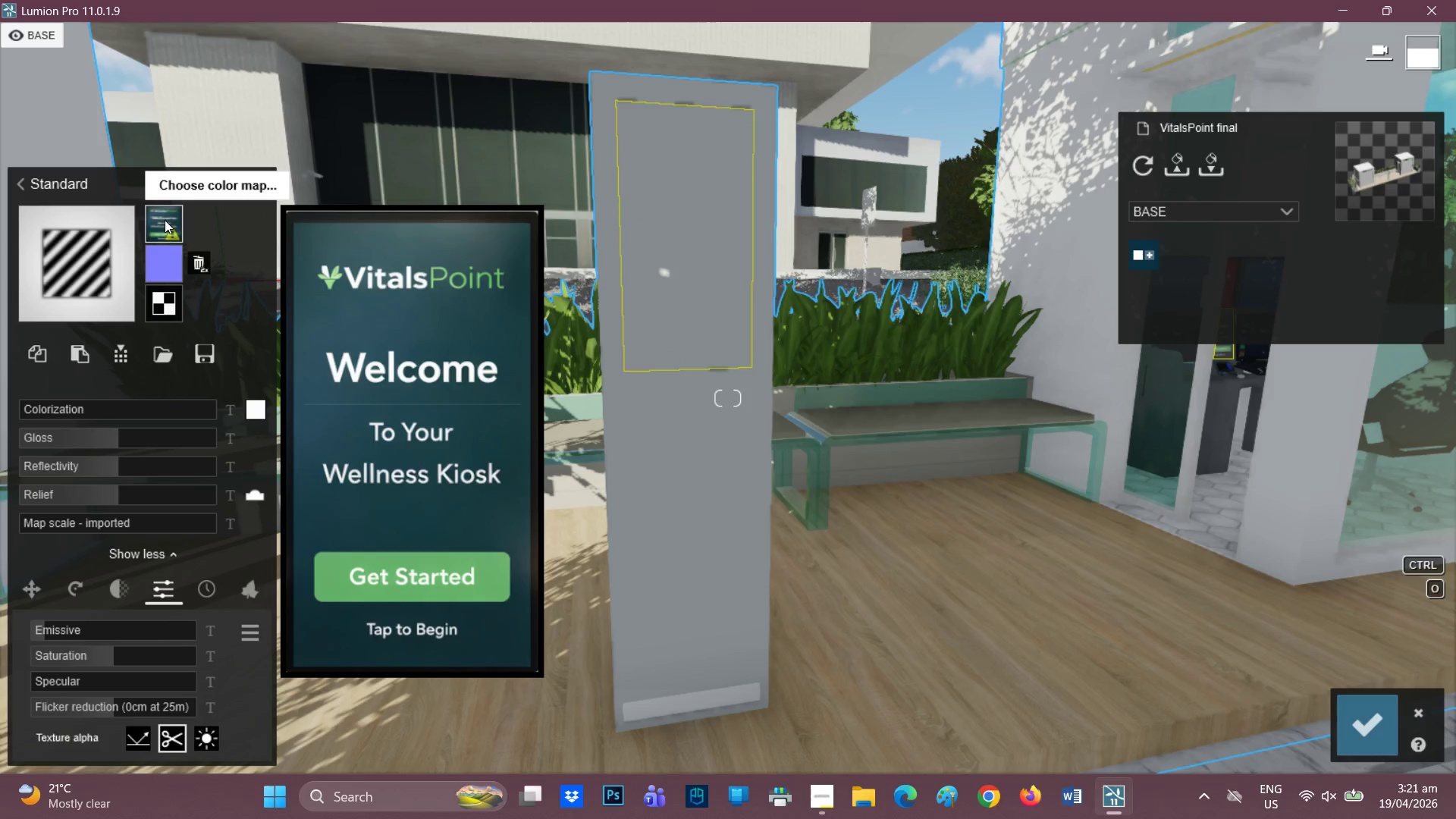 
left_click([165, 220])
 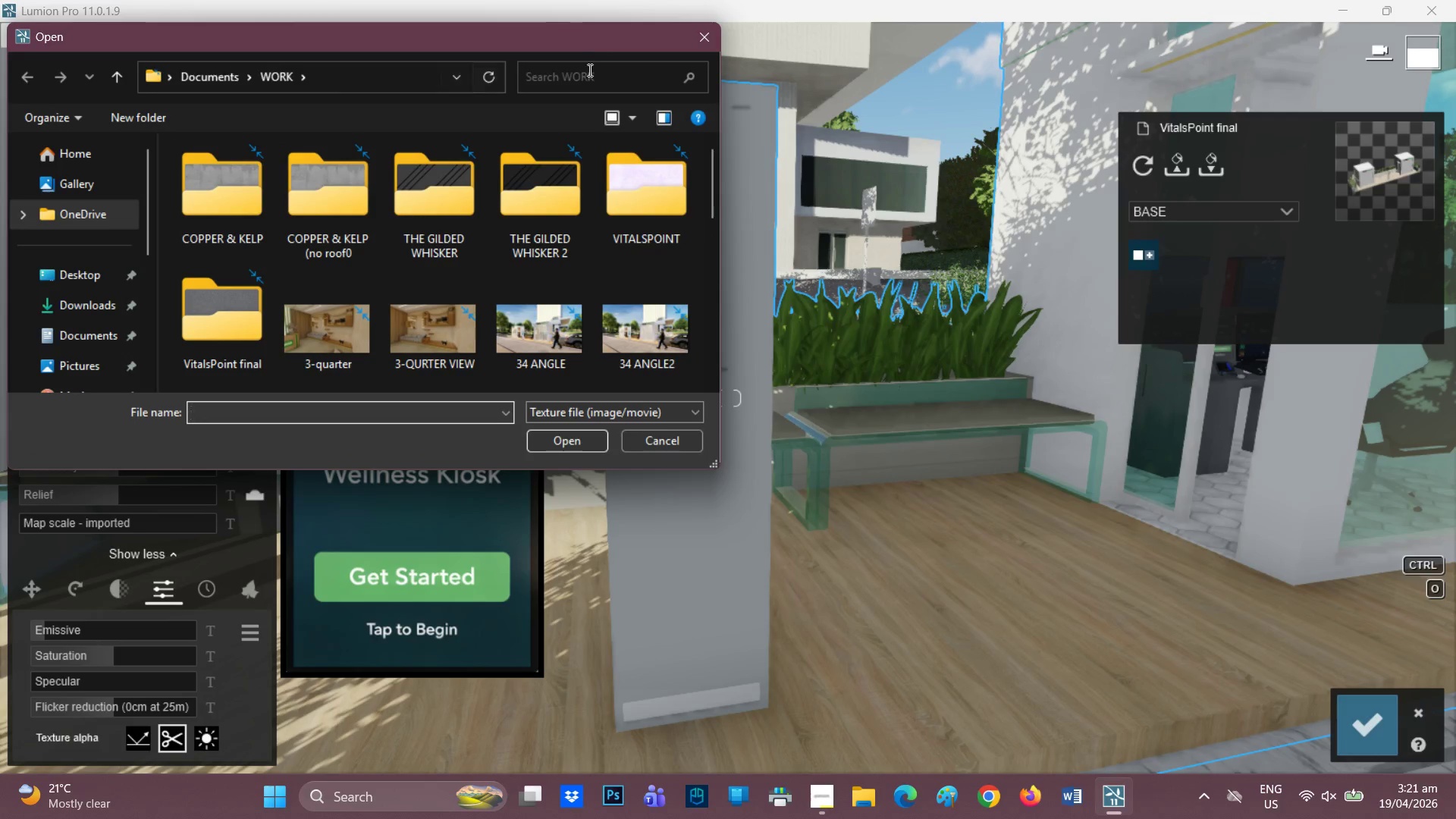 
scroll: coordinate [441, 309], scroll_direction: down, amount: 4.0
 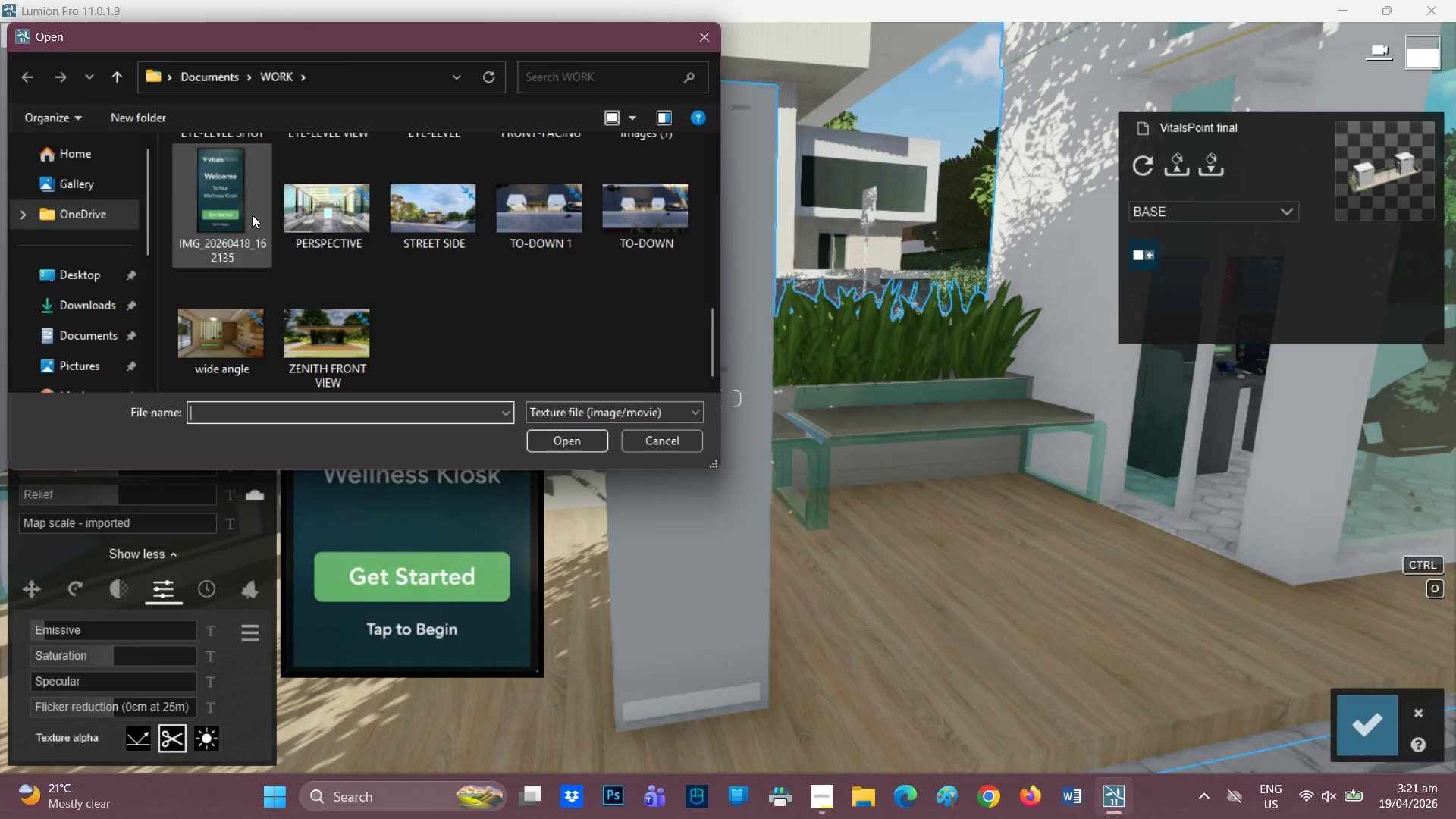 
left_click([249, 215])
 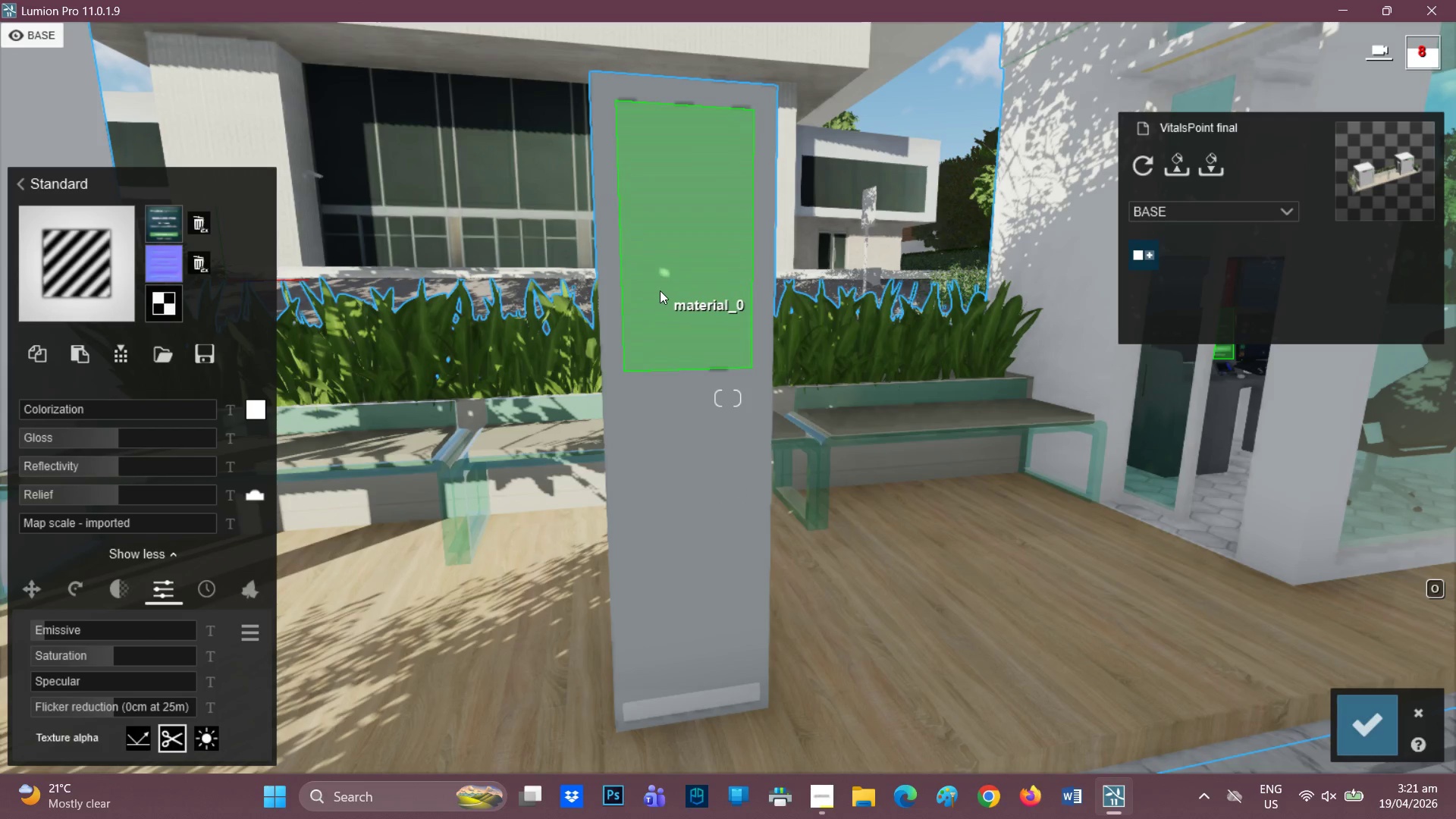 
scroll: coordinate [680, 221], scroll_direction: none, amount: 0.0
 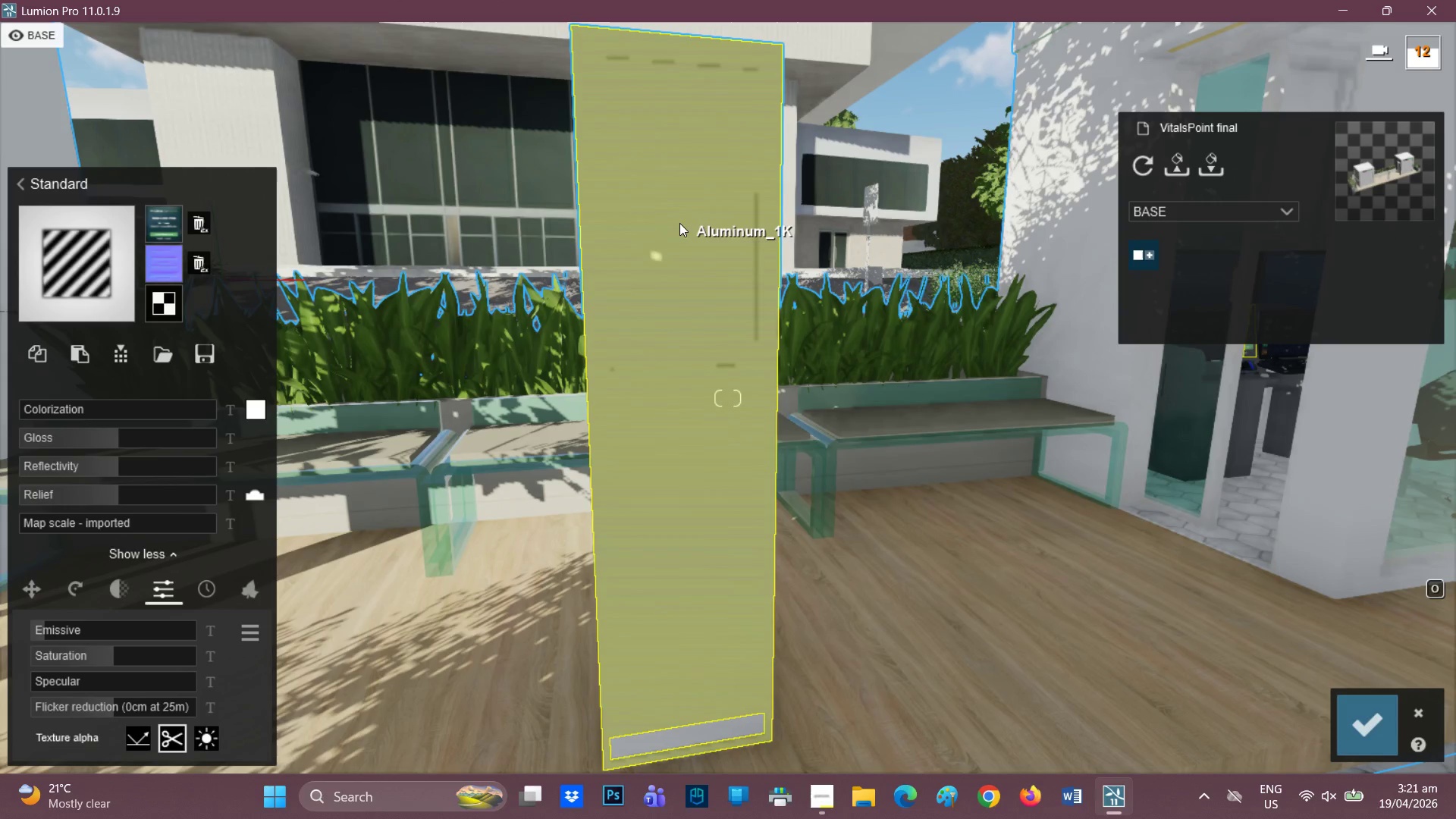 
scroll: coordinate [680, 223], scroll_direction: up, amount: 1.0
 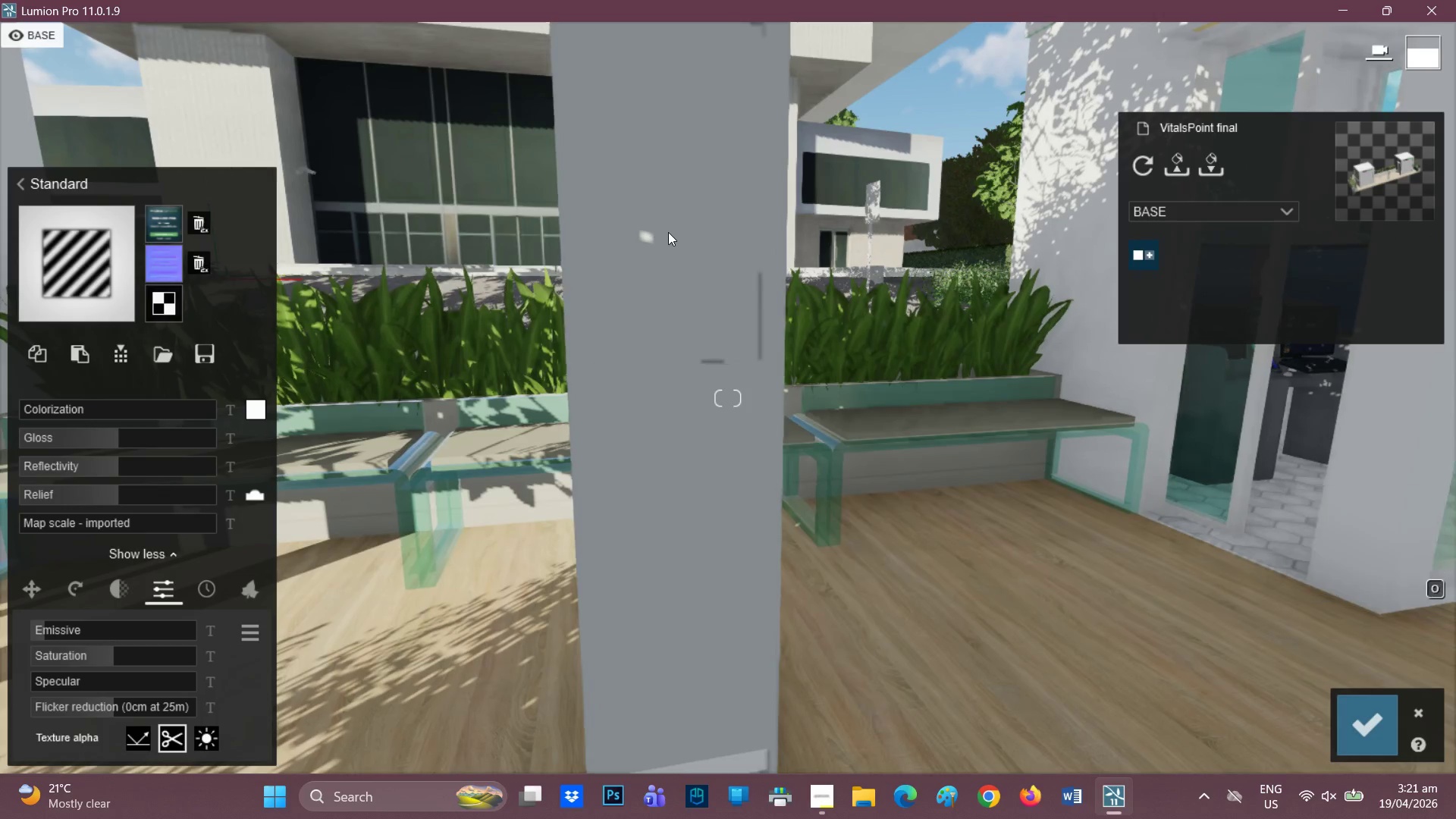 
scroll: coordinate [664, 237], scroll_direction: none, amount: 0.0
 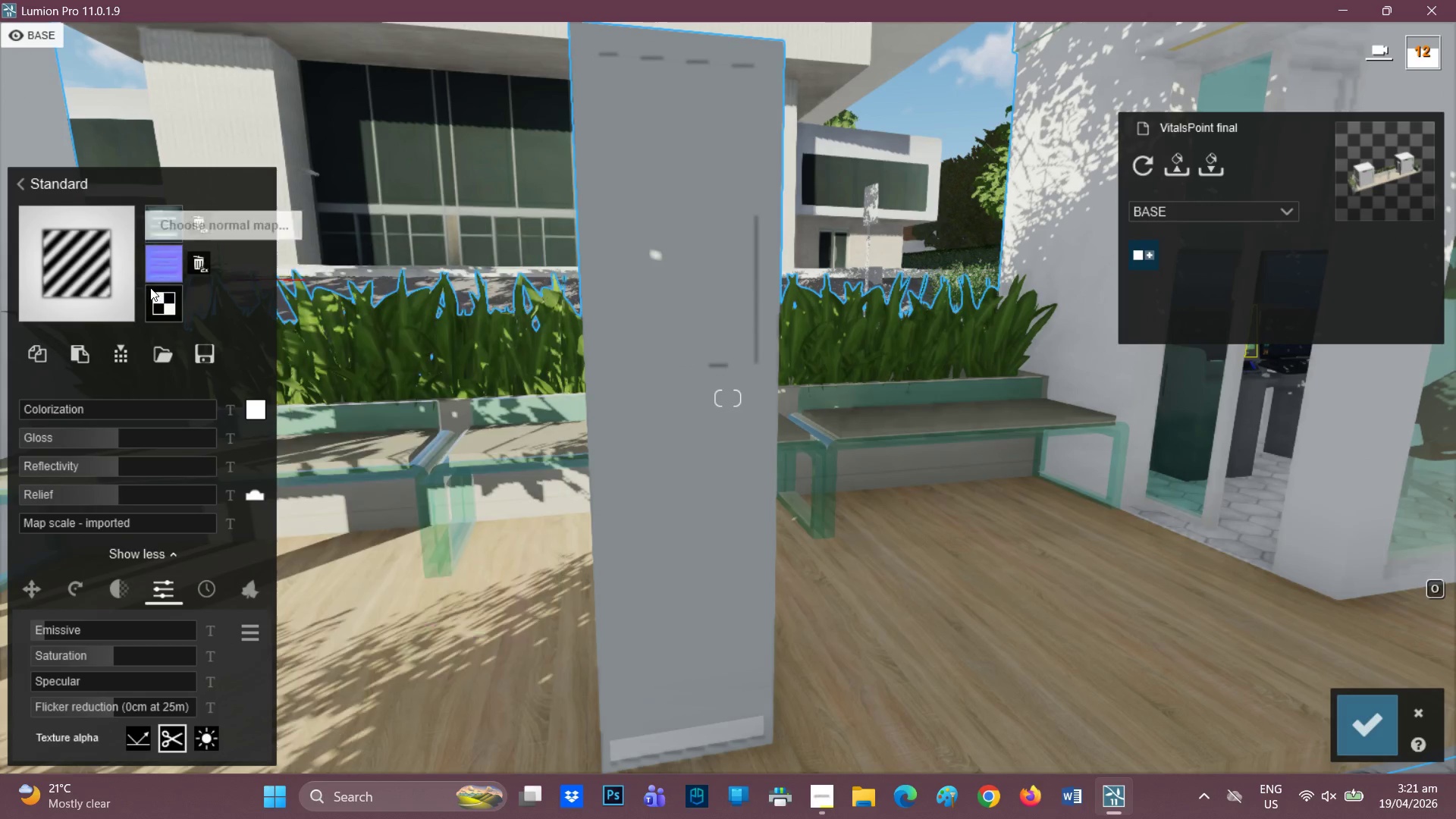 
left_click([157, 265])
 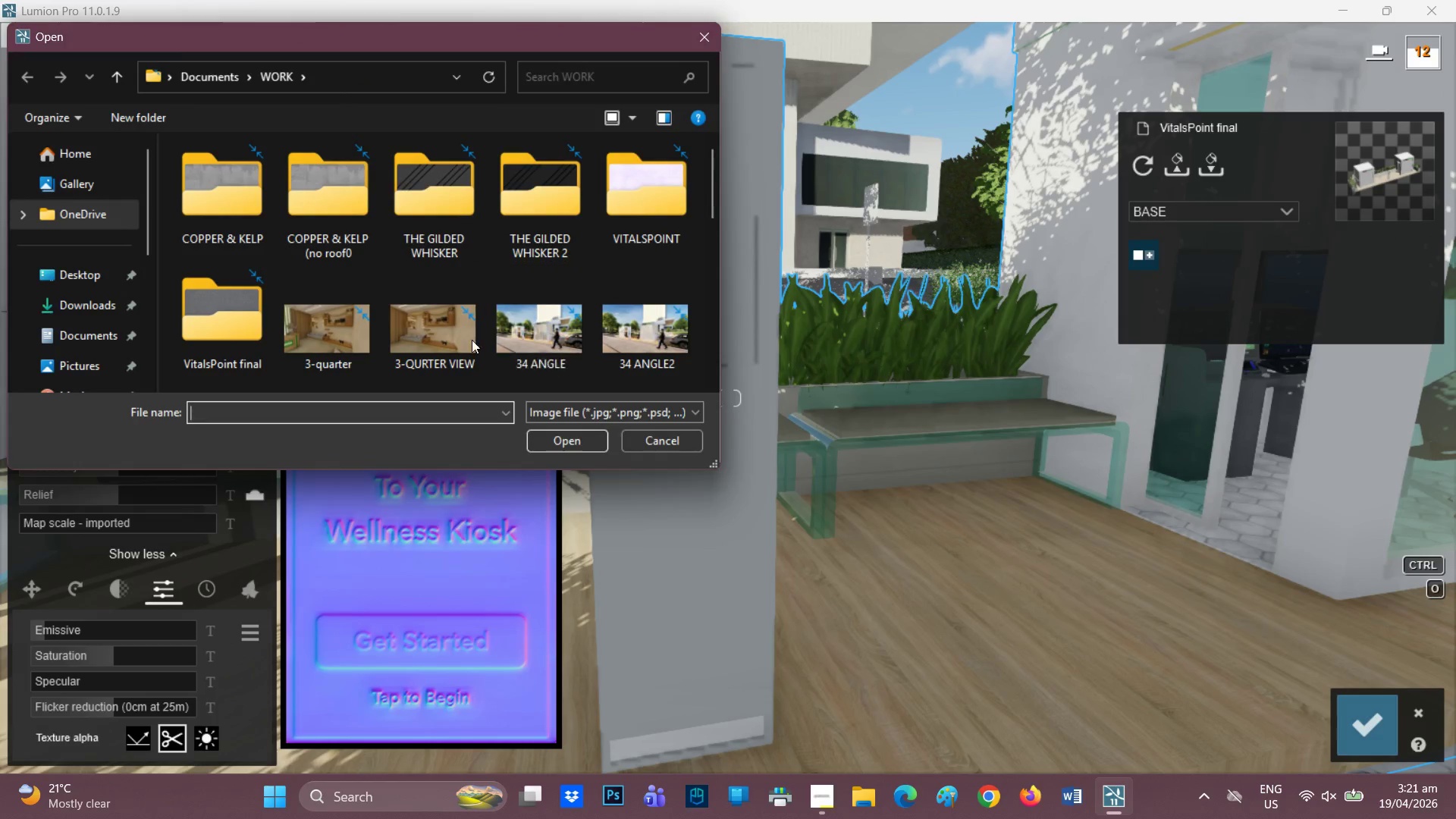 
scroll: coordinate [342, 300], scroll_direction: down, amount: 5.0
 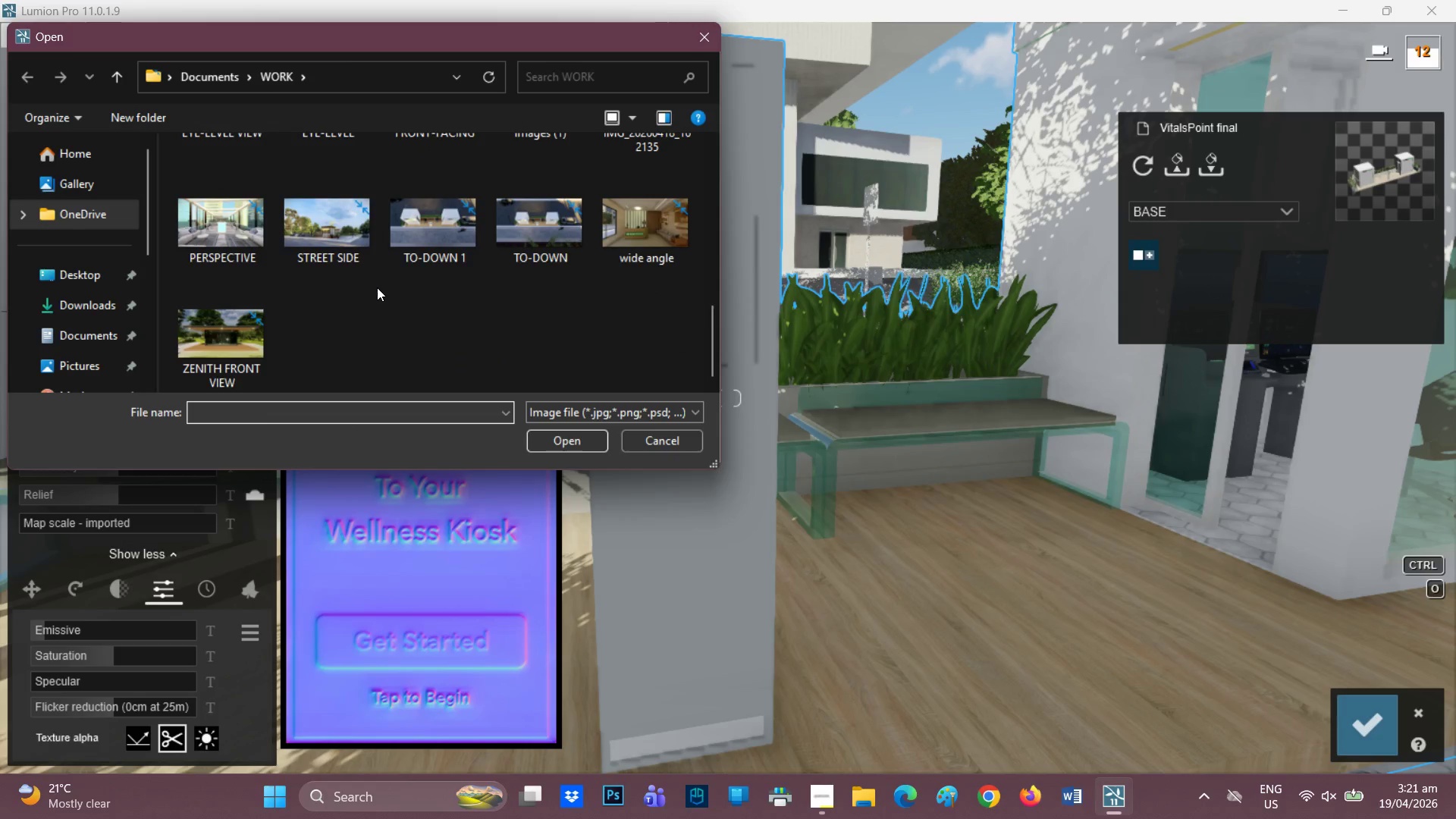 
scroll: coordinate [378, 286], scroll_direction: none, amount: 0.0
 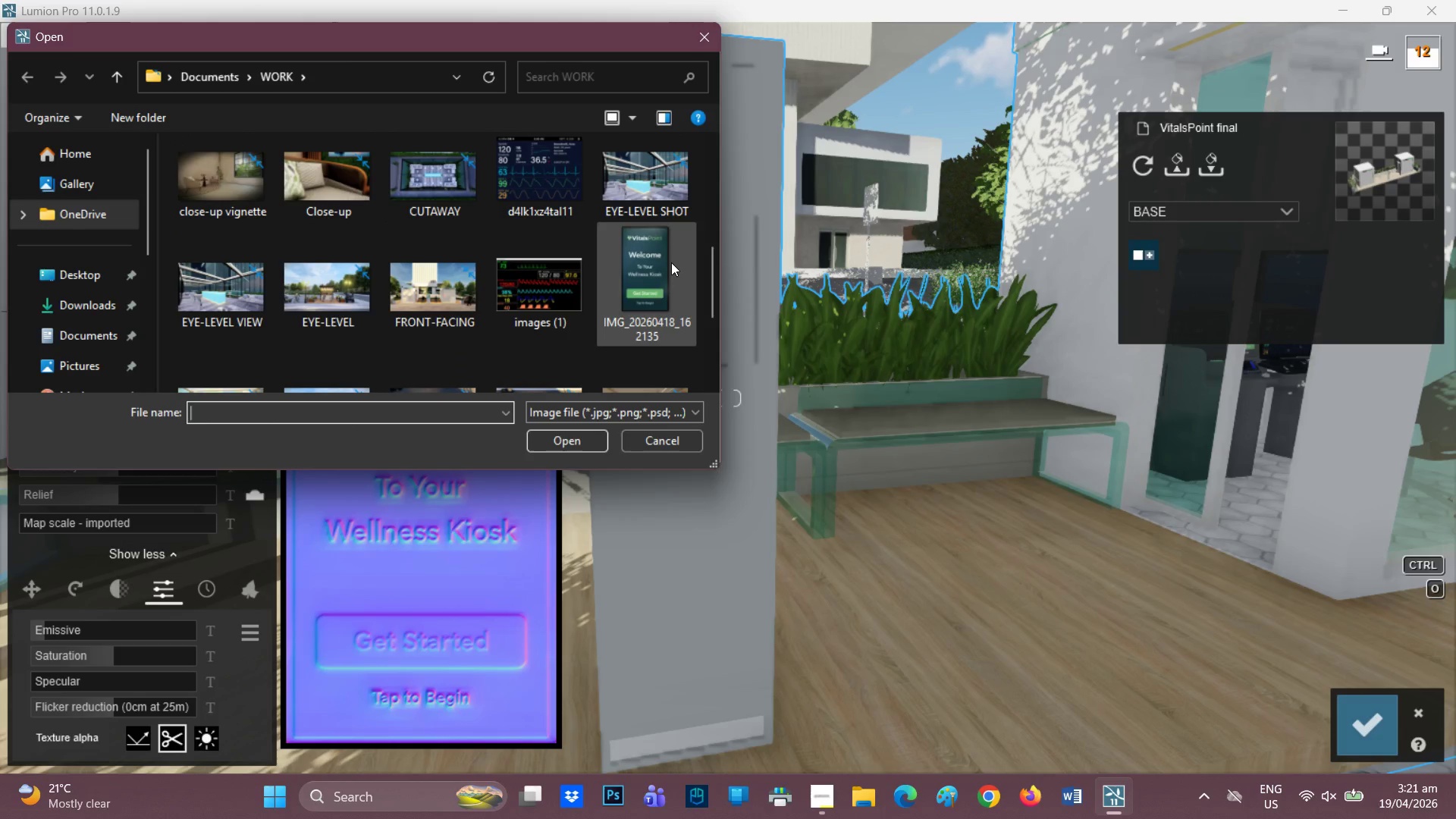 
left_click([671, 263])
 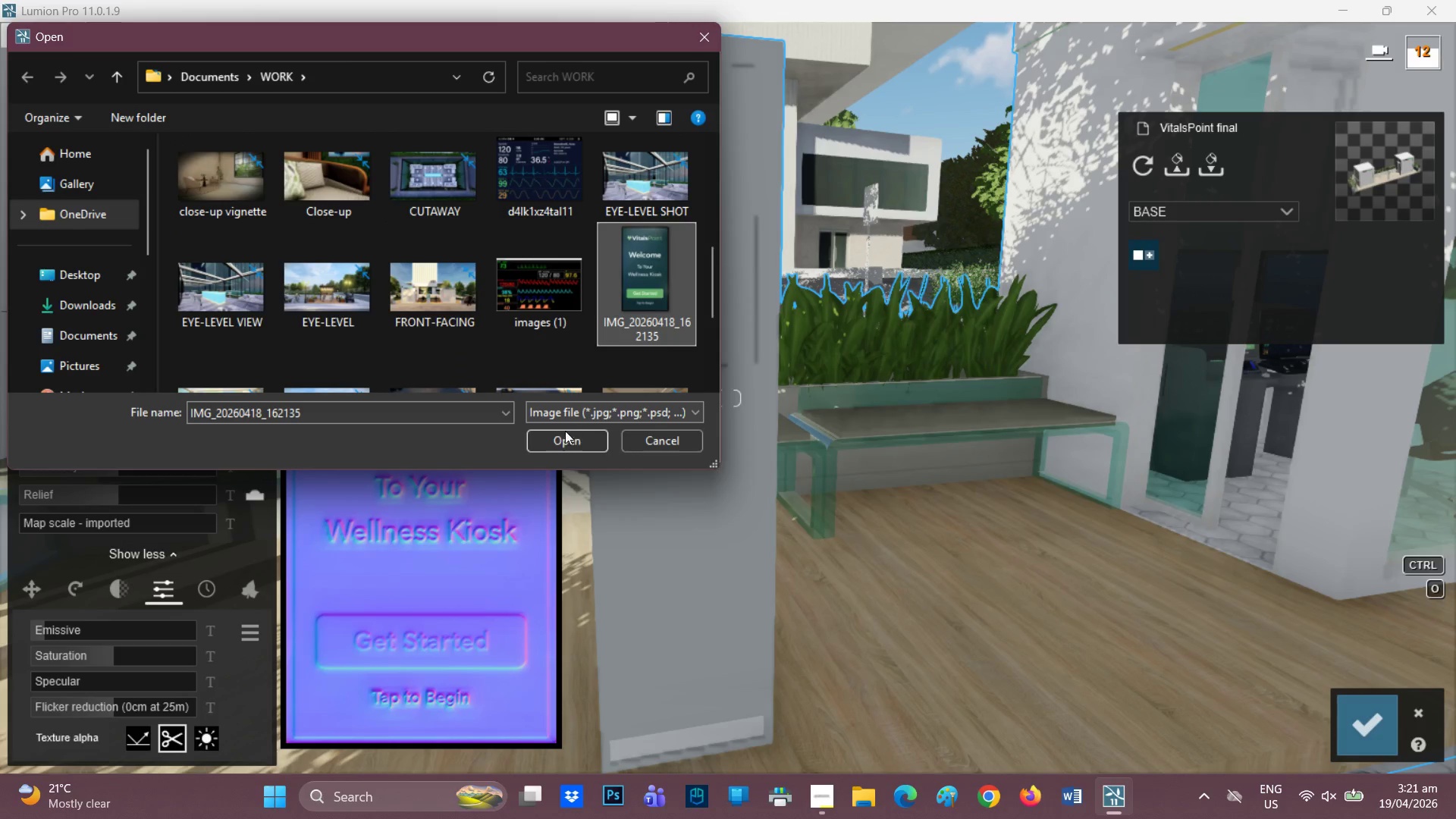 
left_click([561, 438])
 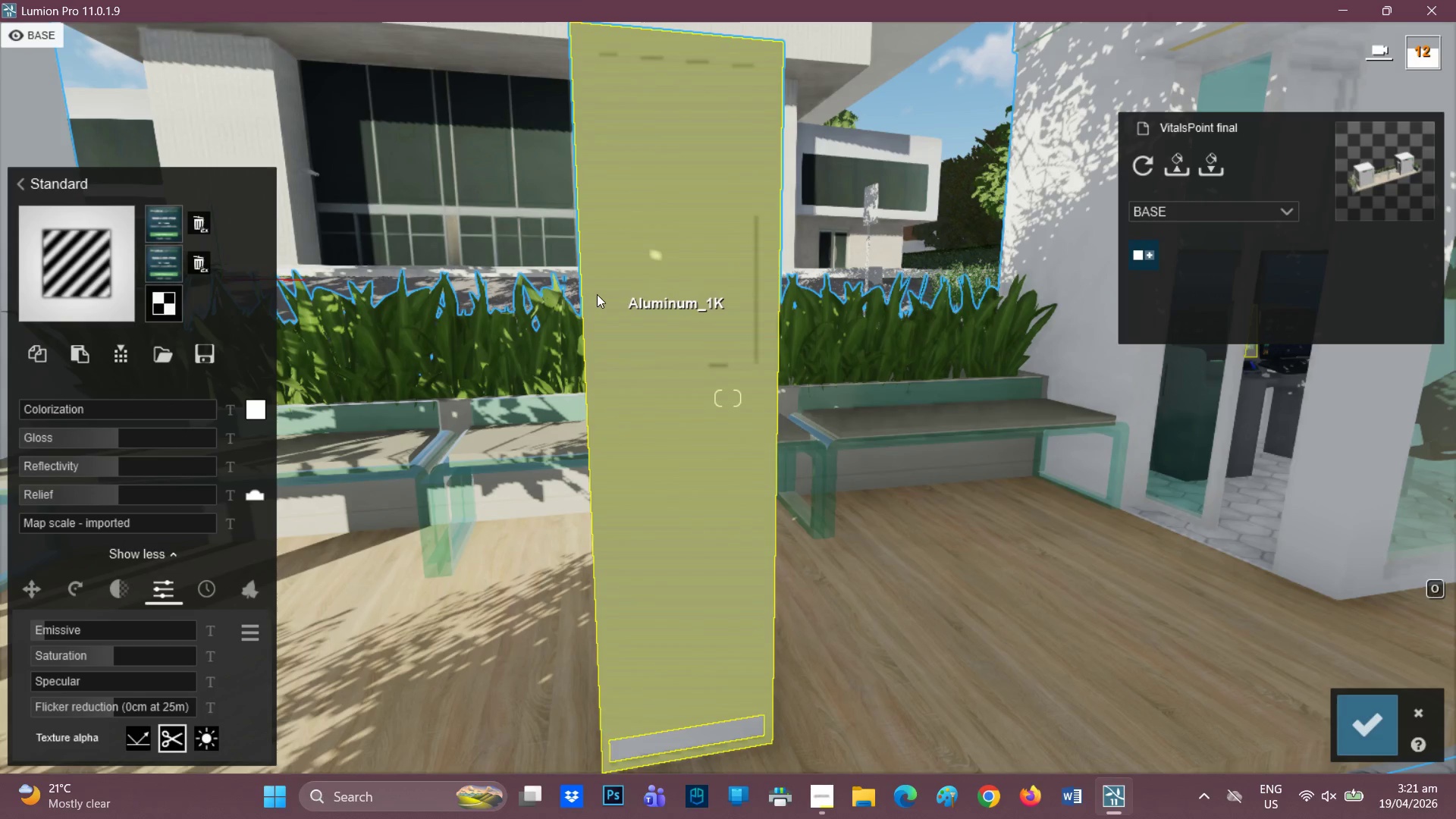 
scroll: coordinate [578, 287], scroll_direction: up, amount: 1.0
 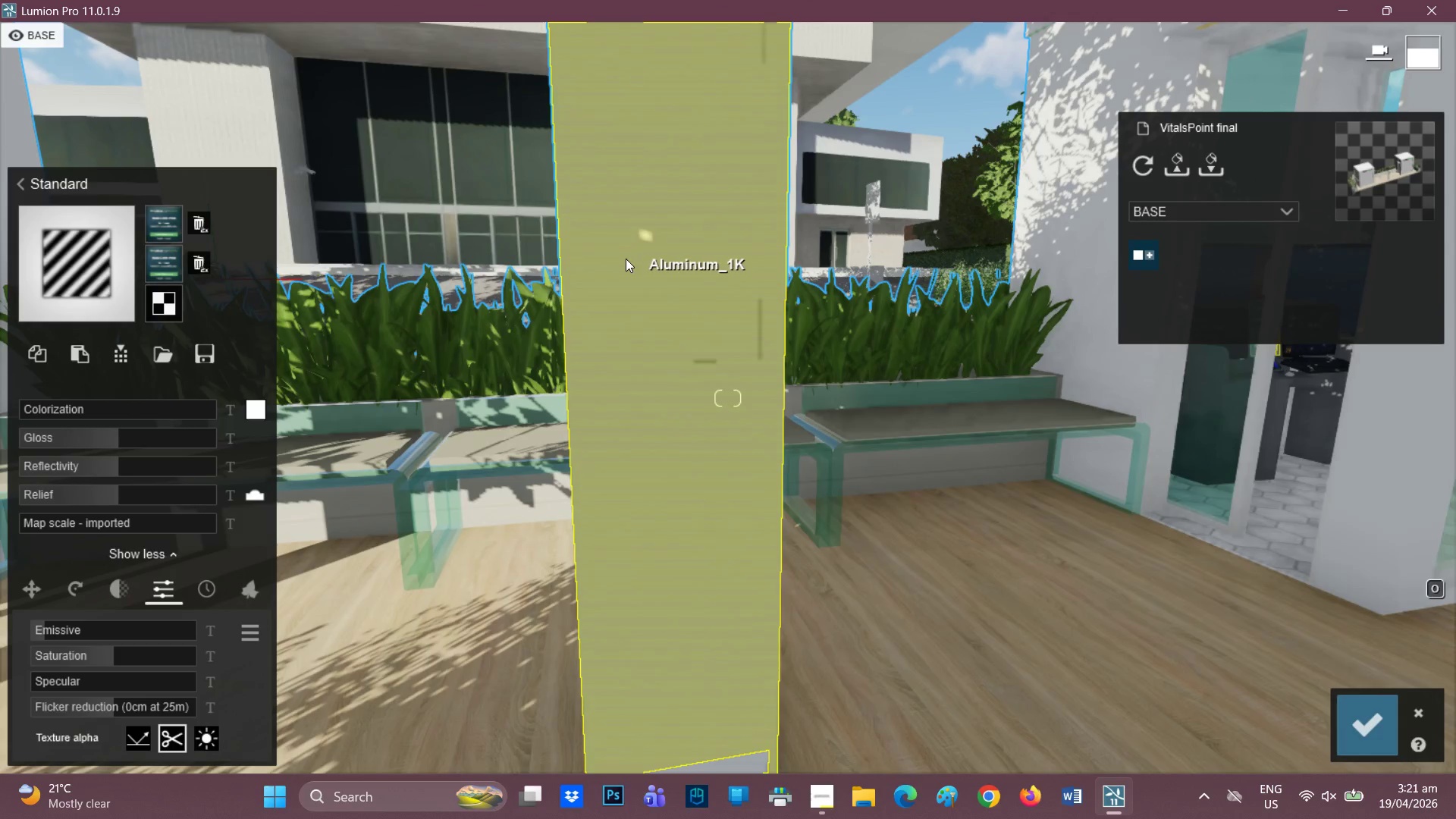 
key(W)
 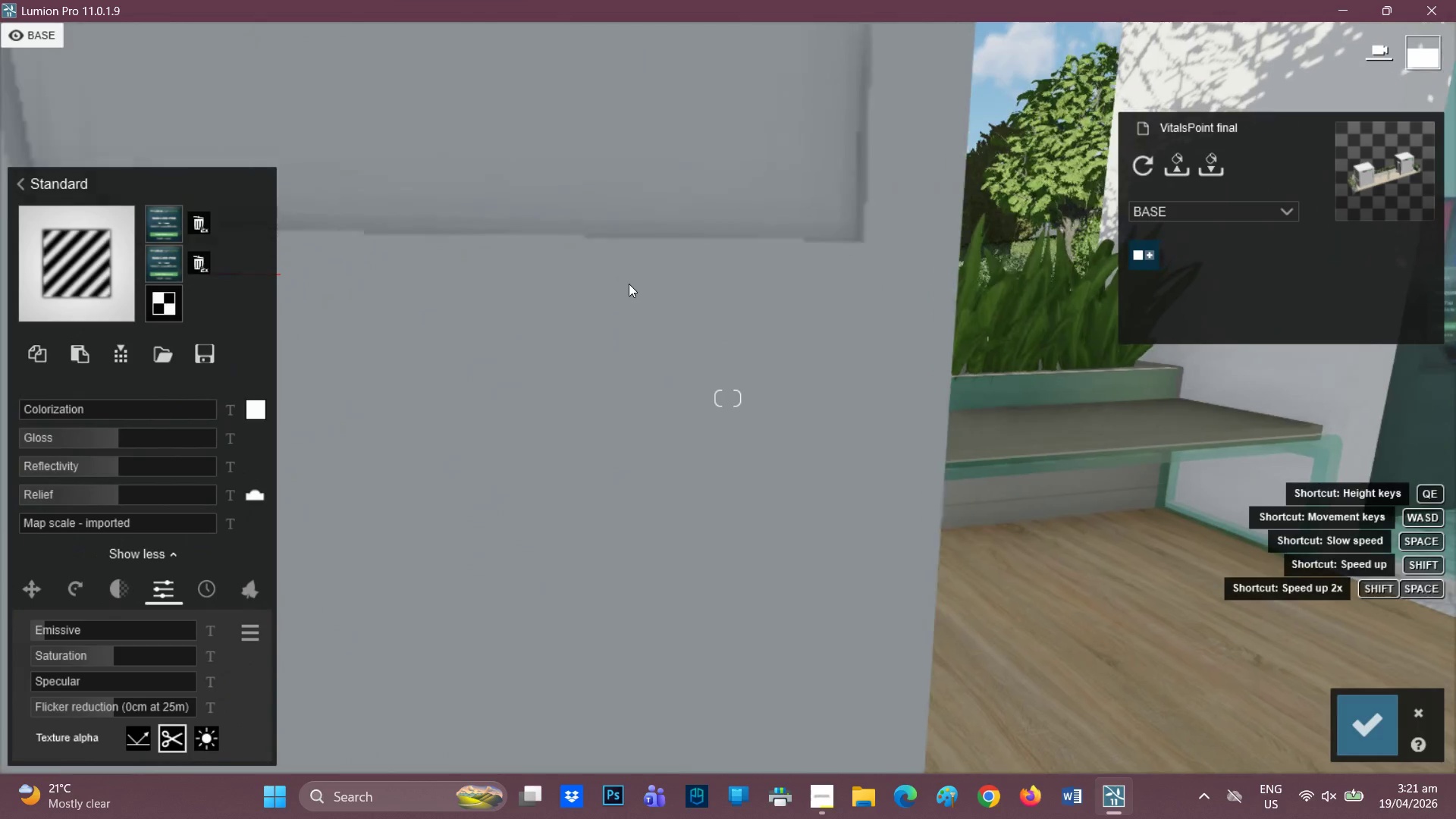 
scroll: coordinate [757, 473], scroll_direction: down, amount: 9.0
 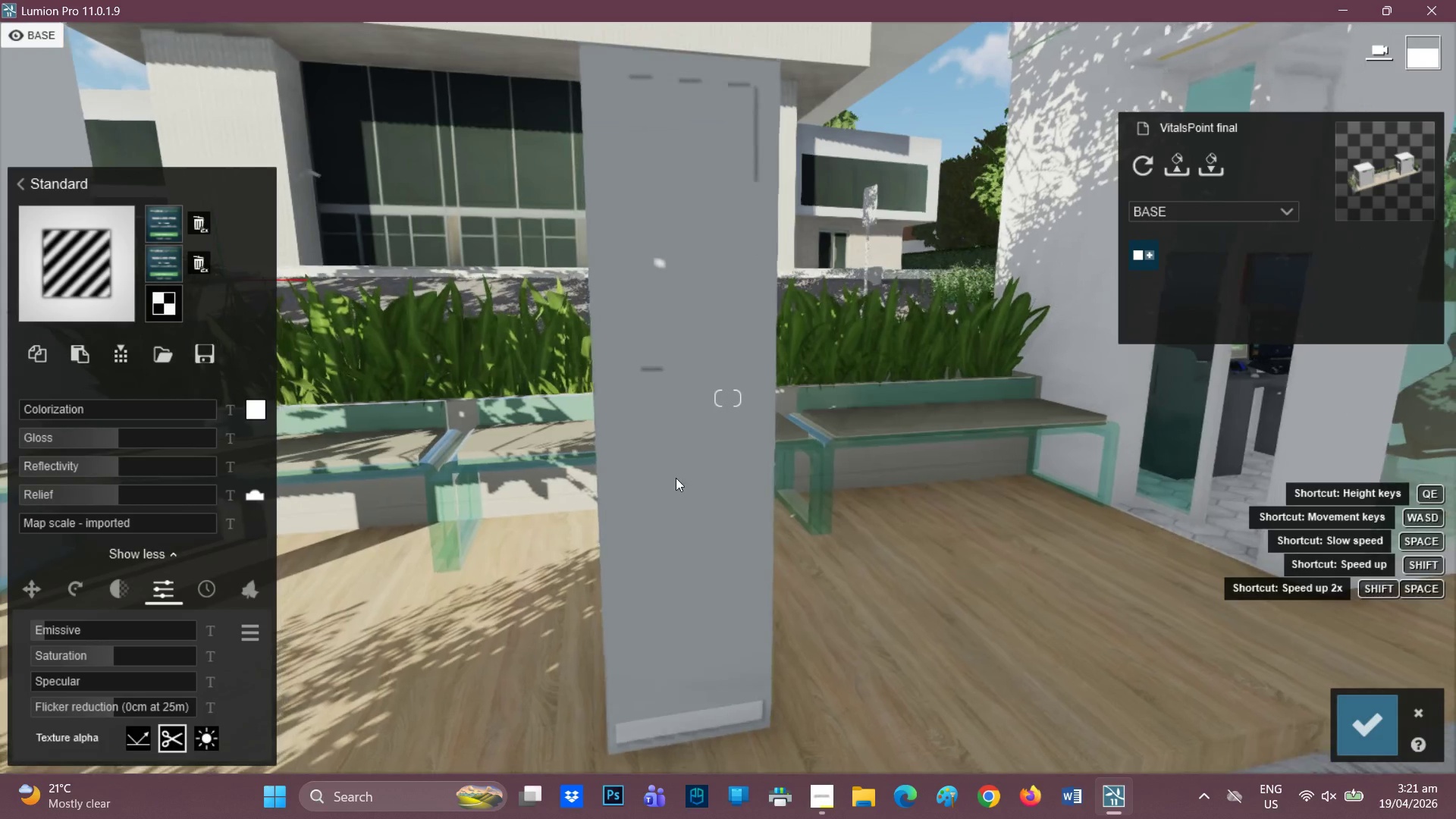 
key(Space)
 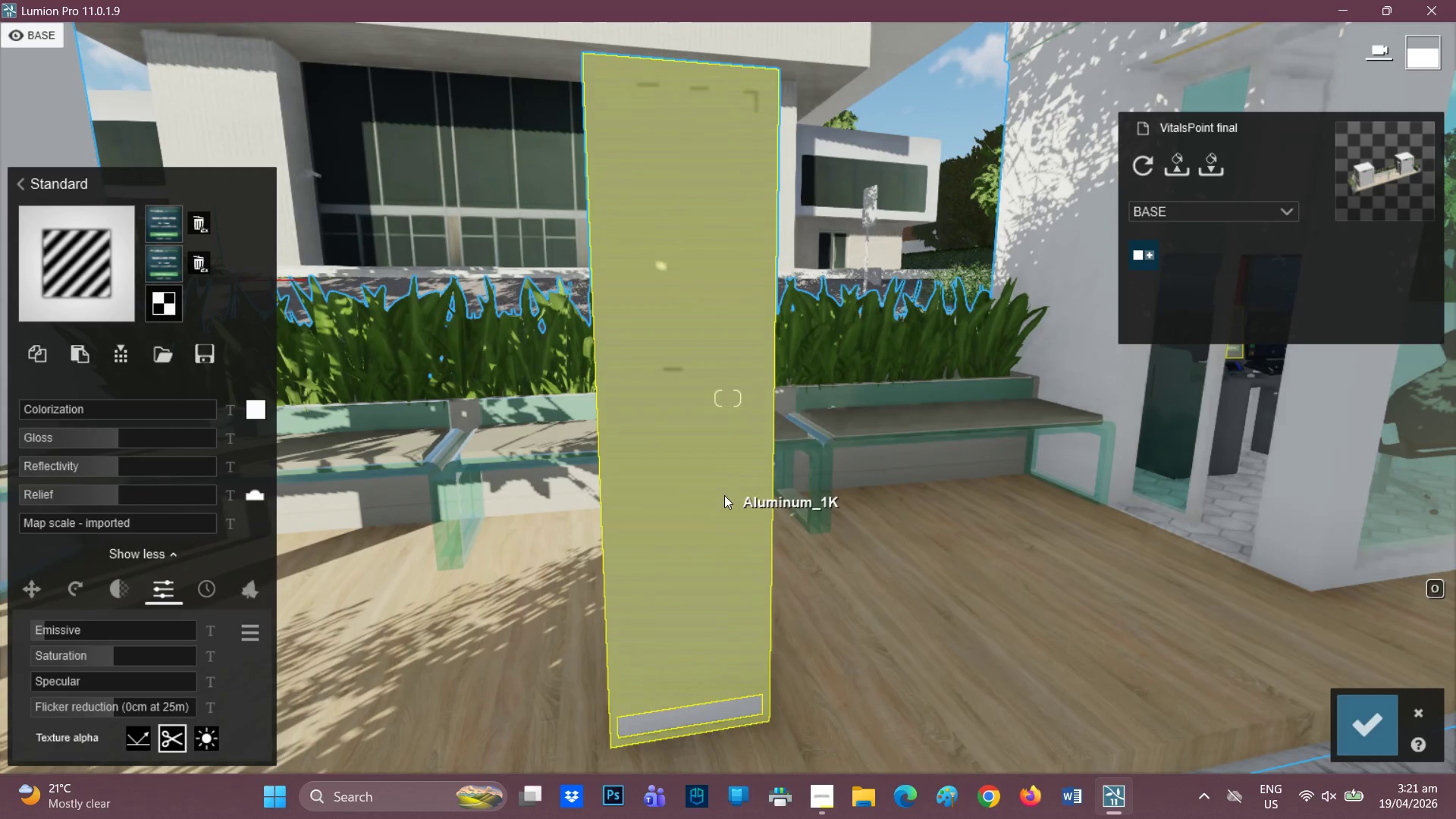 
left_click([724, 495])
 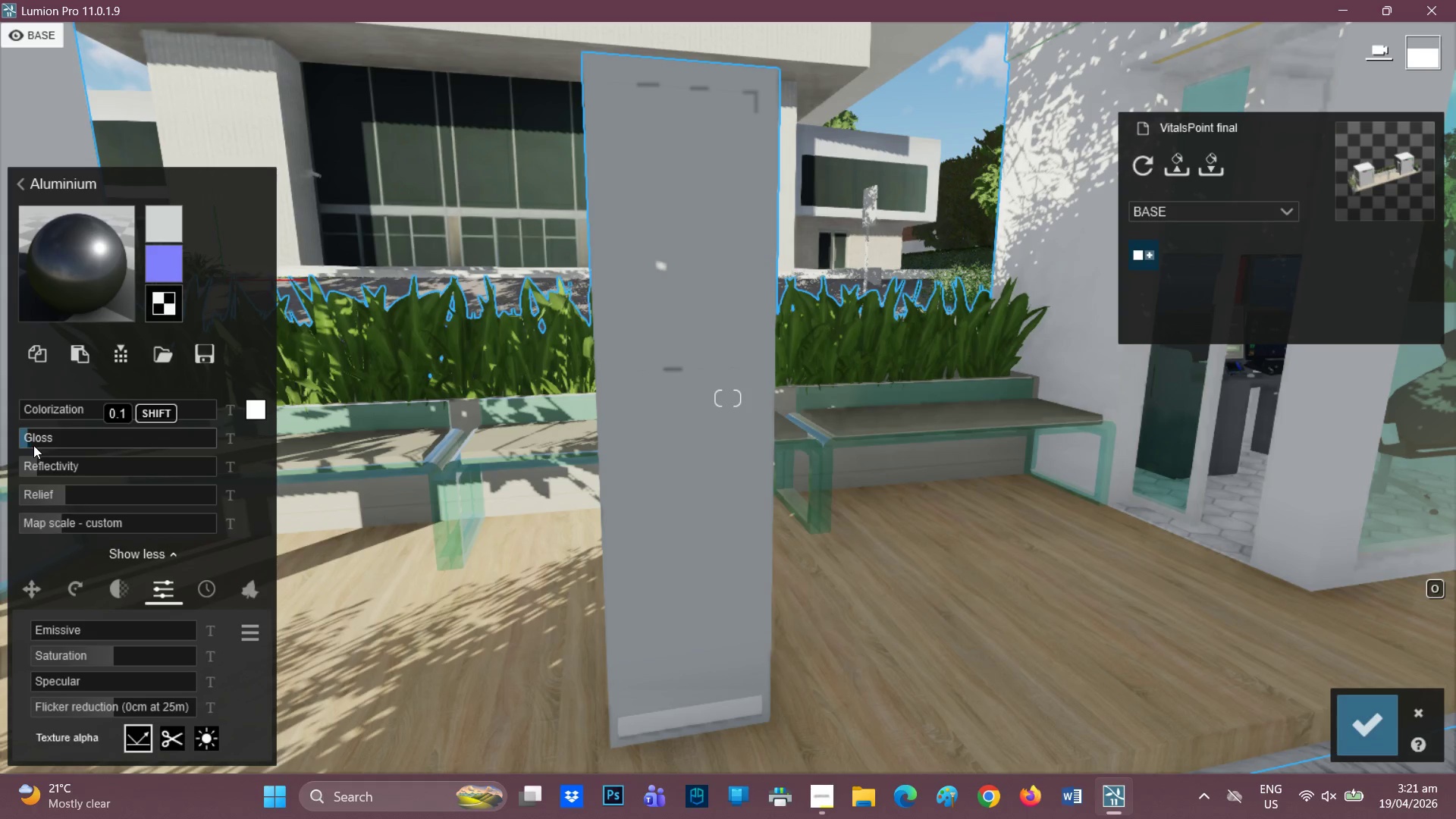 
left_click([42, 445])
 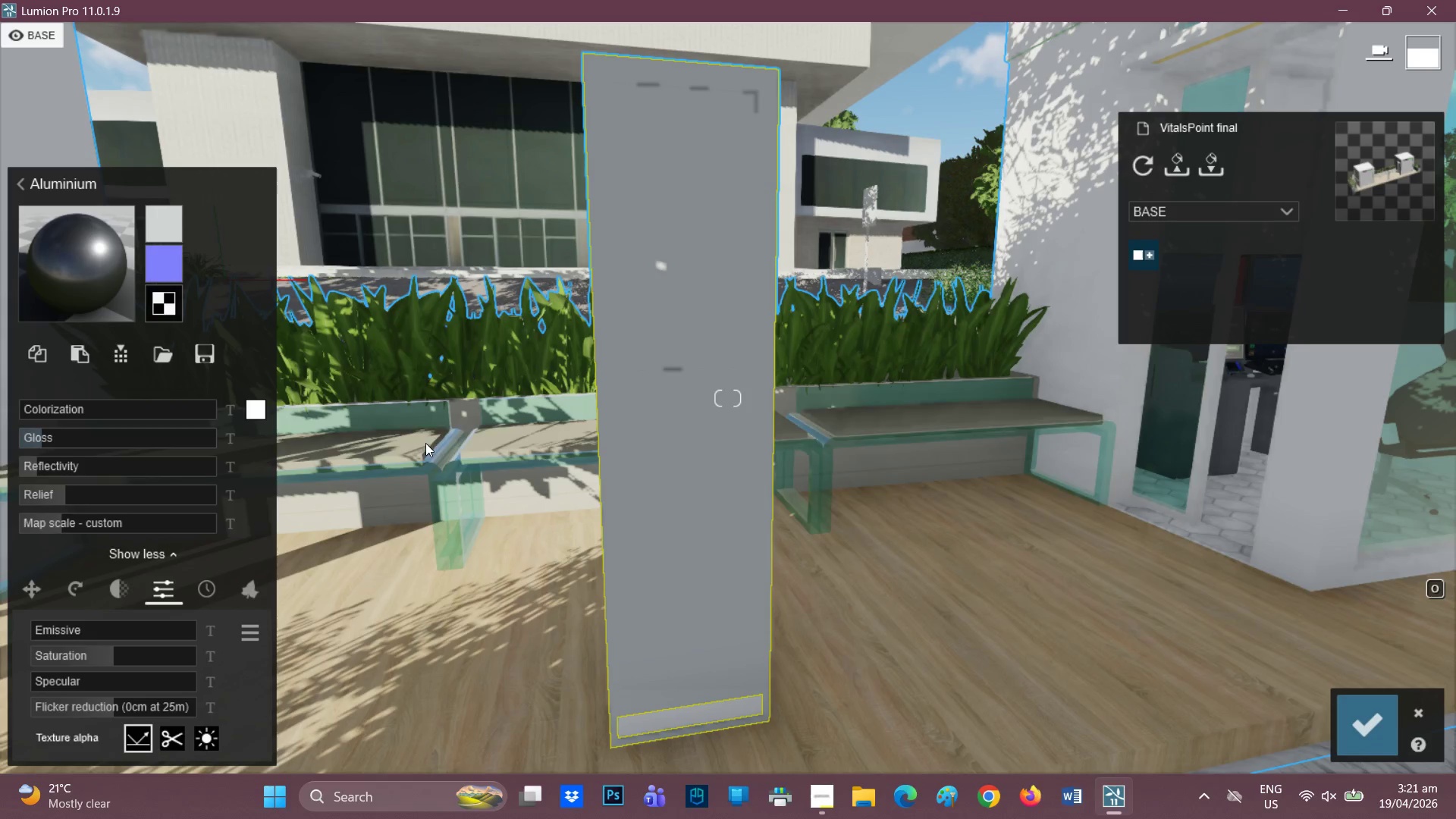 
scroll: coordinate [545, 441], scroll_direction: down, amount: 2.0
 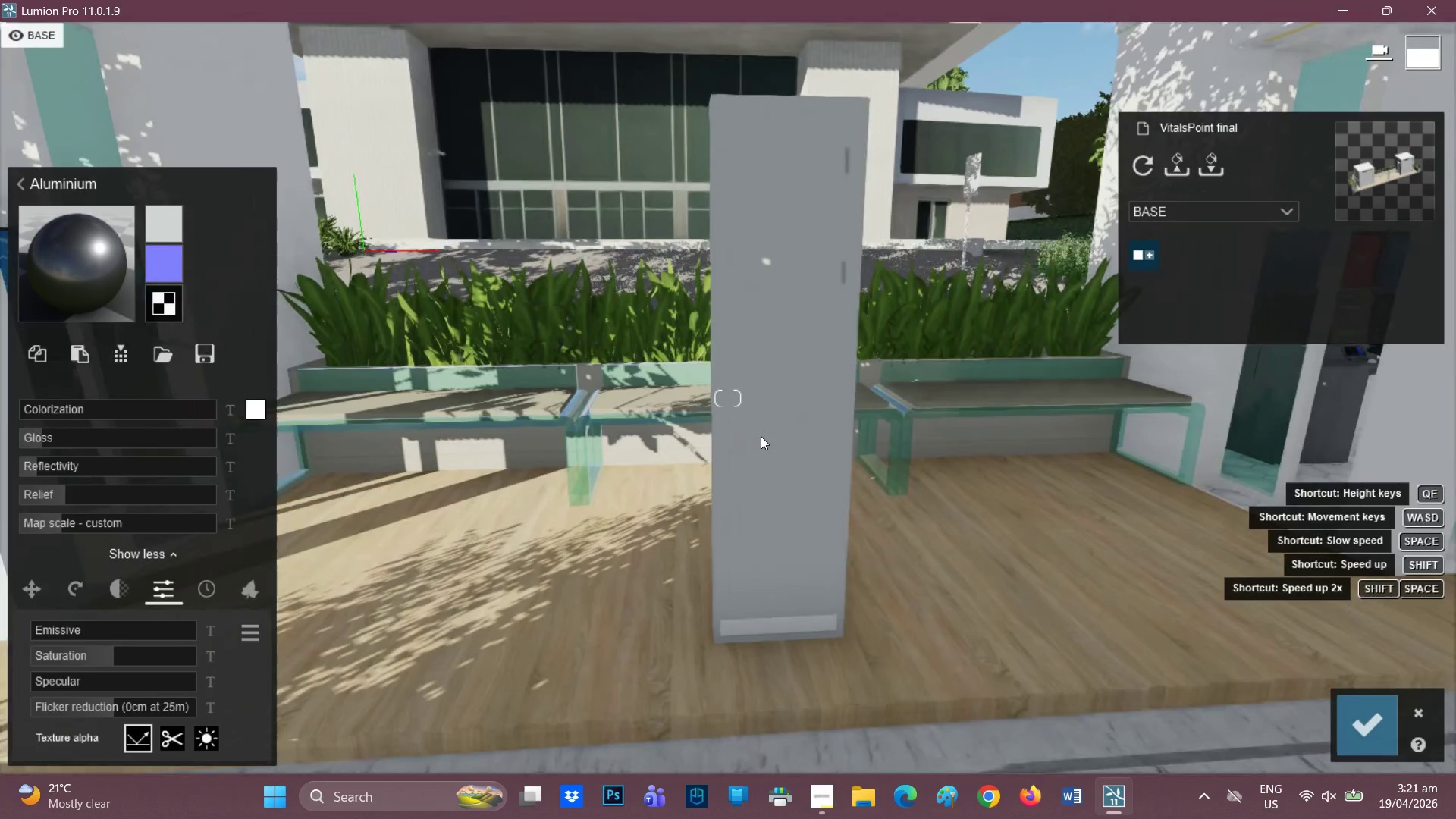 
key(Q)
 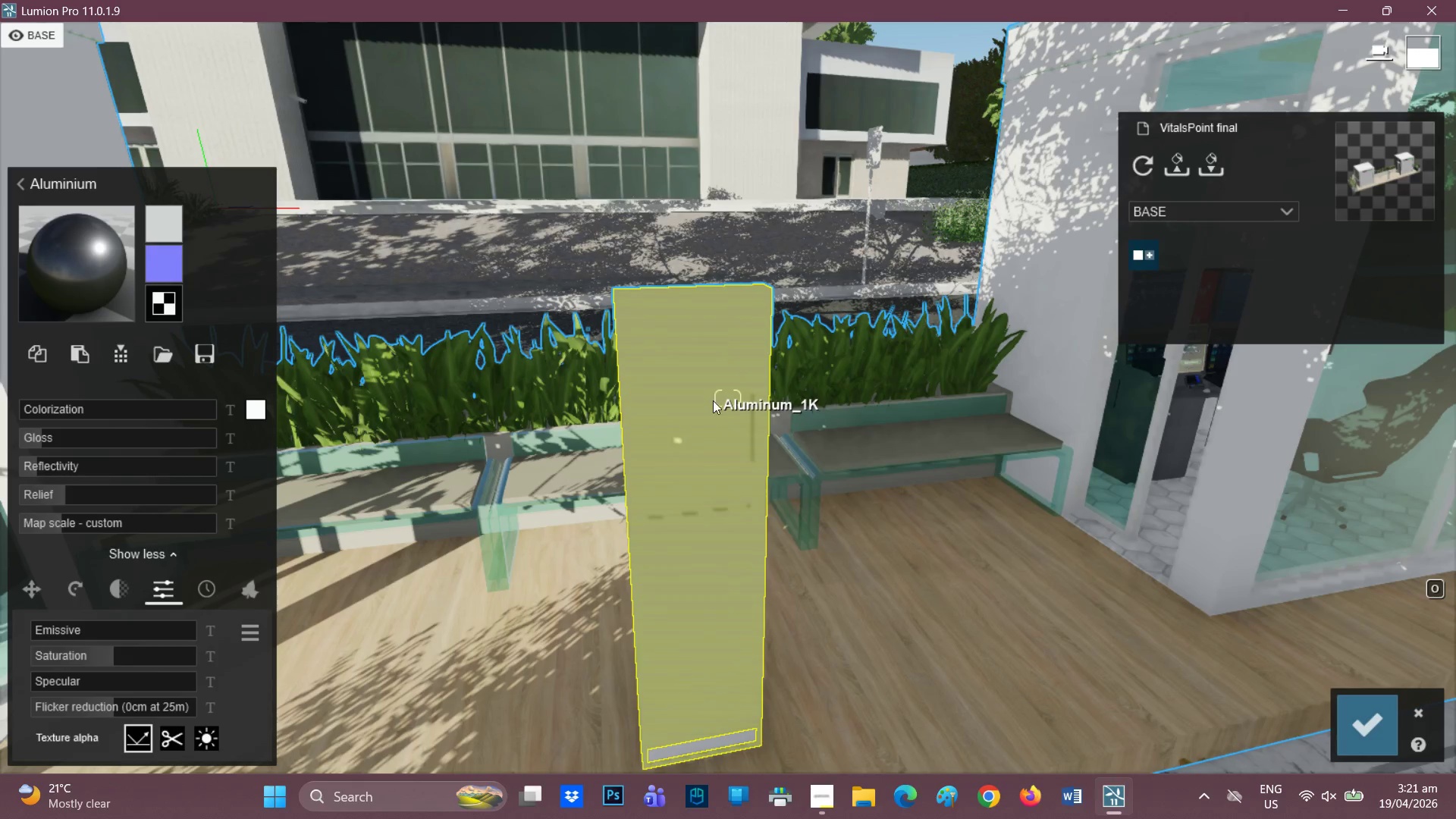 
wait(7.76)
 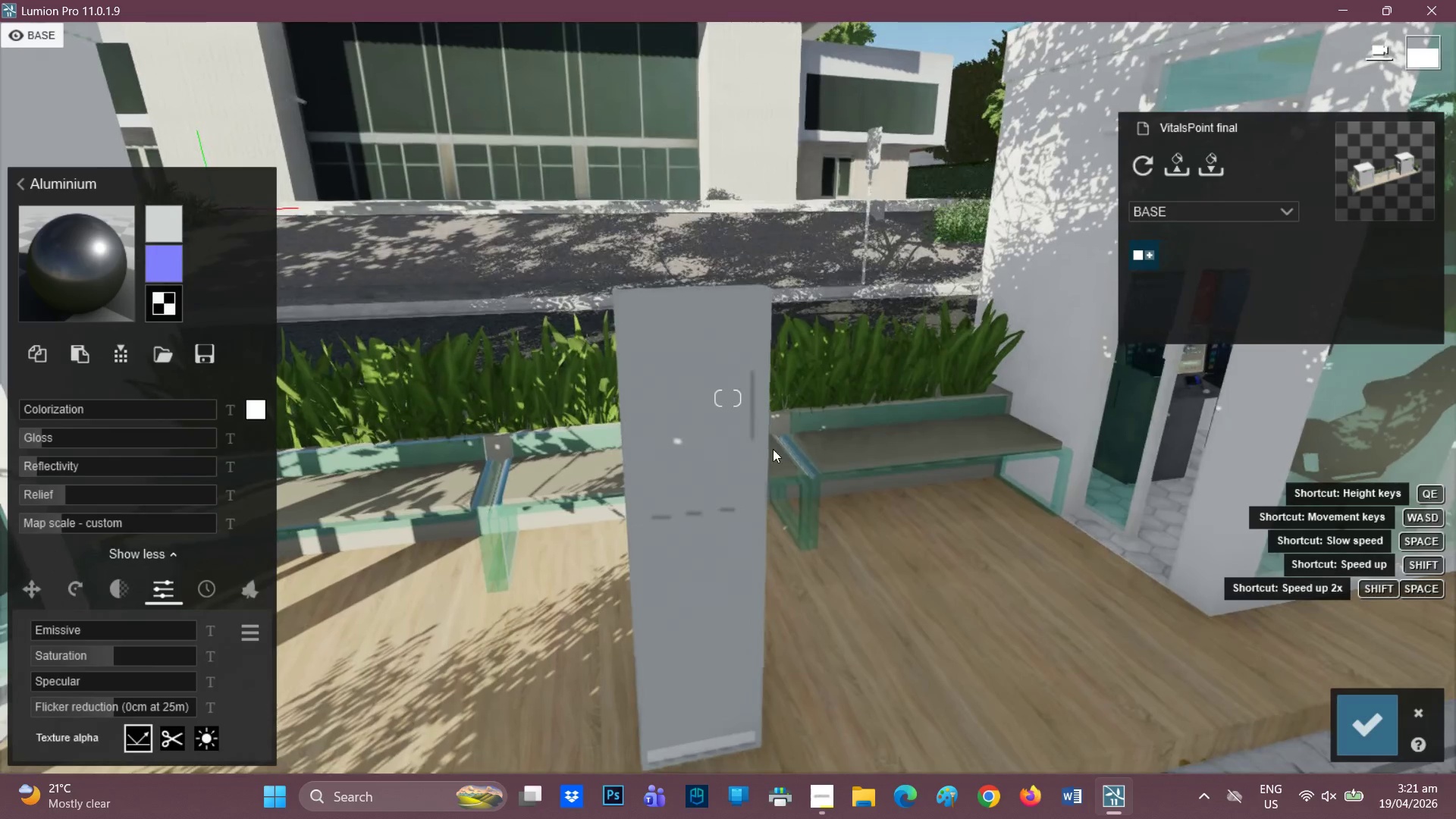 
scroll: coordinate [881, 387], scroll_direction: up, amount: 5.0
 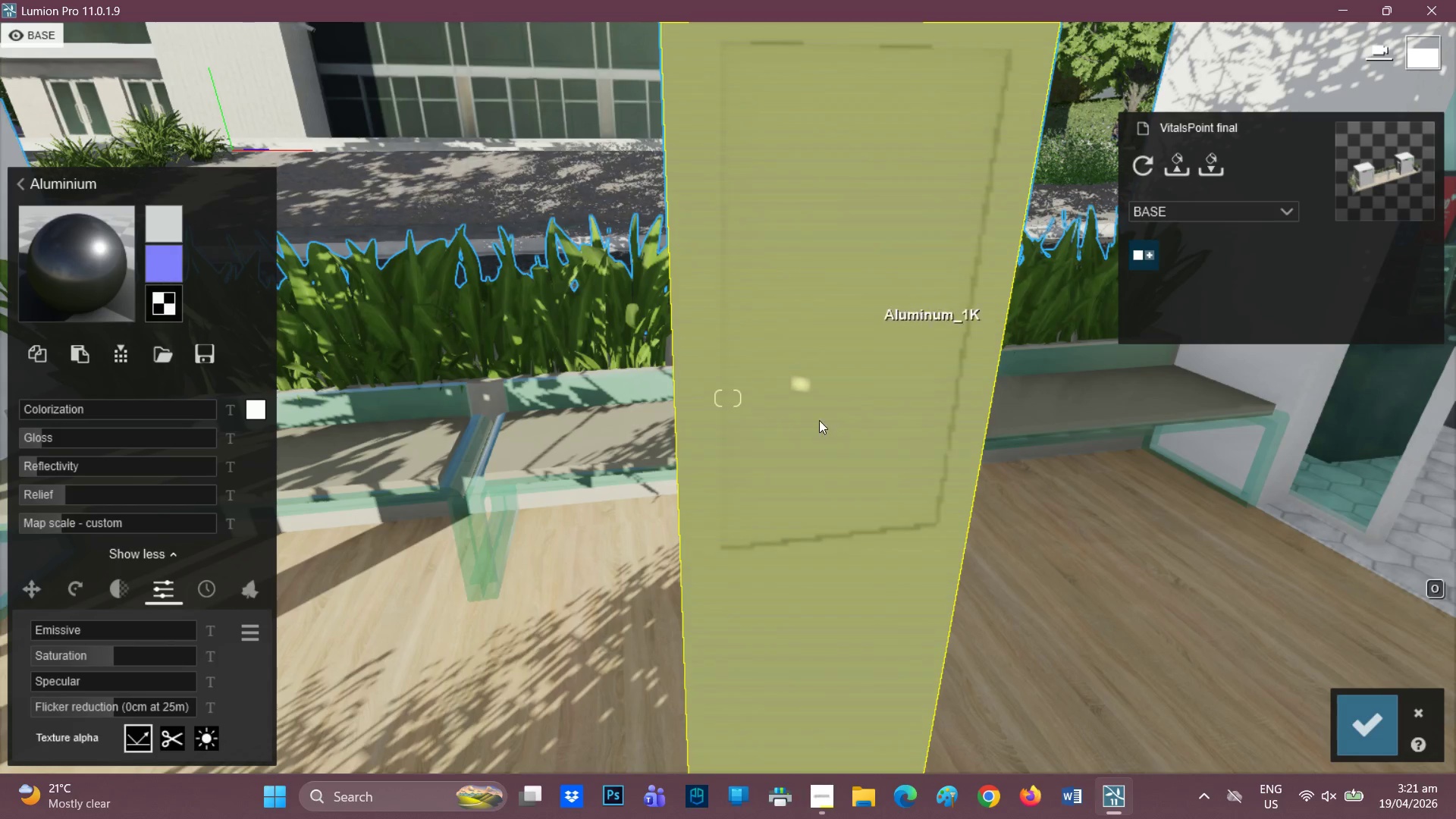 
wait(9.11)
 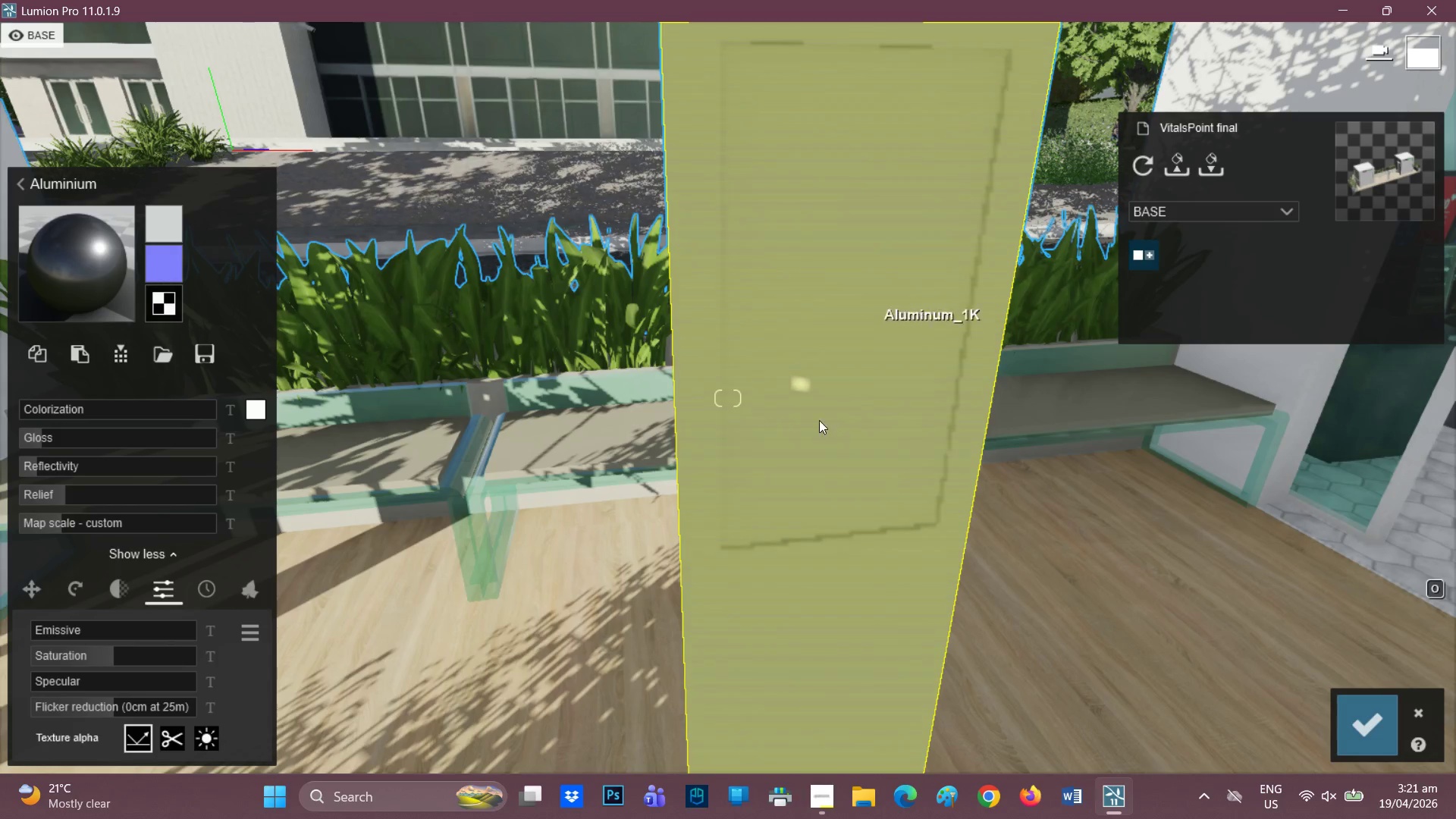 
left_click([743, 447])
 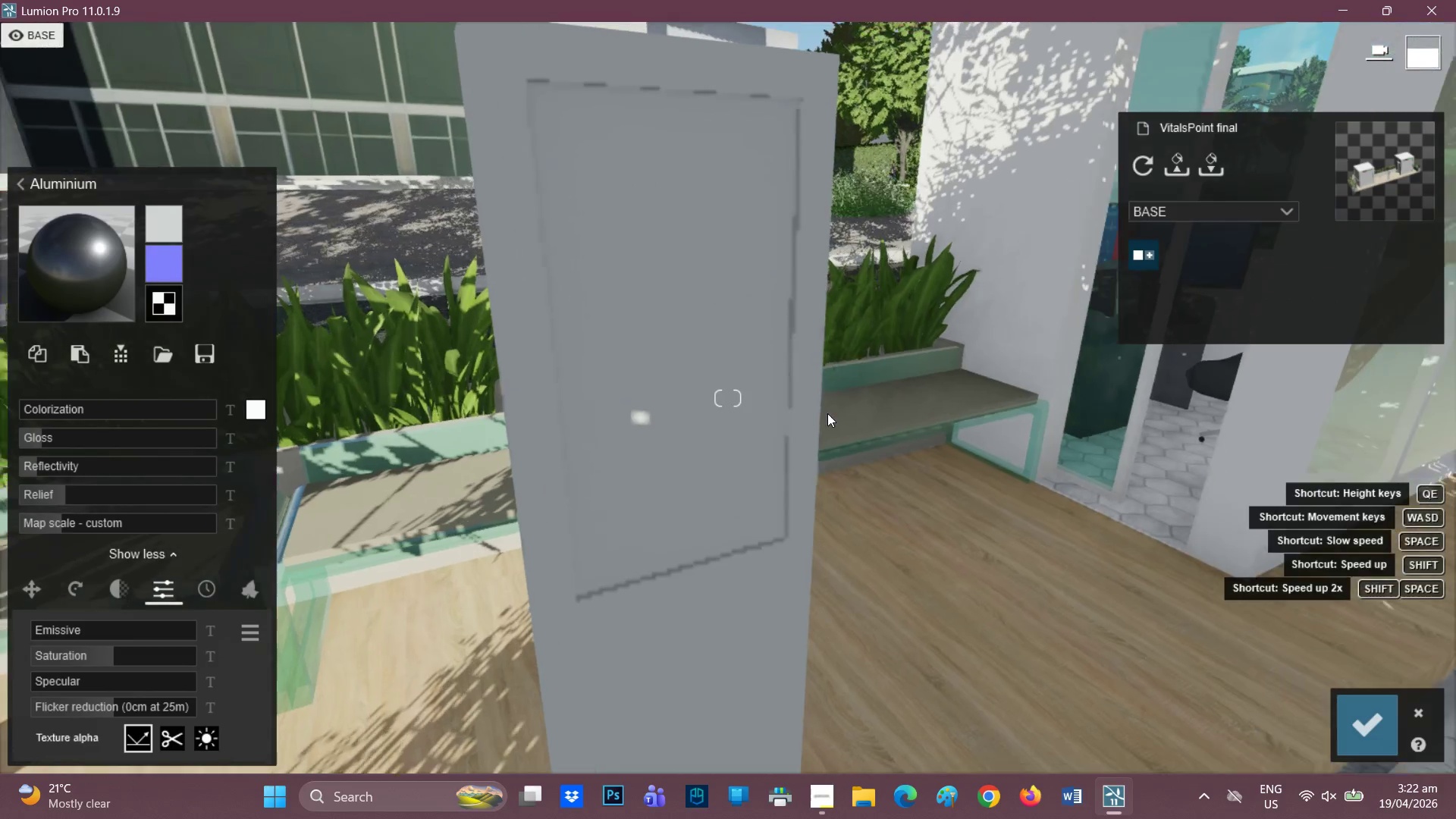 
mouse_move([811, 406])
 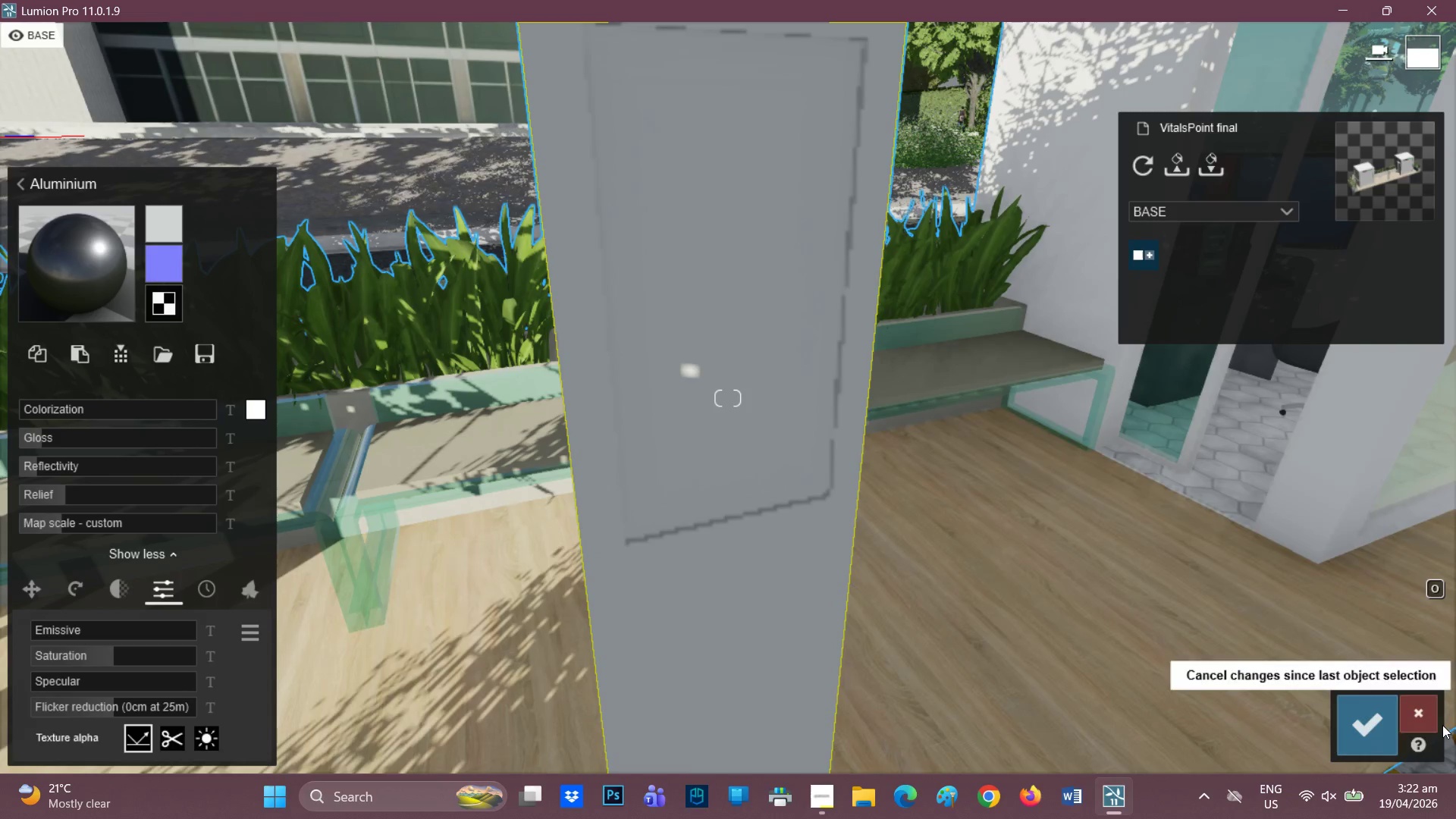 
left_click([1415, 719])
 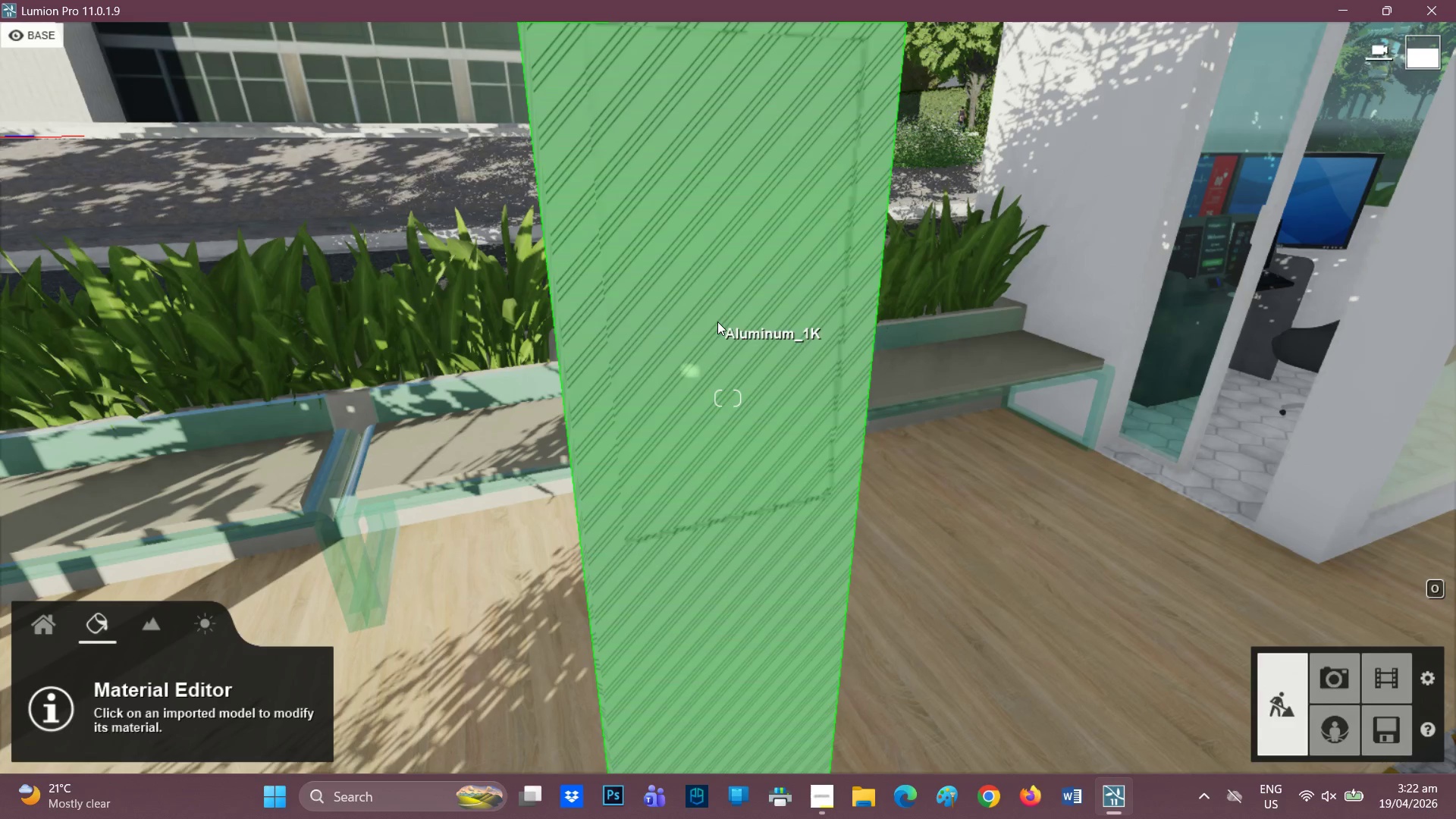 
left_click([717, 322])
 